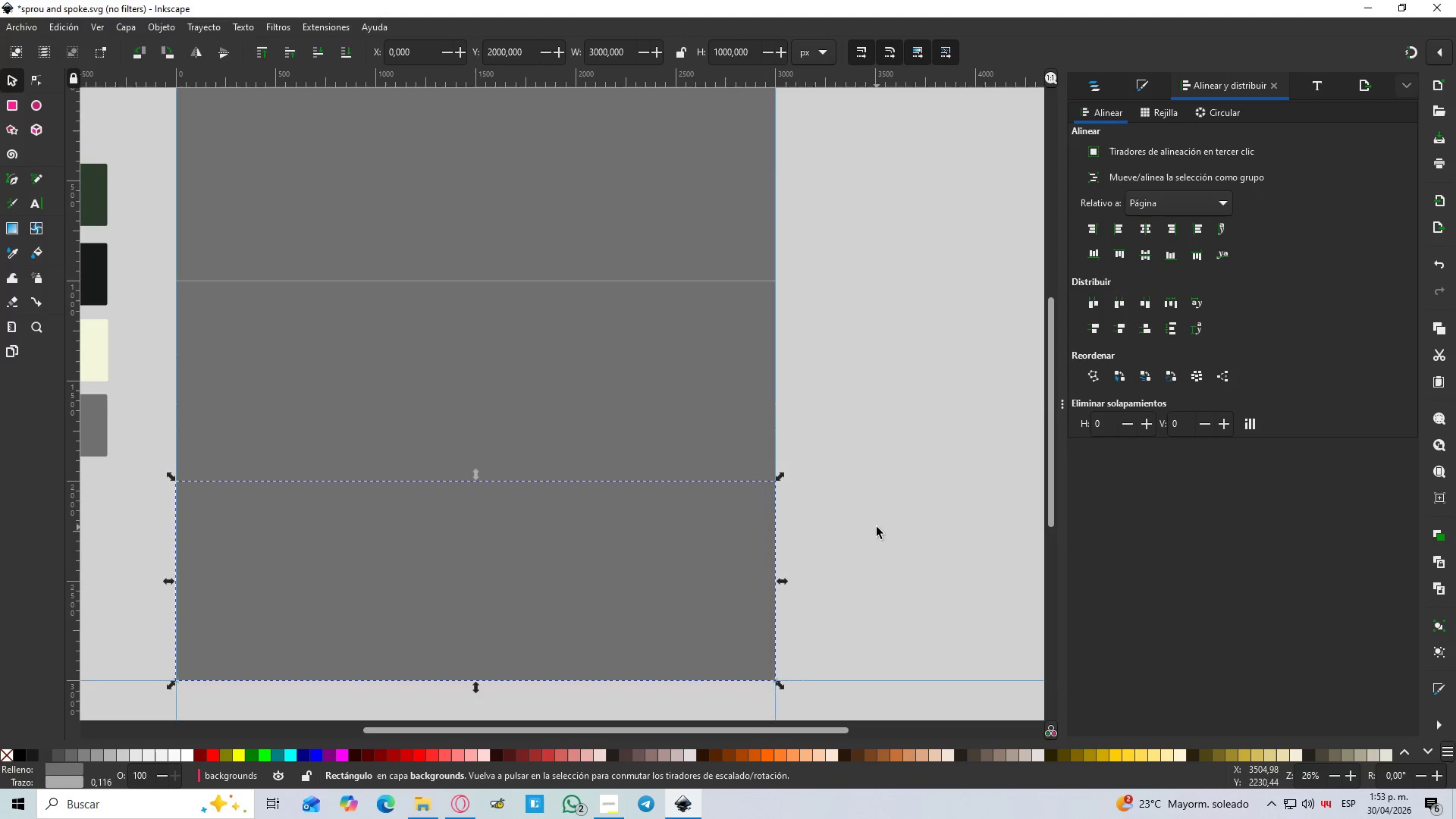 
double_click([629, 378])
 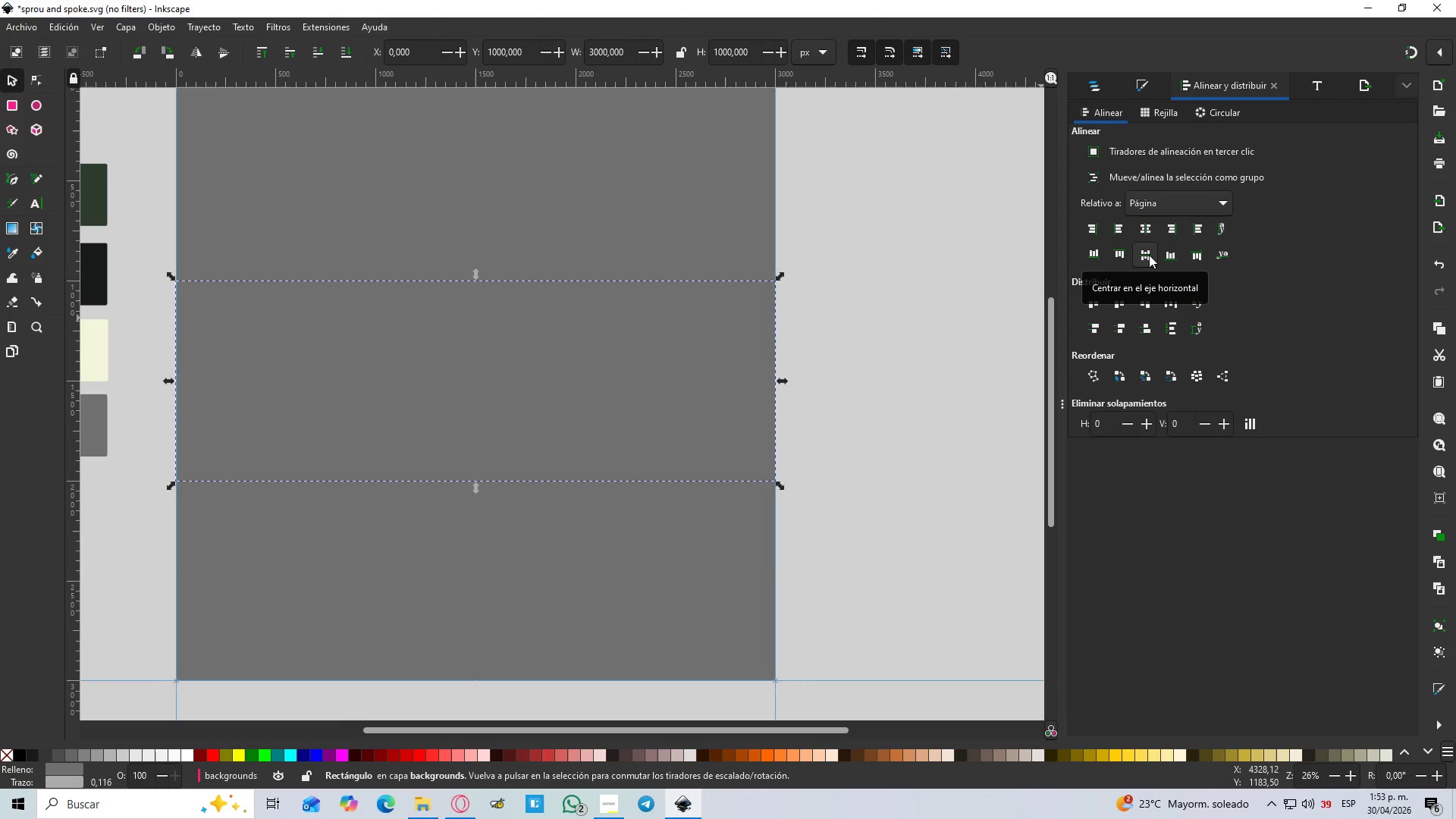 
left_click([1149, 255])
 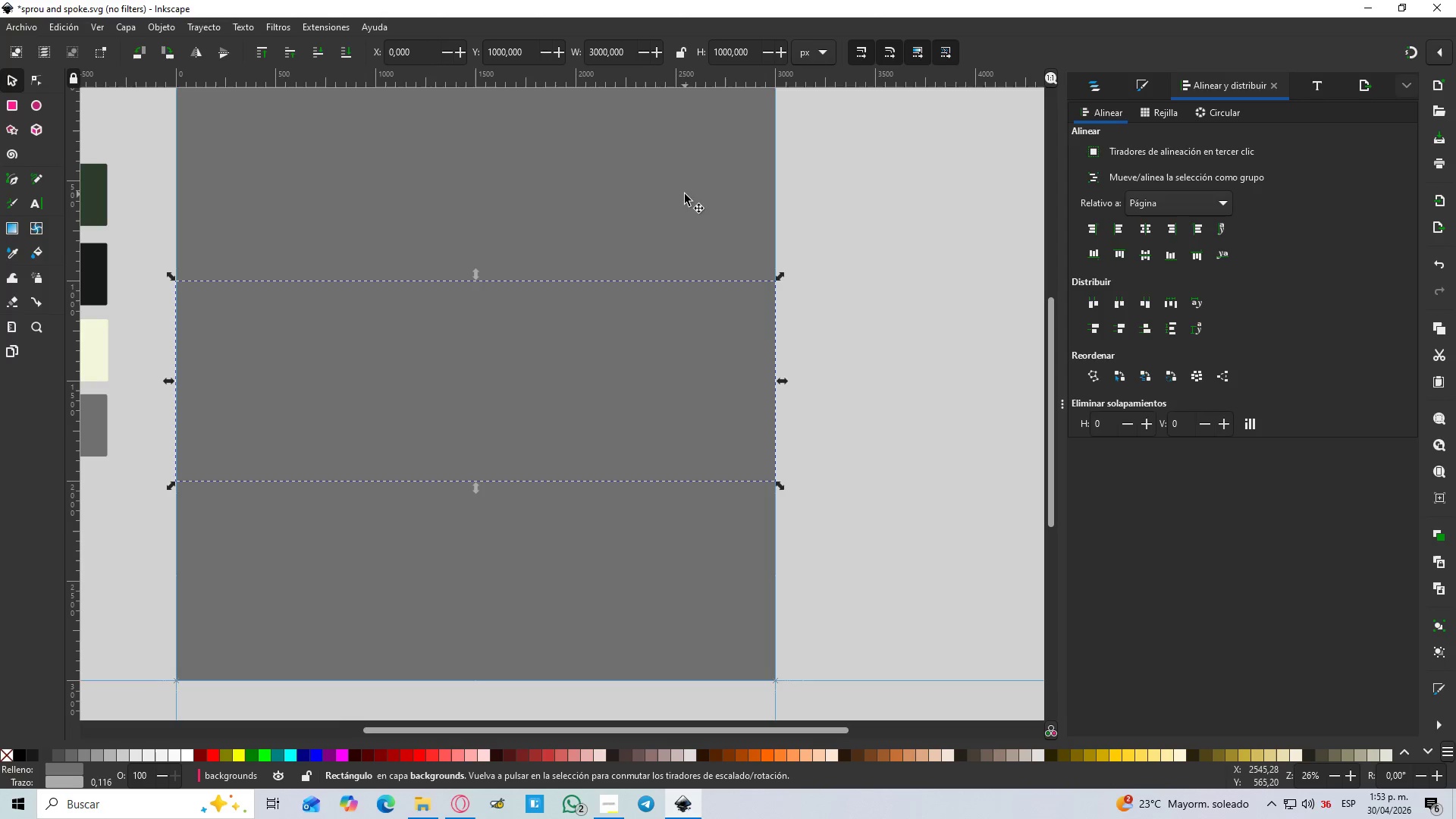 
left_click([685, 194])
 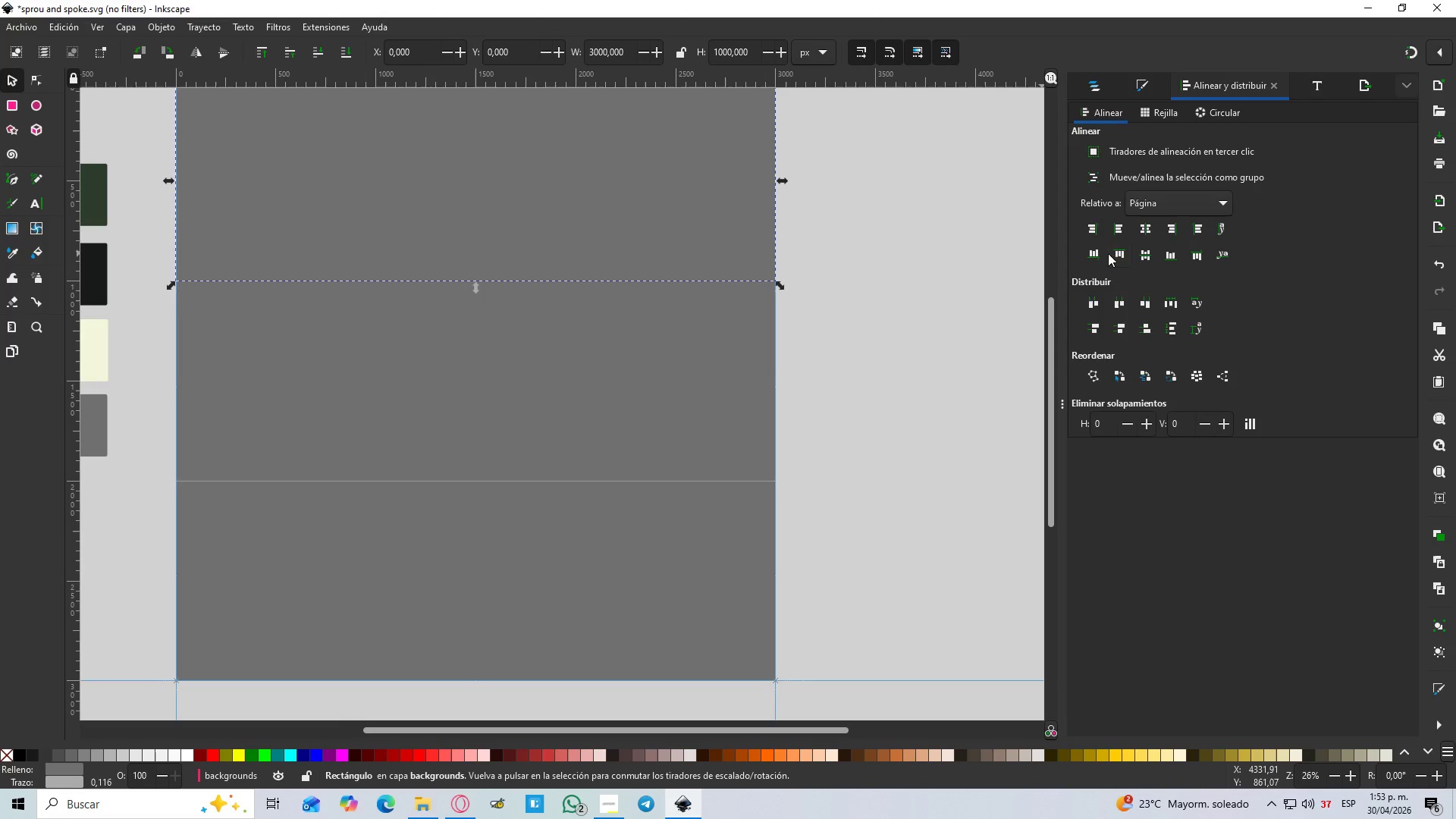 
left_click([1113, 253])
 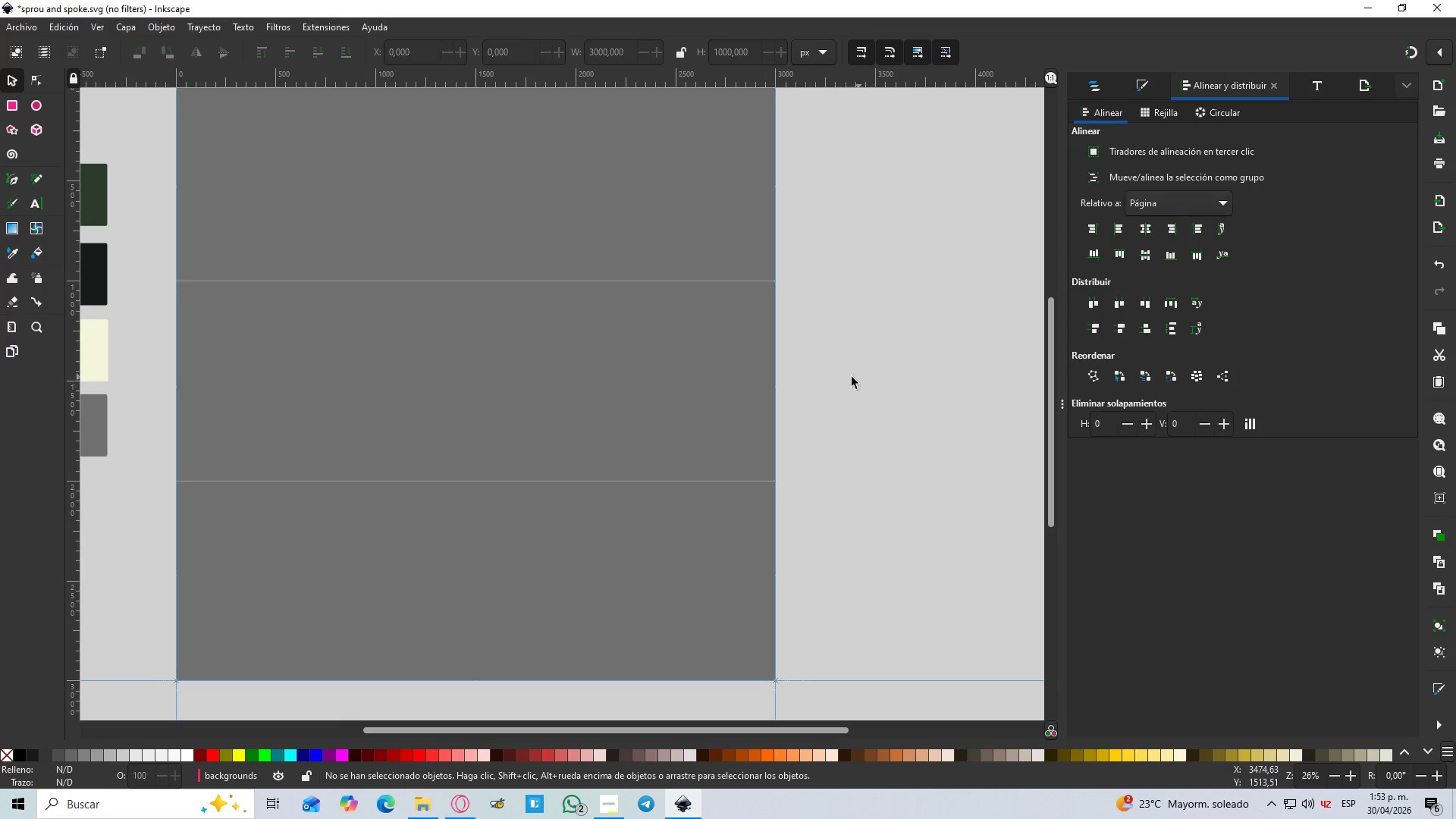 
hold_key(key=ControlLeft, duration=1.05)
scroll: coordinate [558, 252], scroll_direction: up, amount: 2.0
 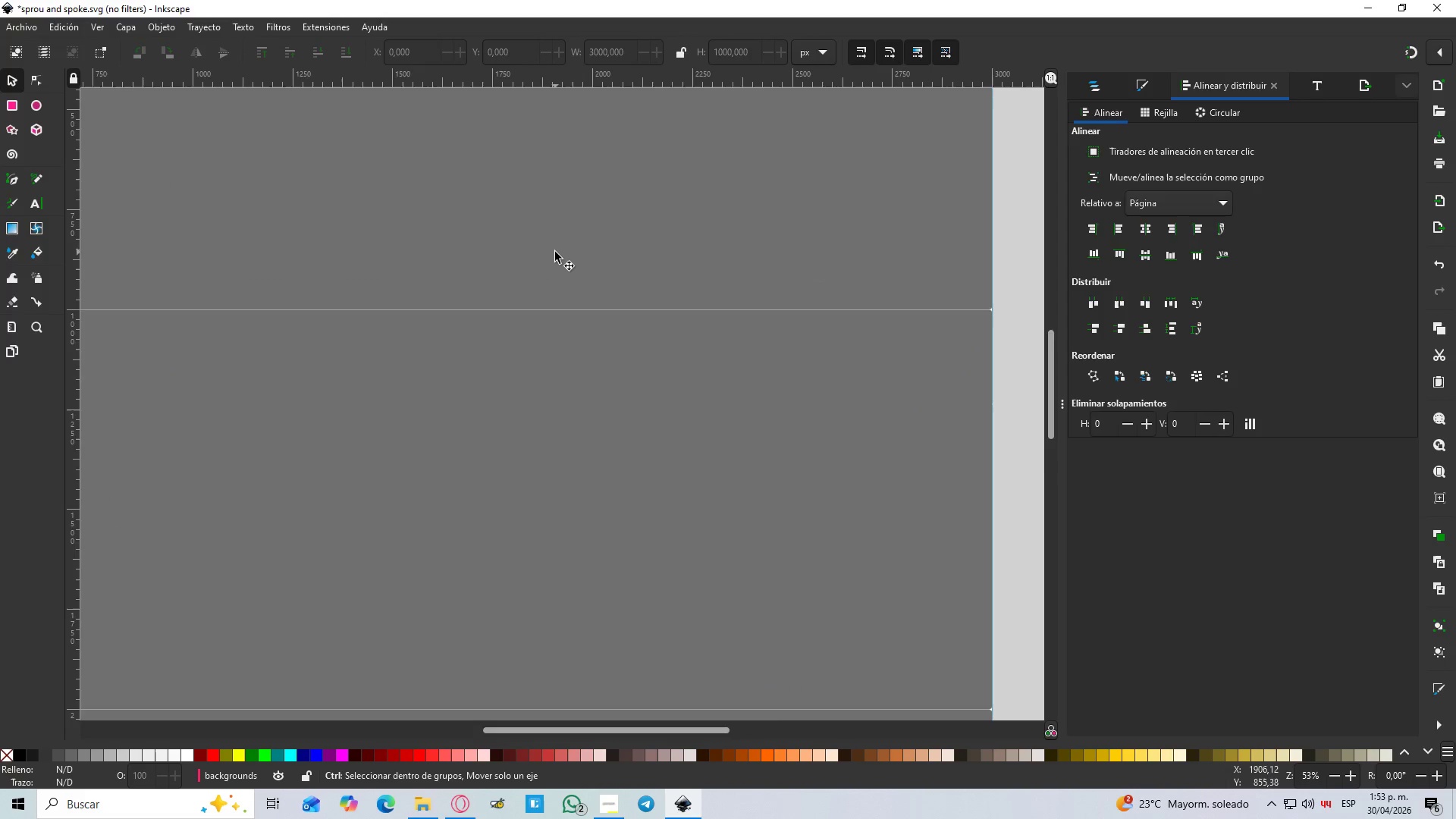 
left_click([572, 218])
 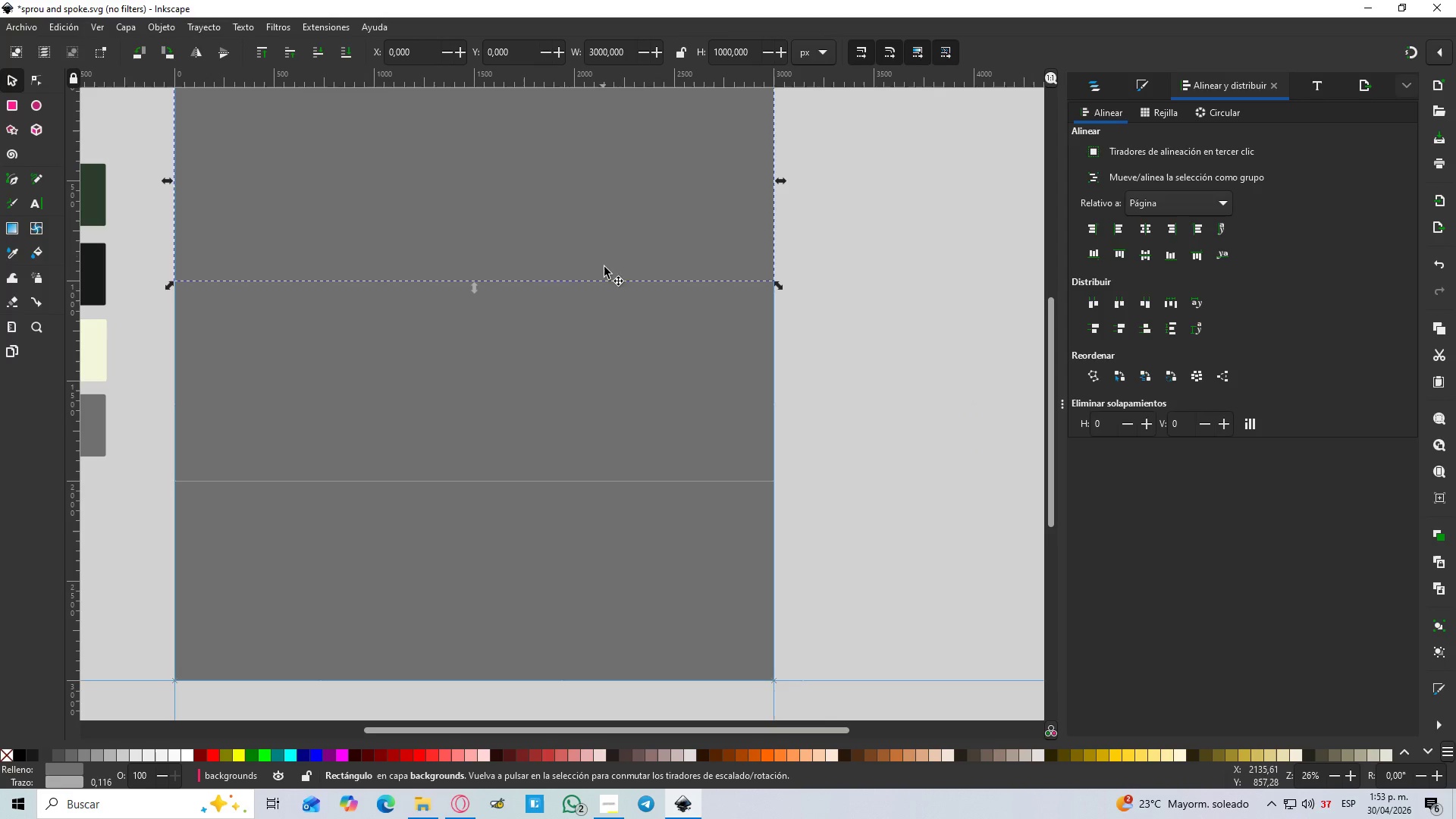 
scroll: coordinate [555, 252], scroll_direction: down, amount: 2.0
 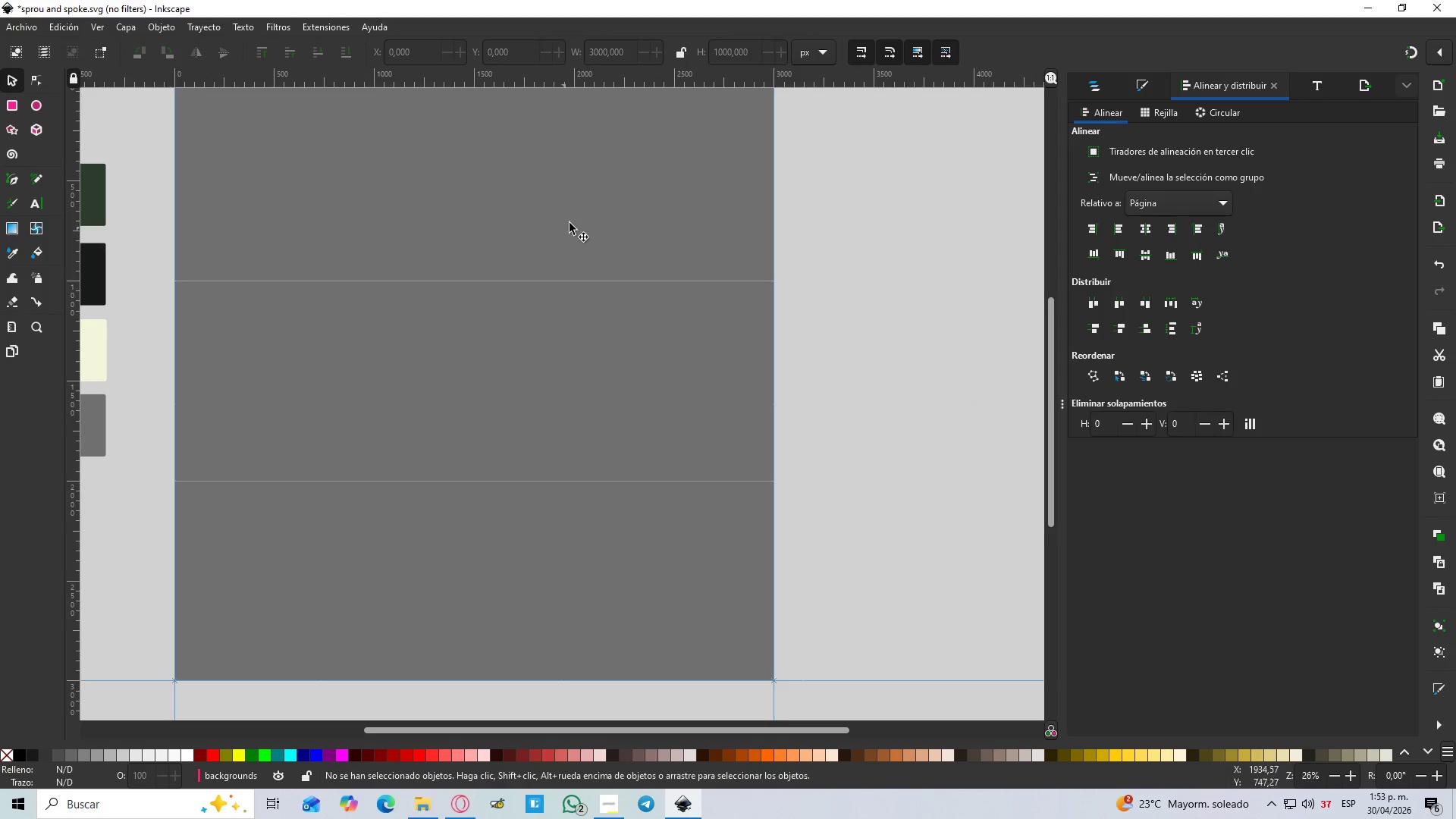 
left_click([603, 379])
 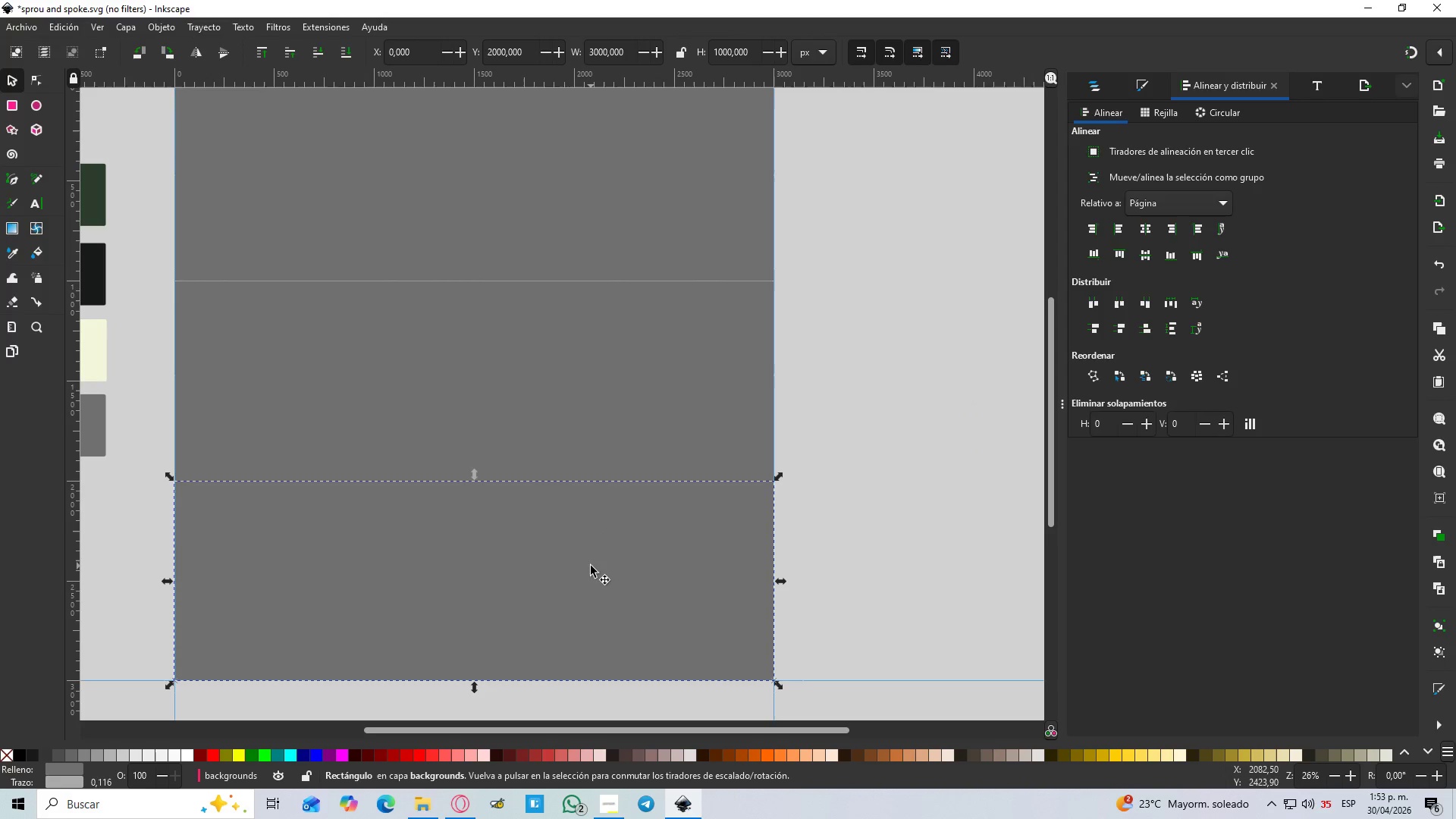 
hold_key(key=ControlLeft, duration=1.53)
scroll: coordinate [563, 494], scroll_direction: down, amount: 2.0
 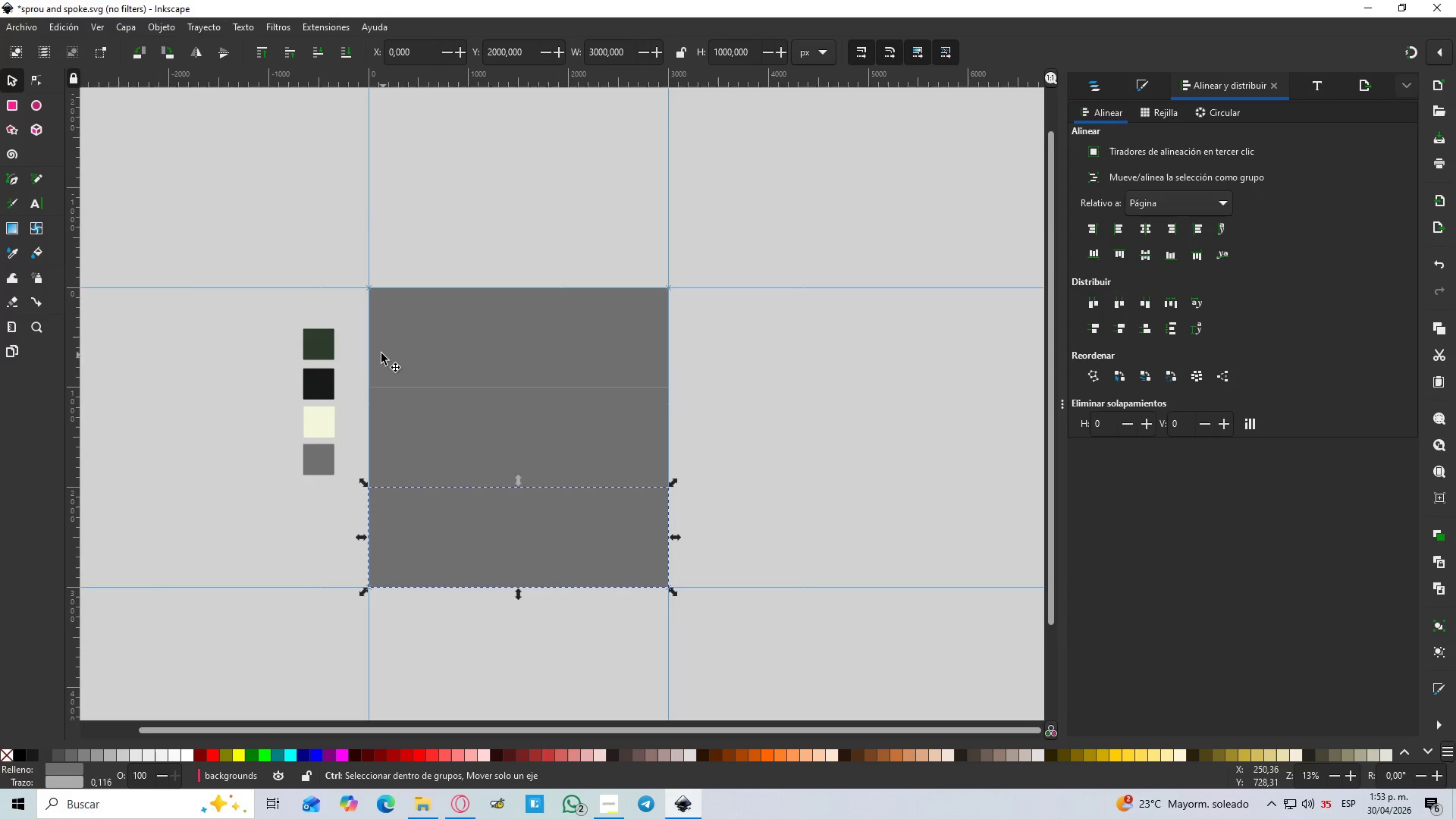 
scroll: coordinate [381, 353], scroll_direction: up, amount: 3.0
 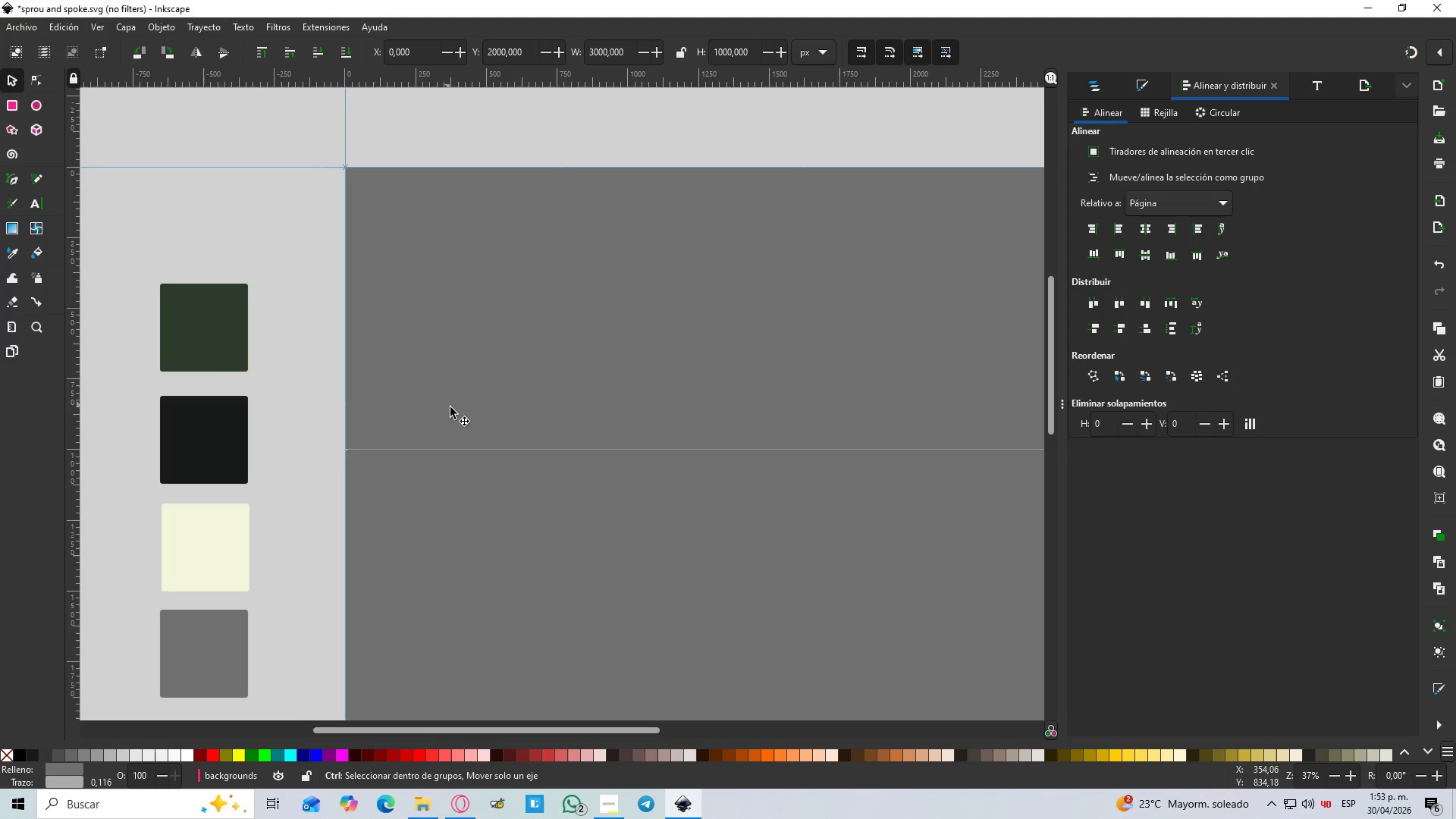 
key(Control+ControlLeft)
 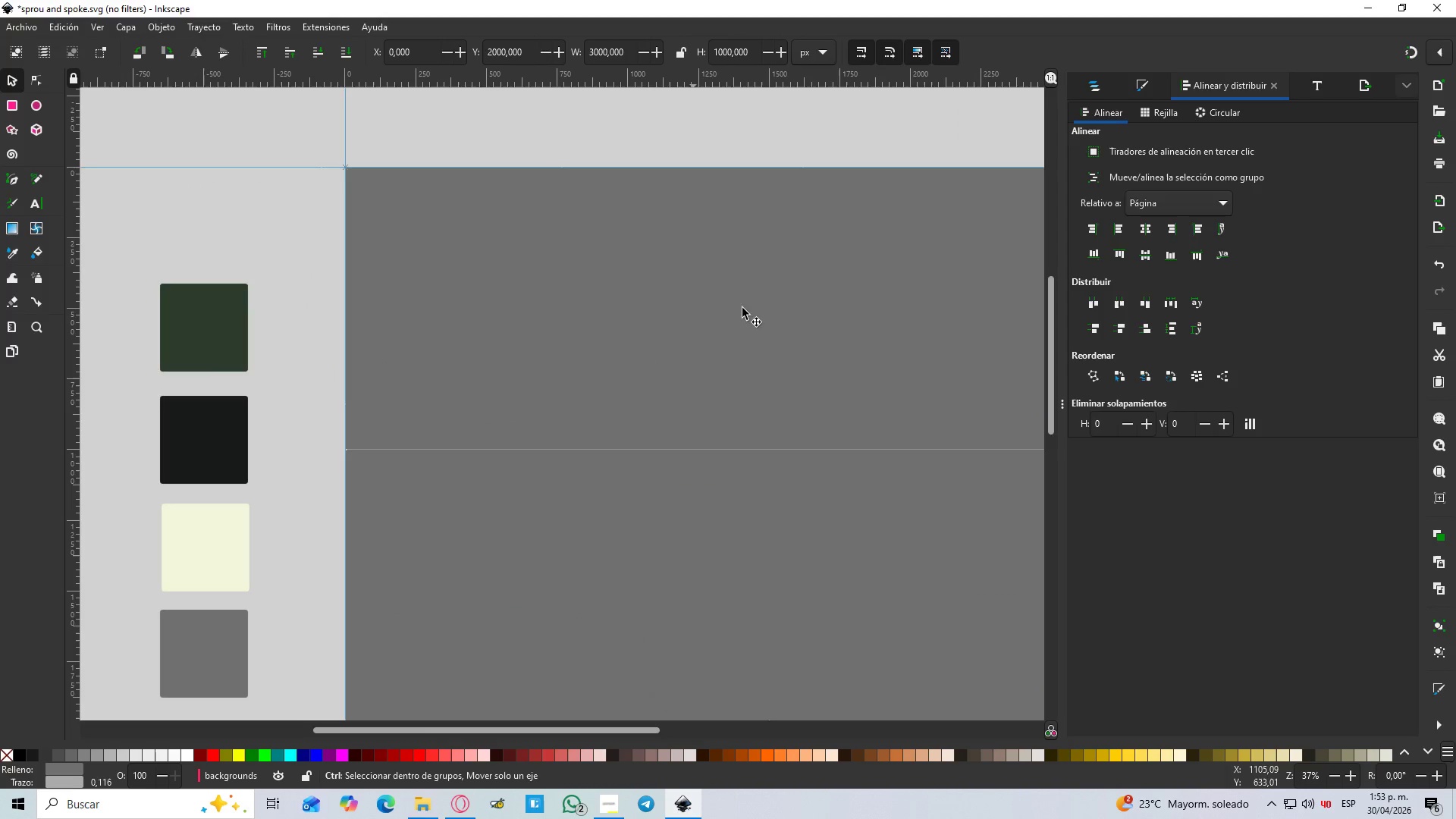 
key(Control+ControlLeft)
 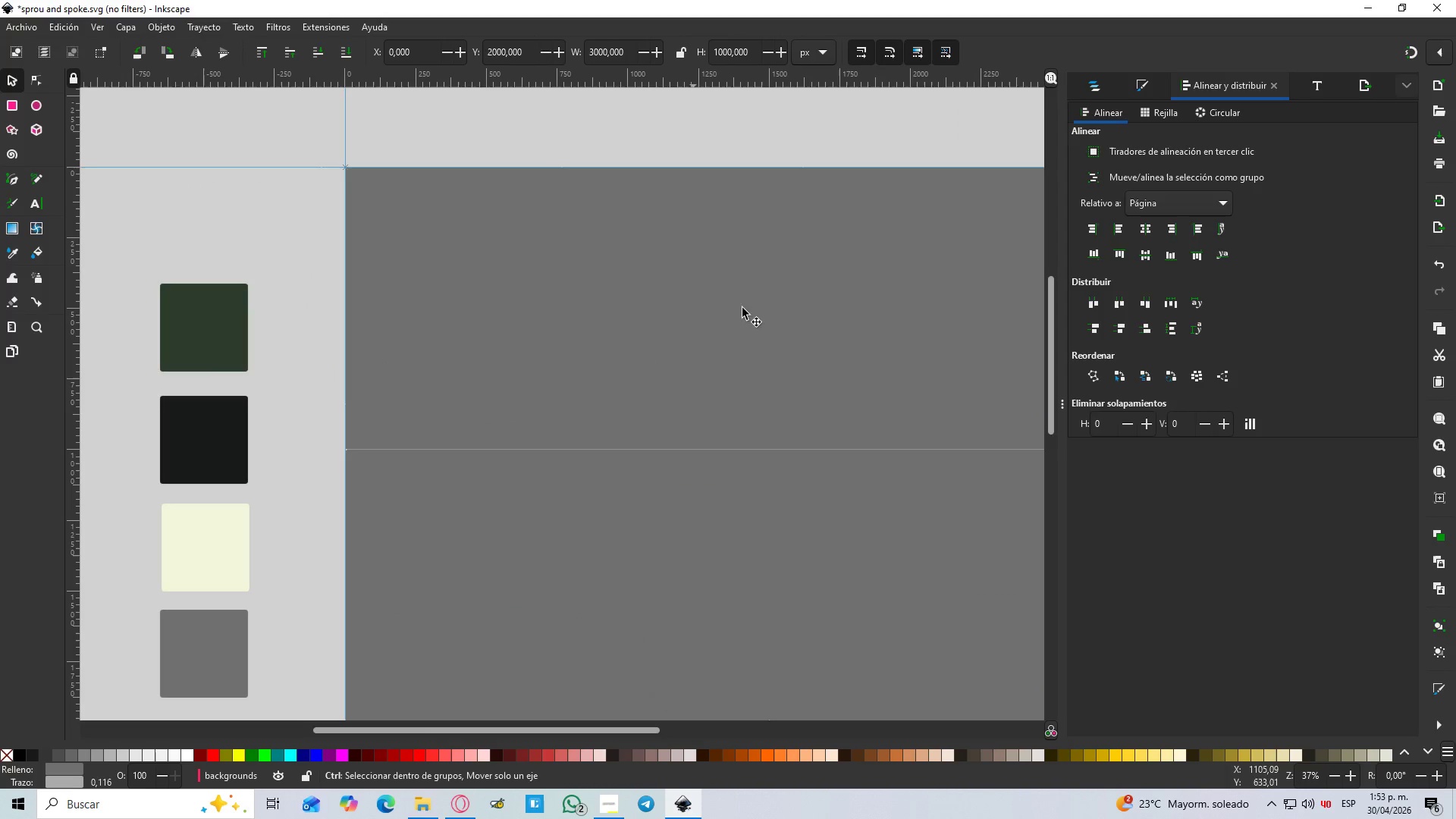 
key(Control+ControlLeft)
 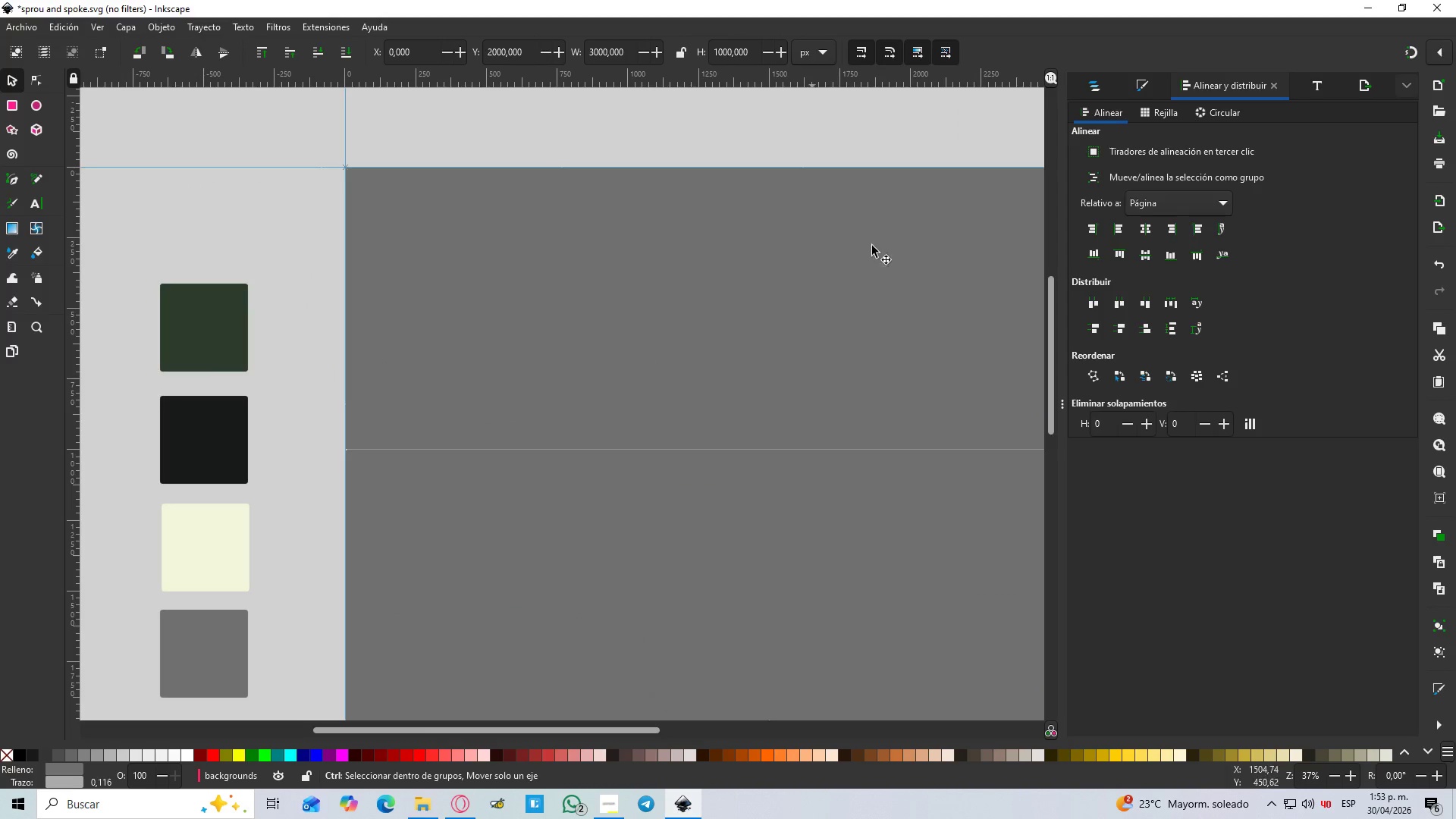 
key(Control+ControlLeft)
 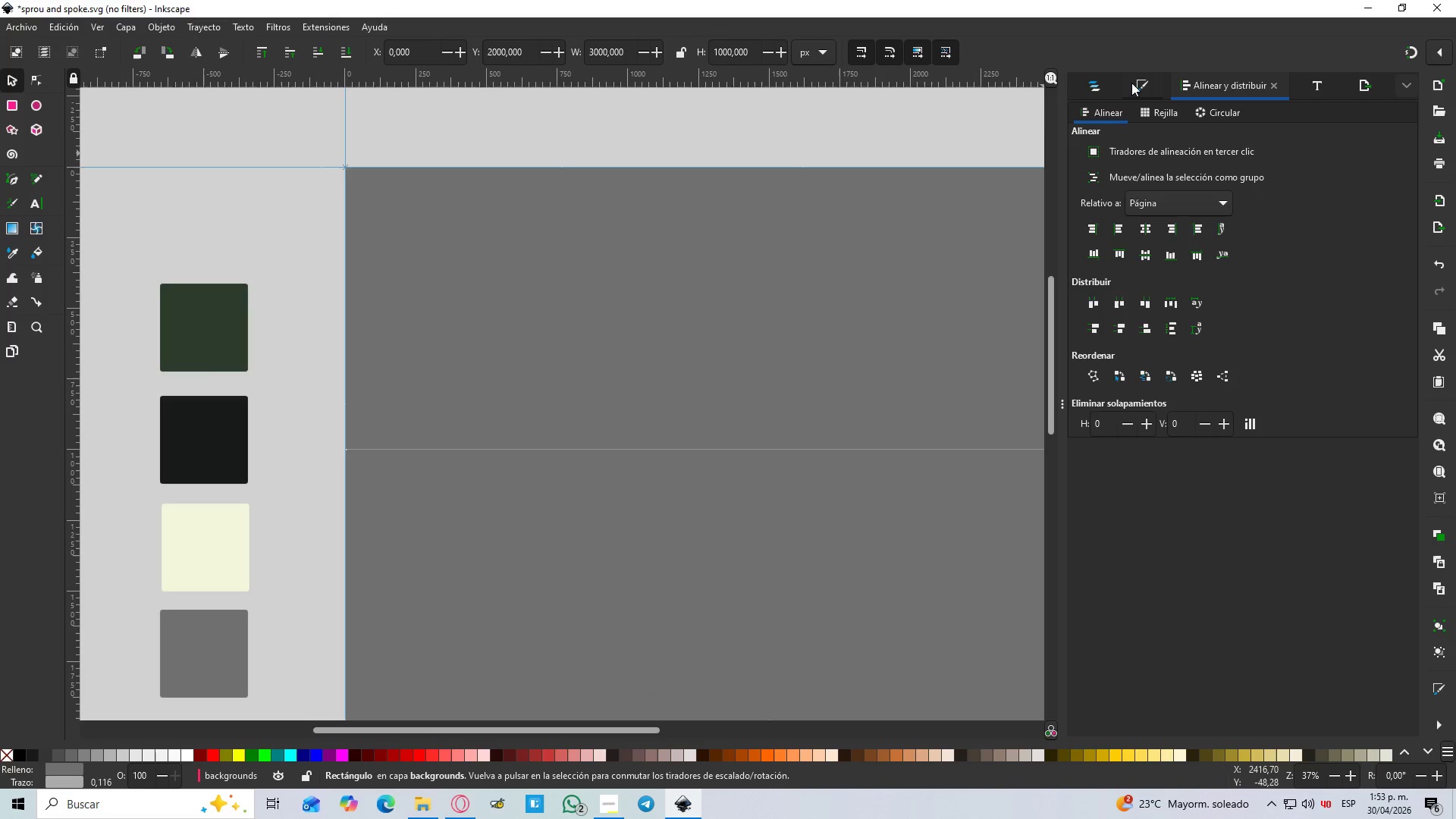 
left_click([1138, 76])
 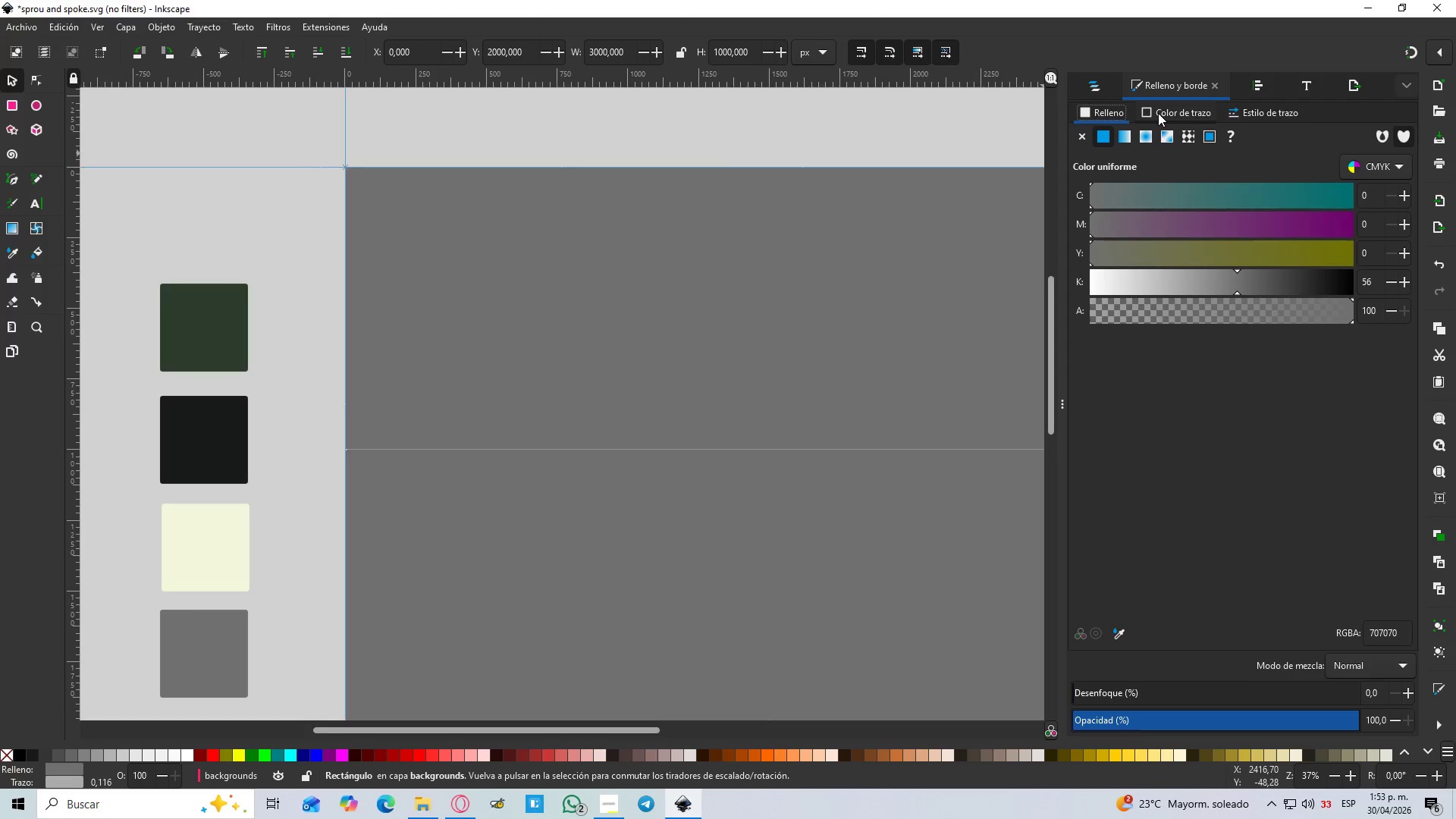 
left_click([1158, 113])
 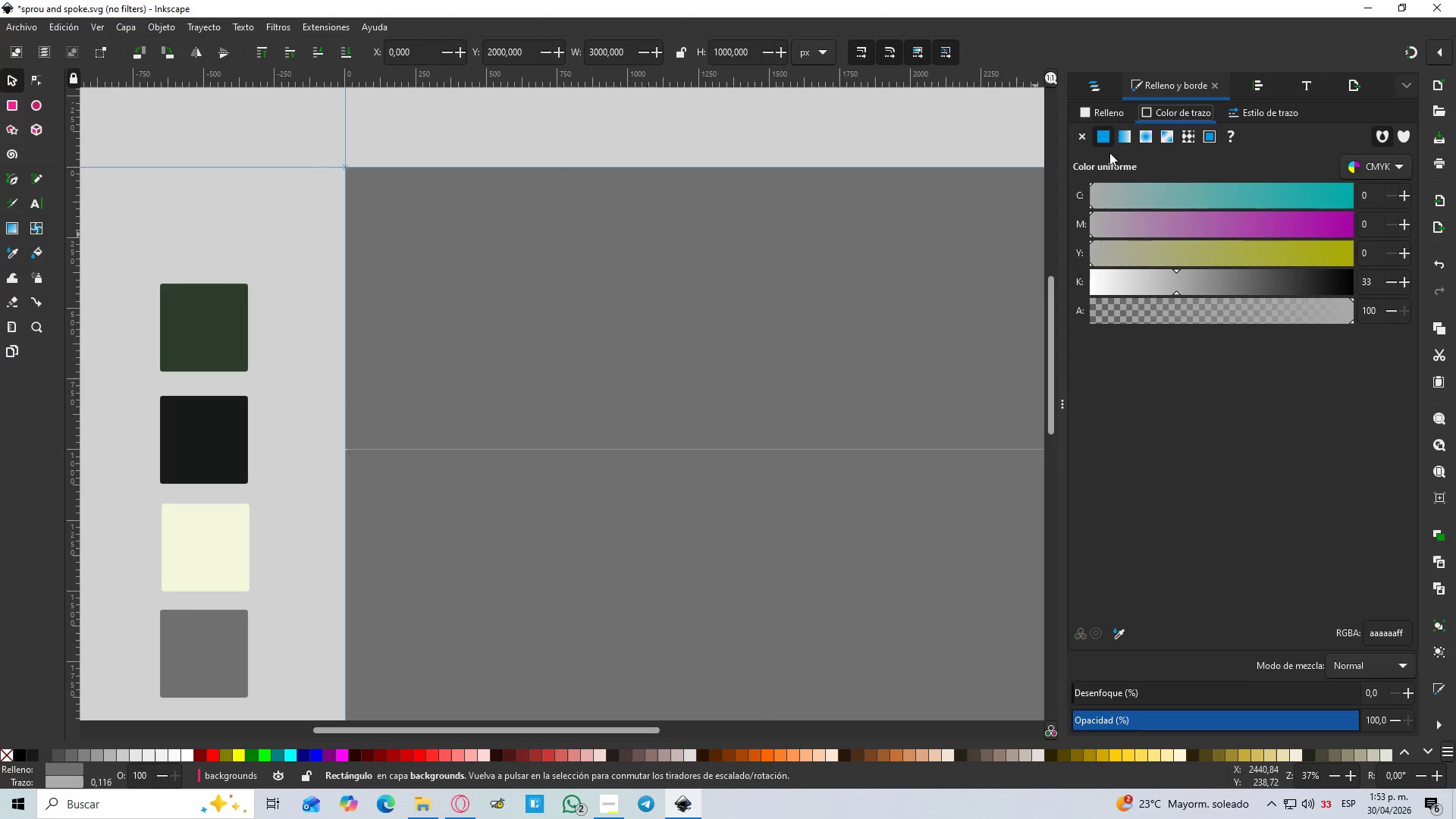 
left_click([1082, 145])
 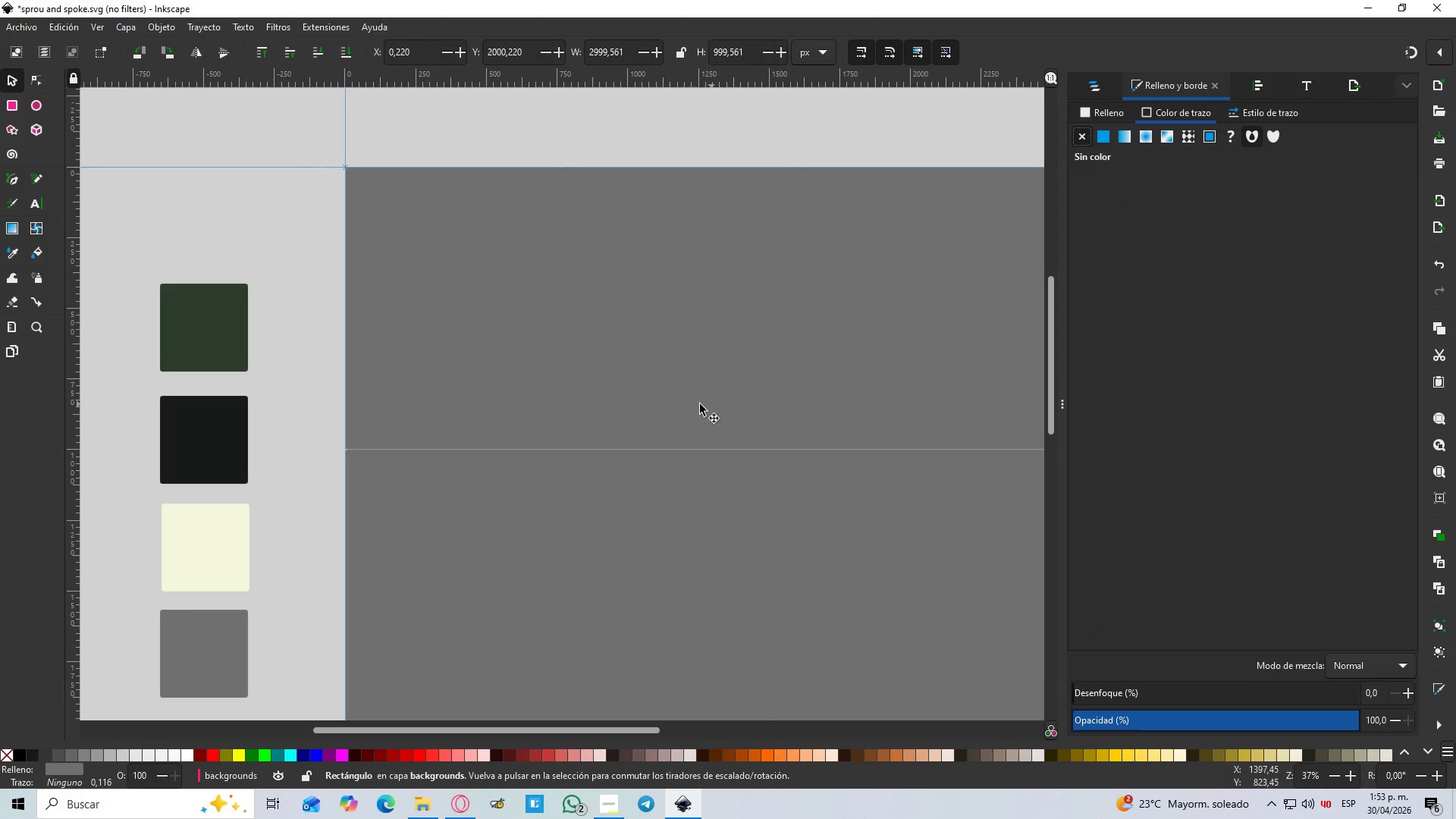 
left_click([699, 404])
 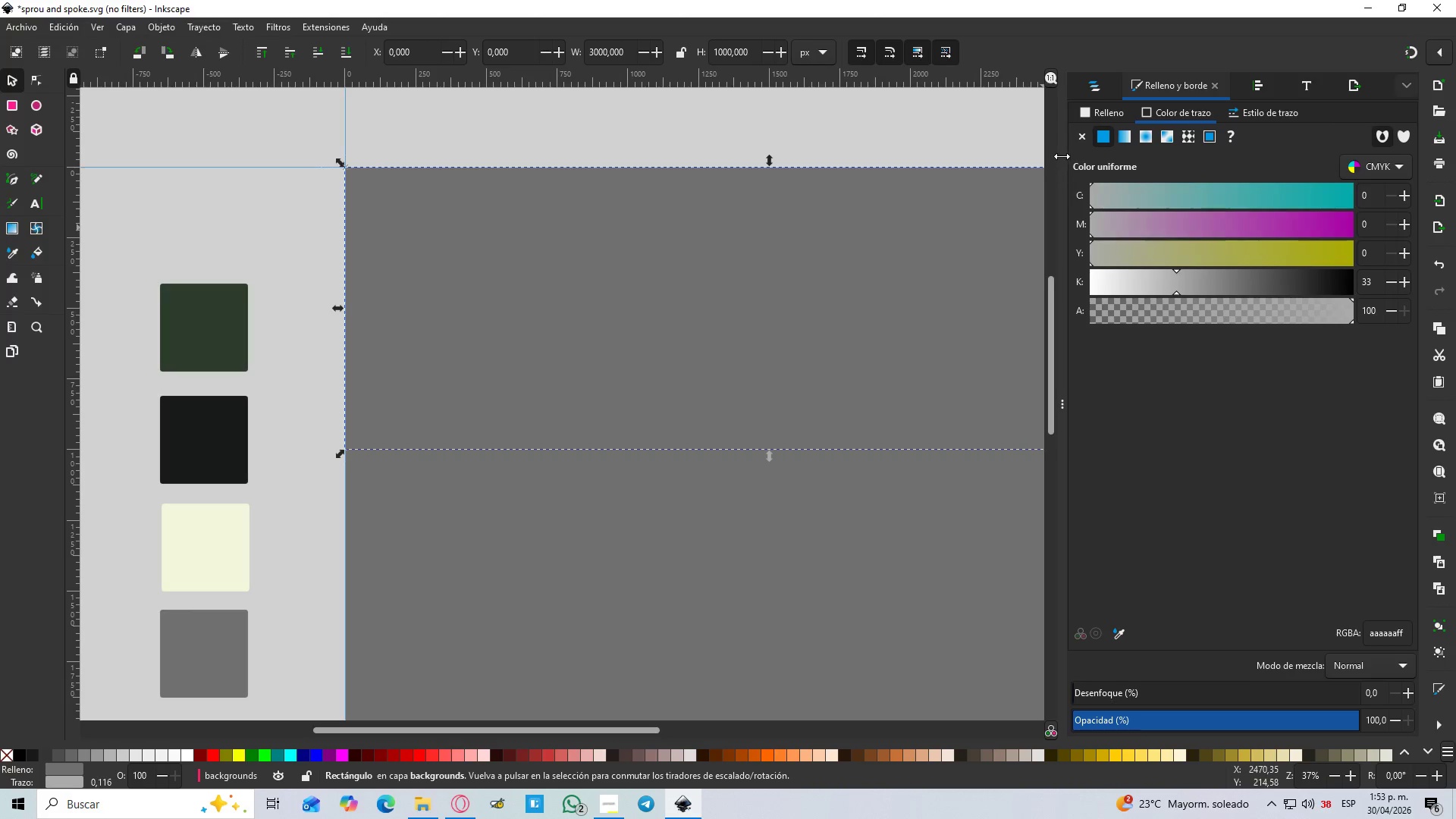 
left_click([1086, 140])
 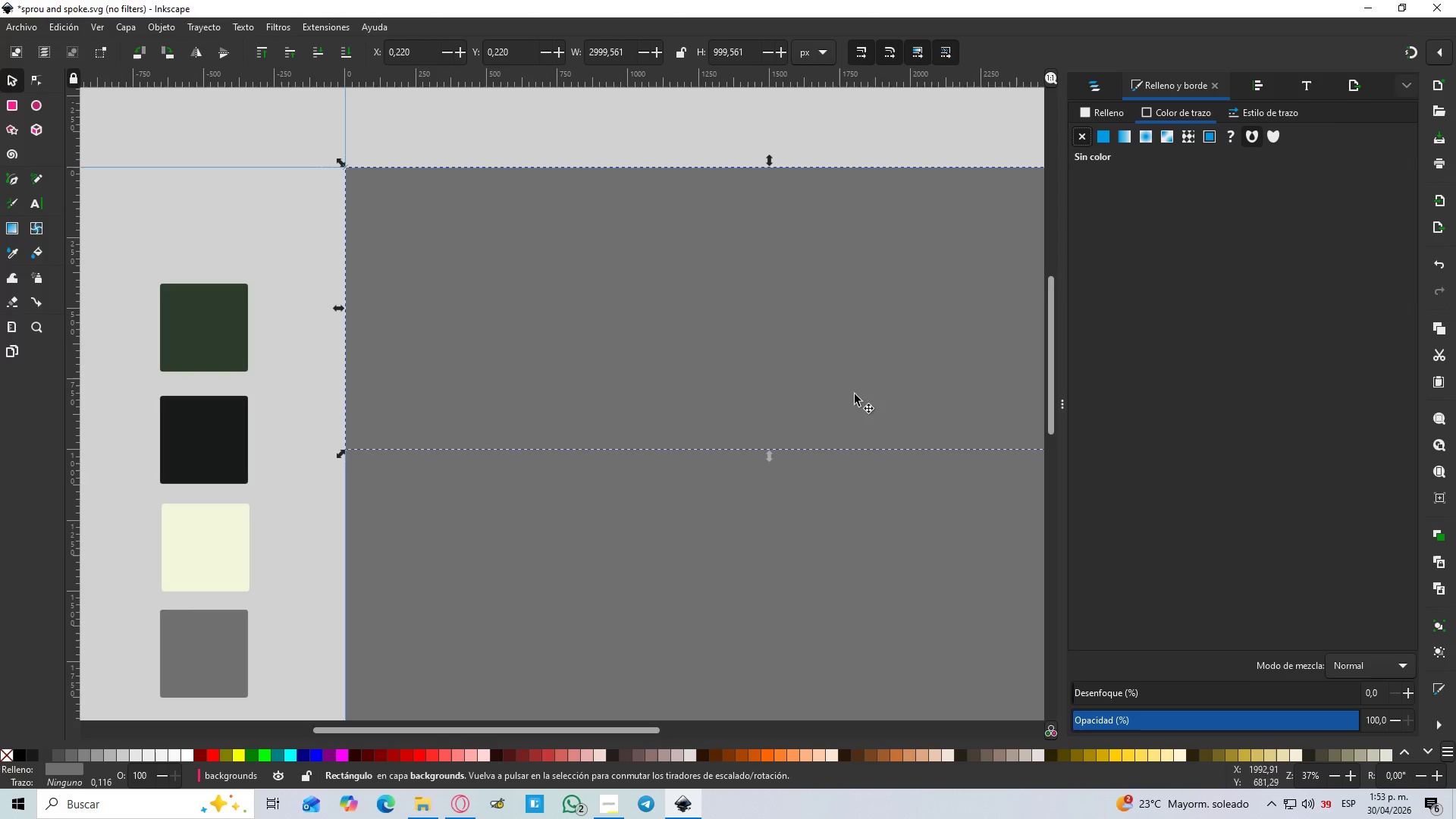 
left_click([795, 472])
 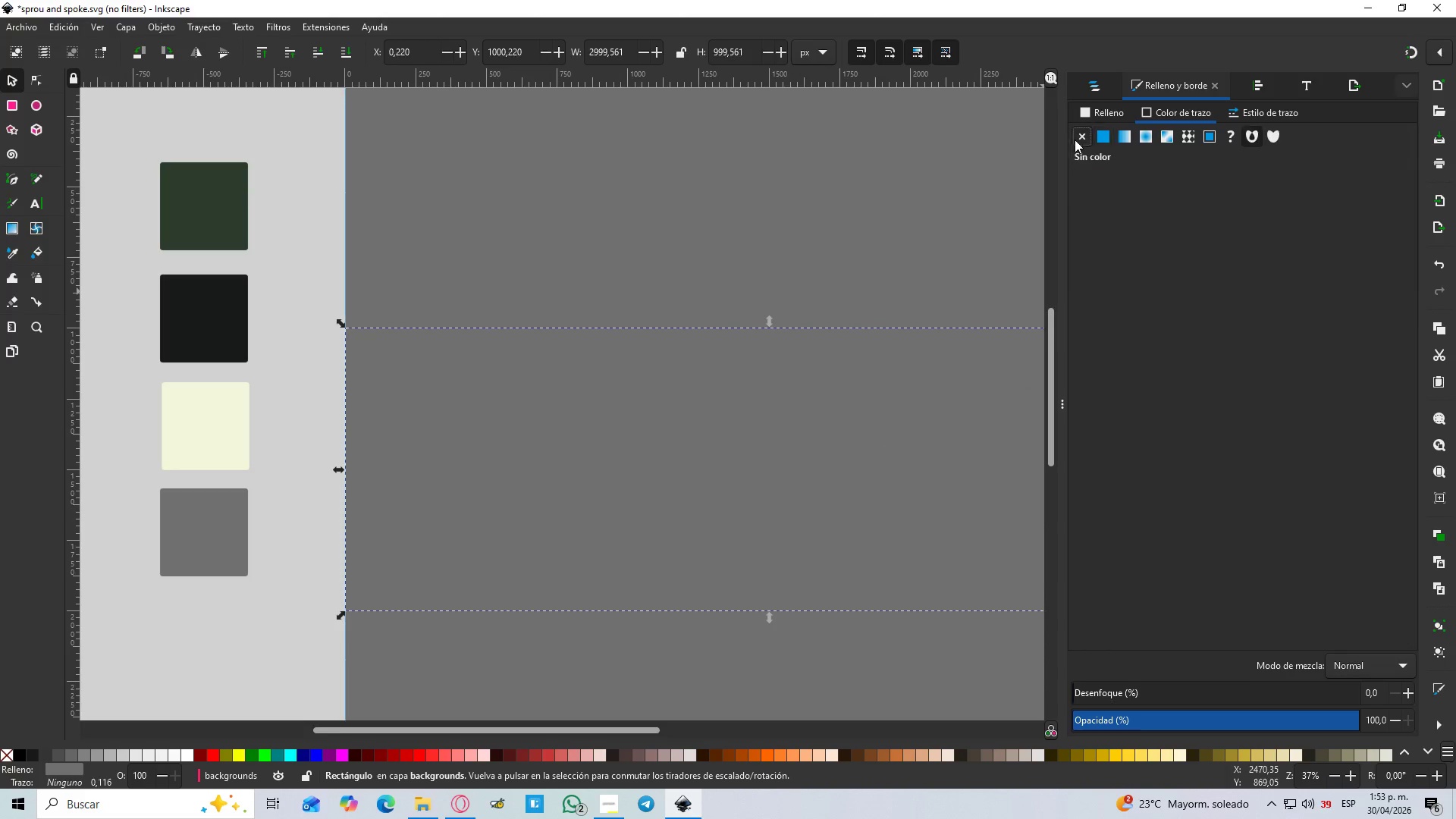 
scroll: coordinate [794, 435], scroll_direction: down, amount: 2.0
 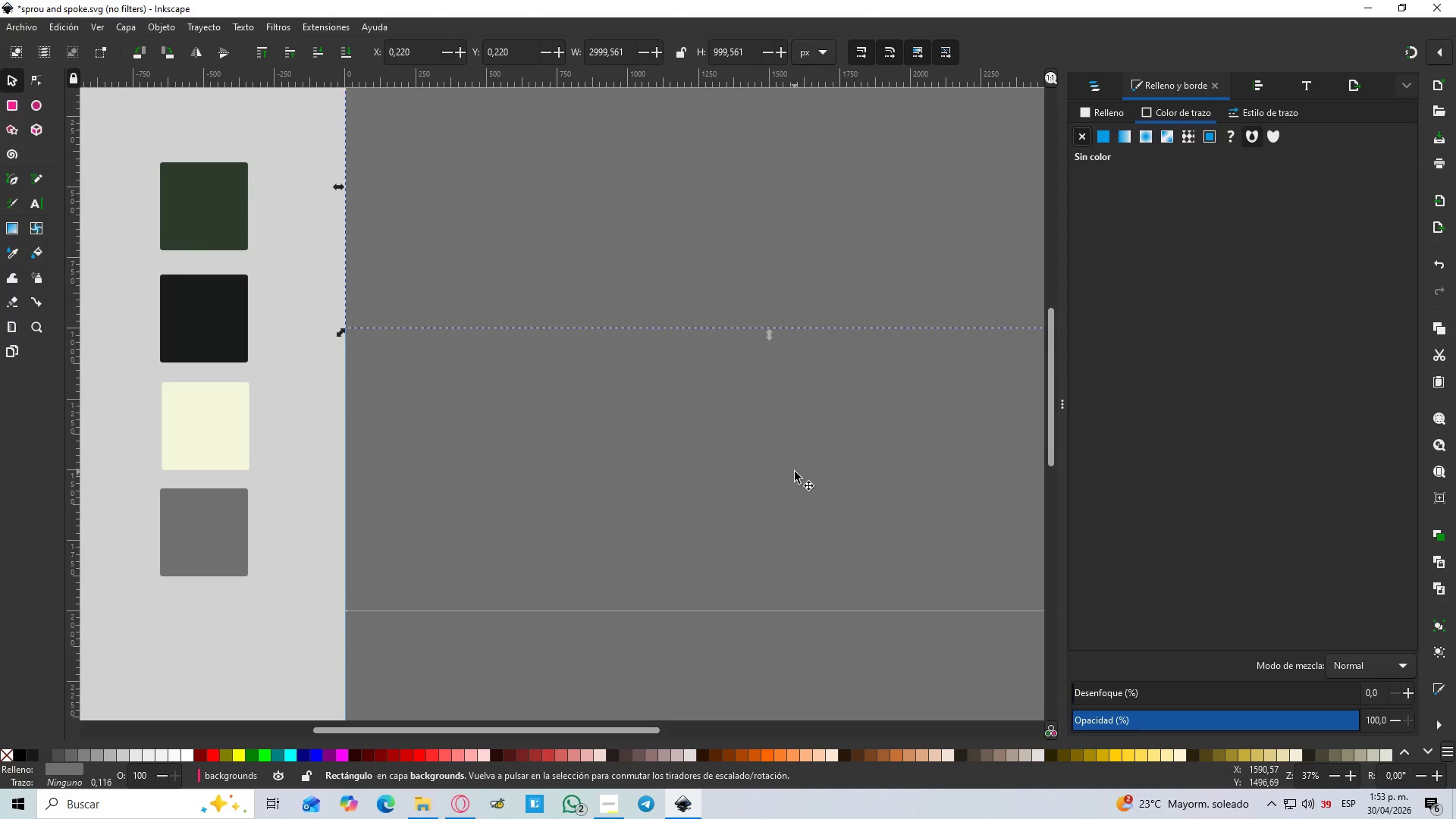 
left_click_drag(start_coordinate=[723, 543], to_coordinate=[726, 539])
 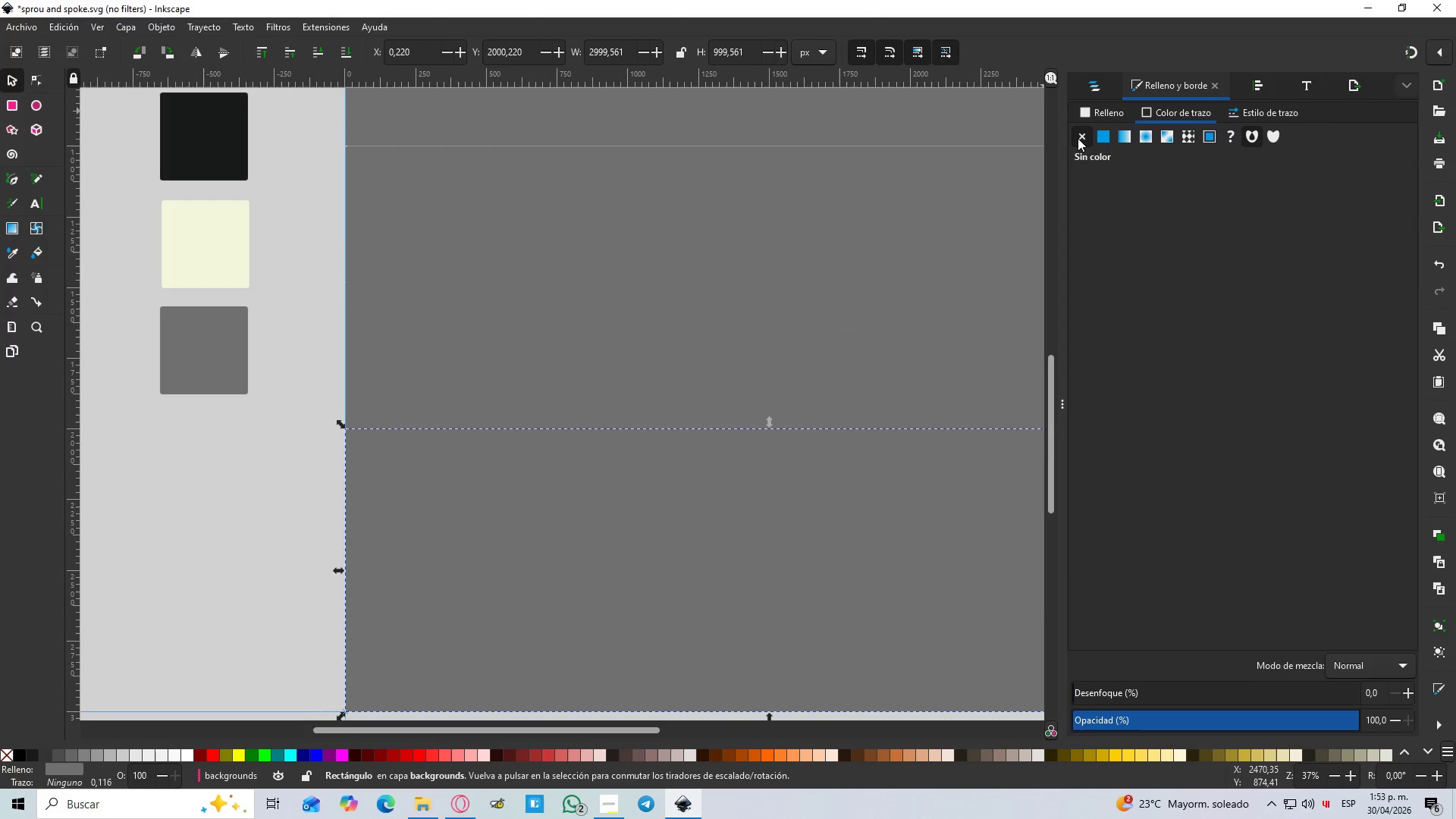 
scroll: coordinate [855, 443], scroll_direction: down, amount: 3.0
 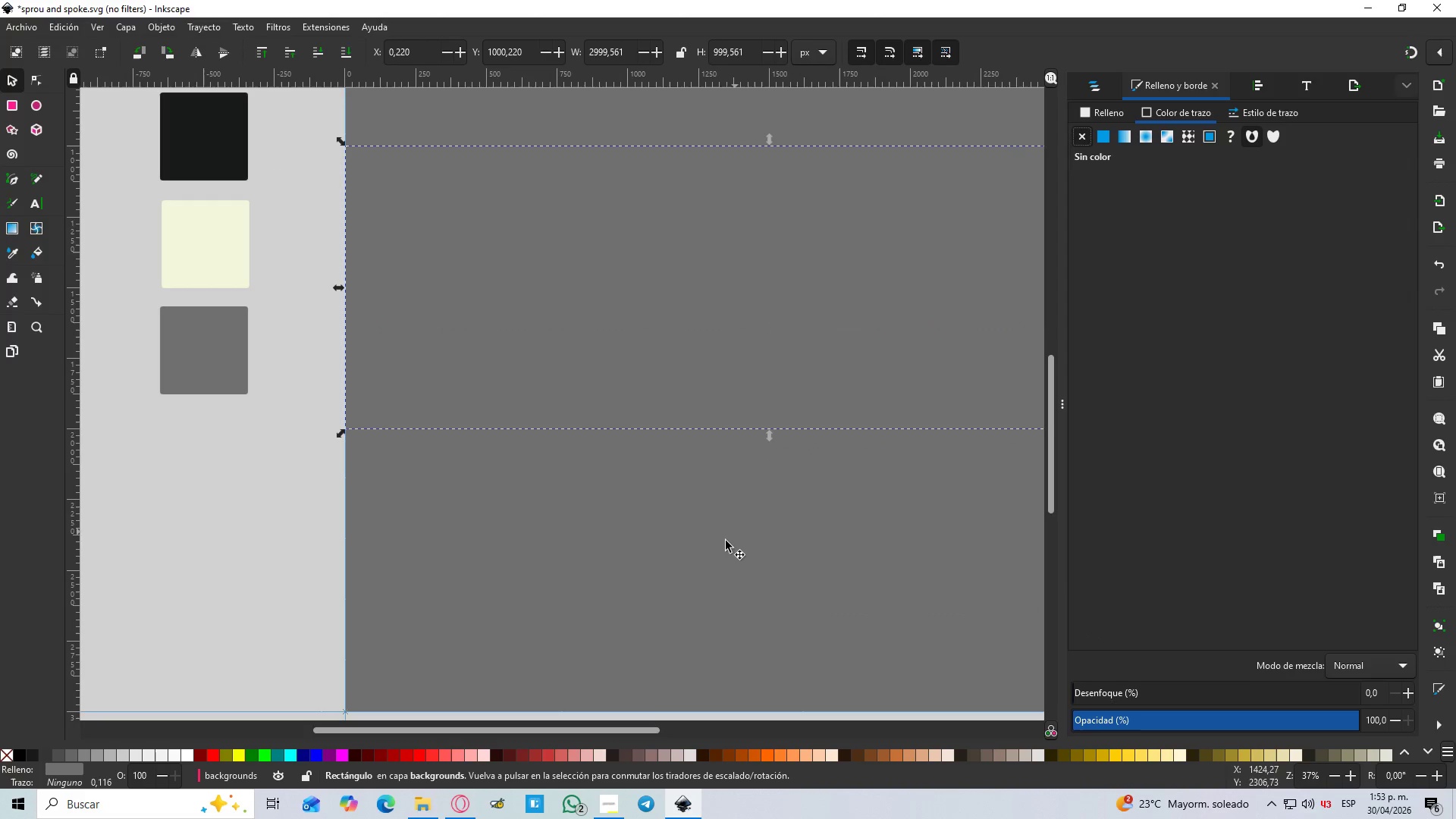 
left_click([1078, 138])
 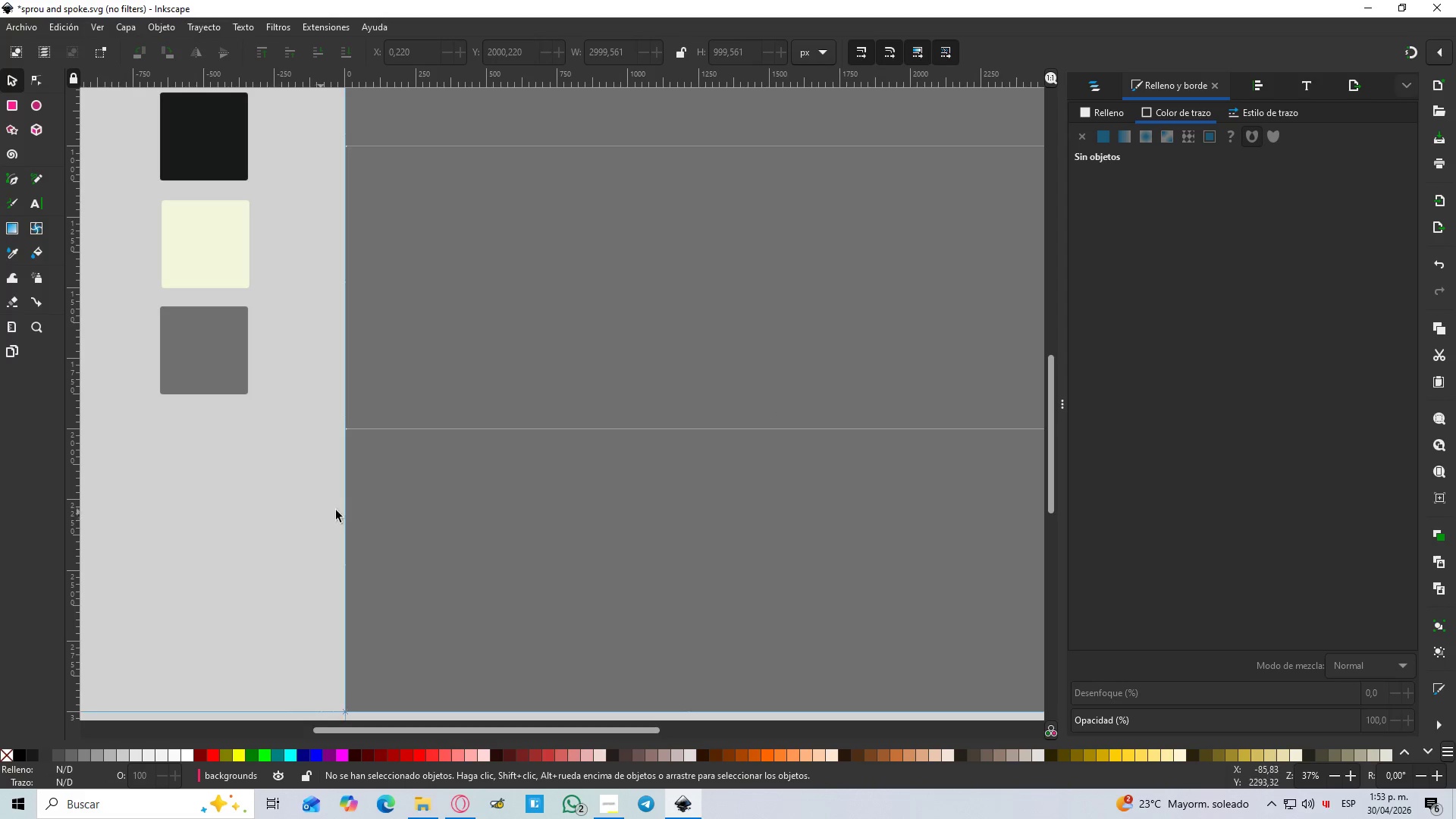 
hold_key(key=ControlLeft, duration=1.5)
scroll: coordinate [529, 508], scroll_direction: down, amount: 3.0
 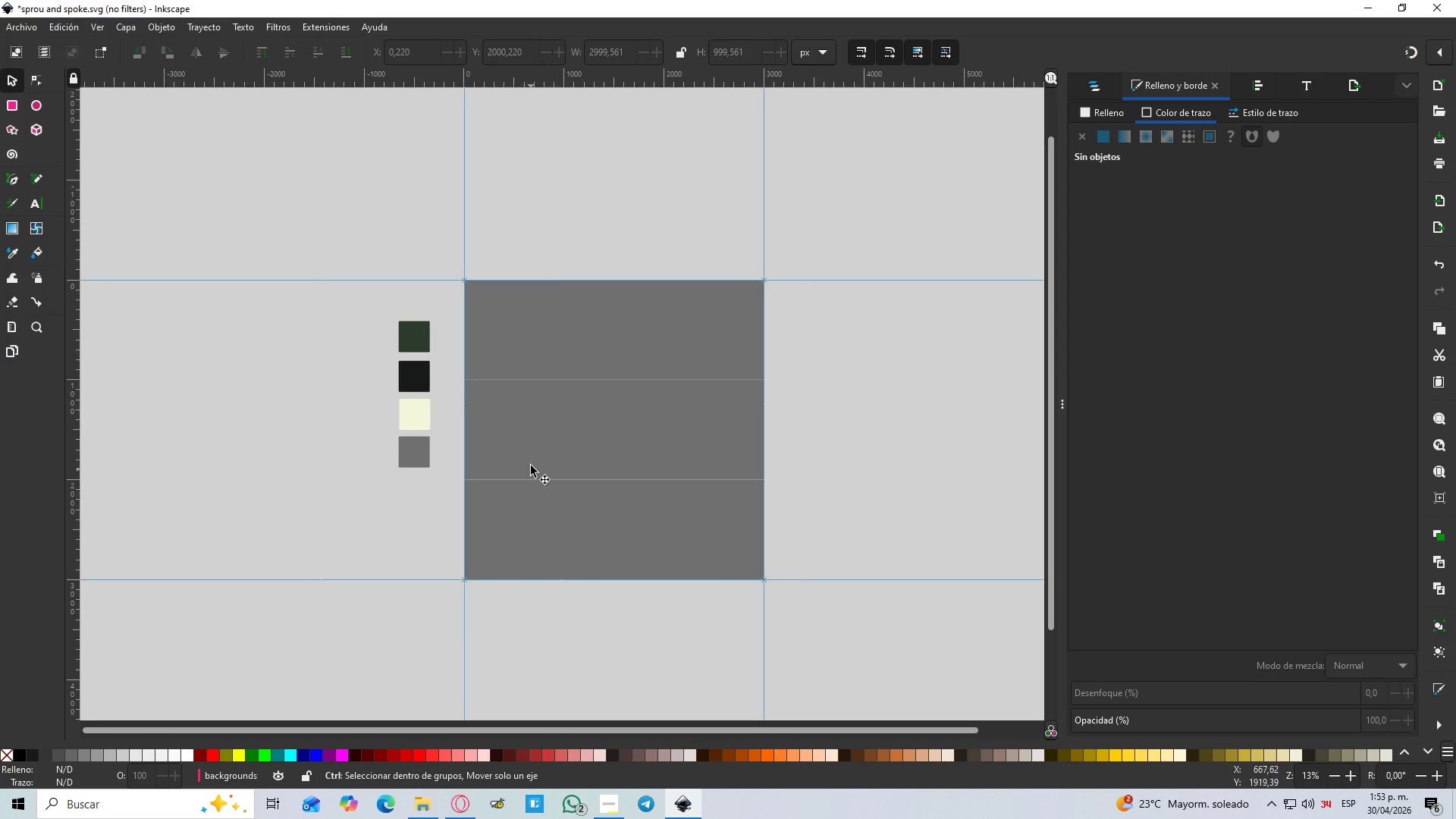 
hold_key(key=ControlLeft, duration=0.53)
 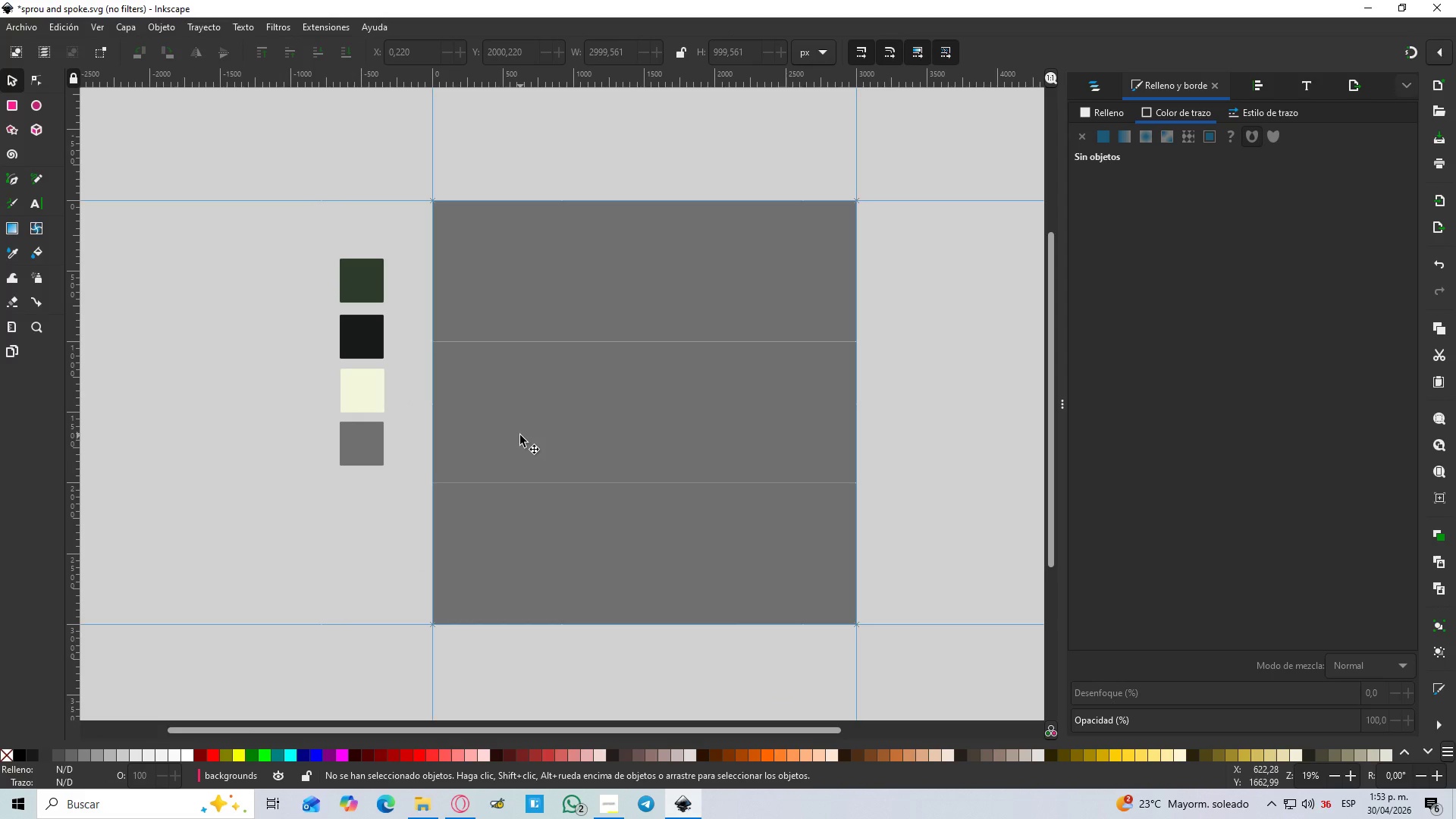 
hold_key(key=ControlLeft, duration=9.62)
 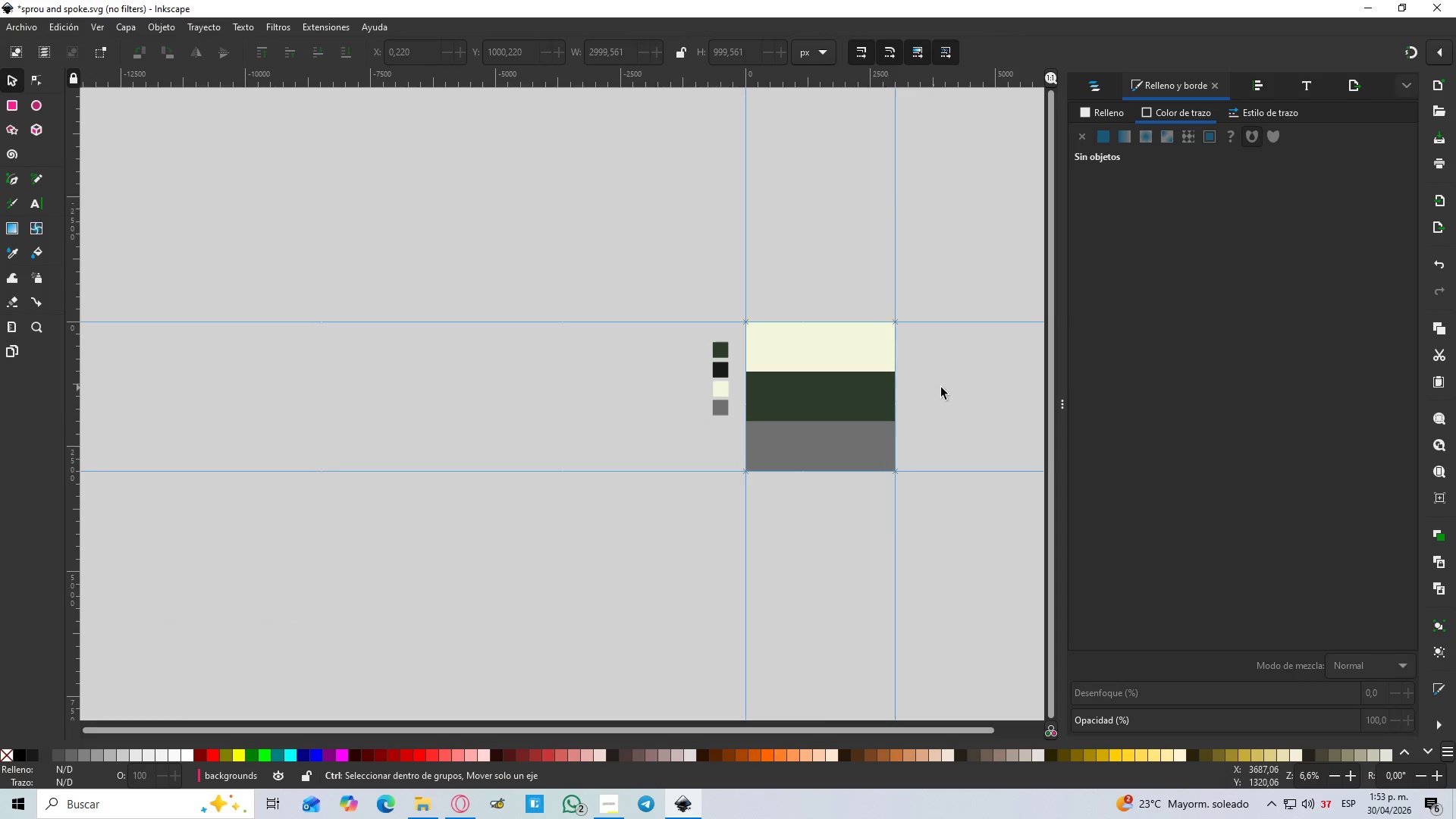 
scroll: coordinate [520, 446], scroll_direction: up, amount: 1.0
 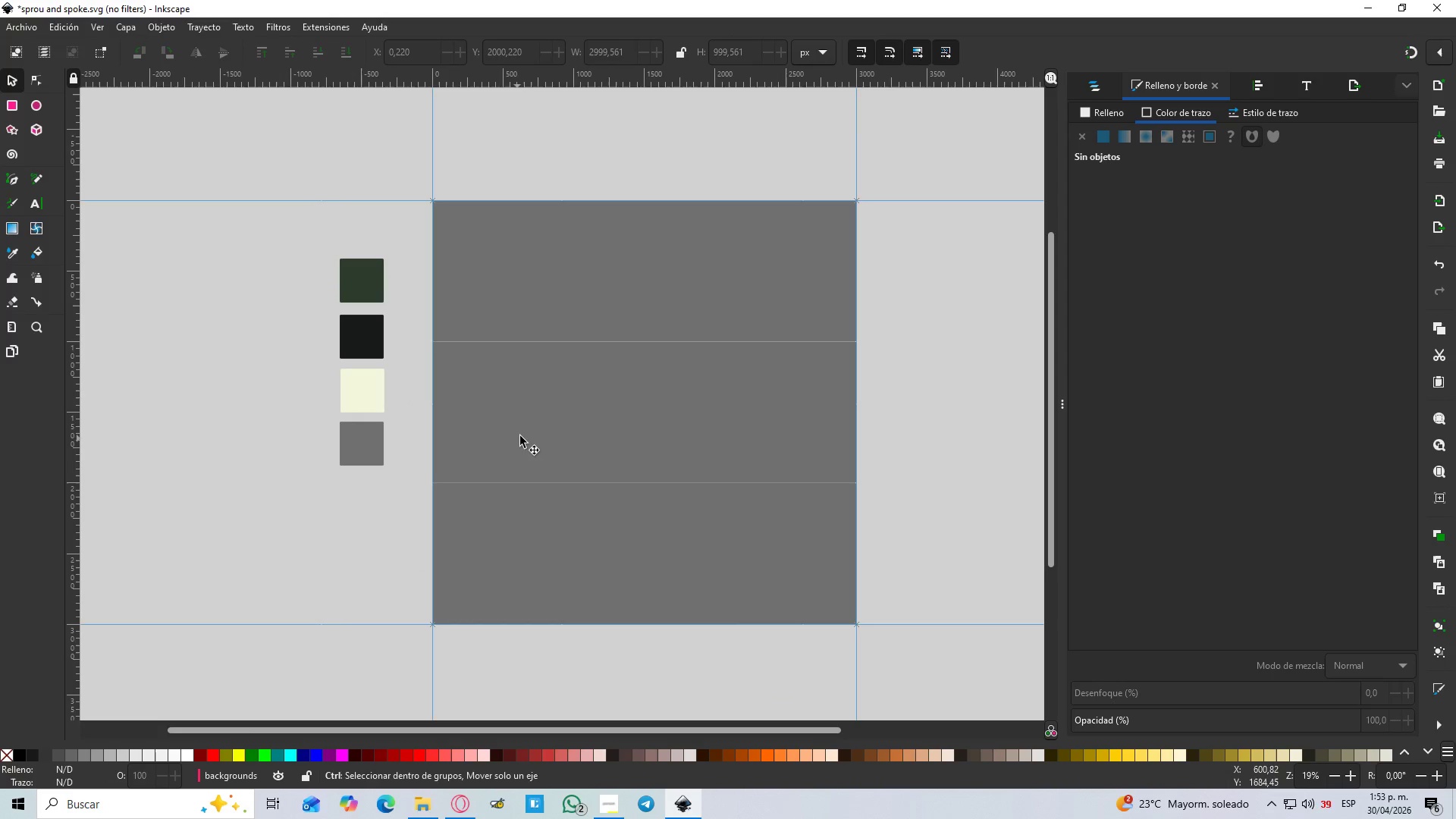 
left_click([566, 282])
 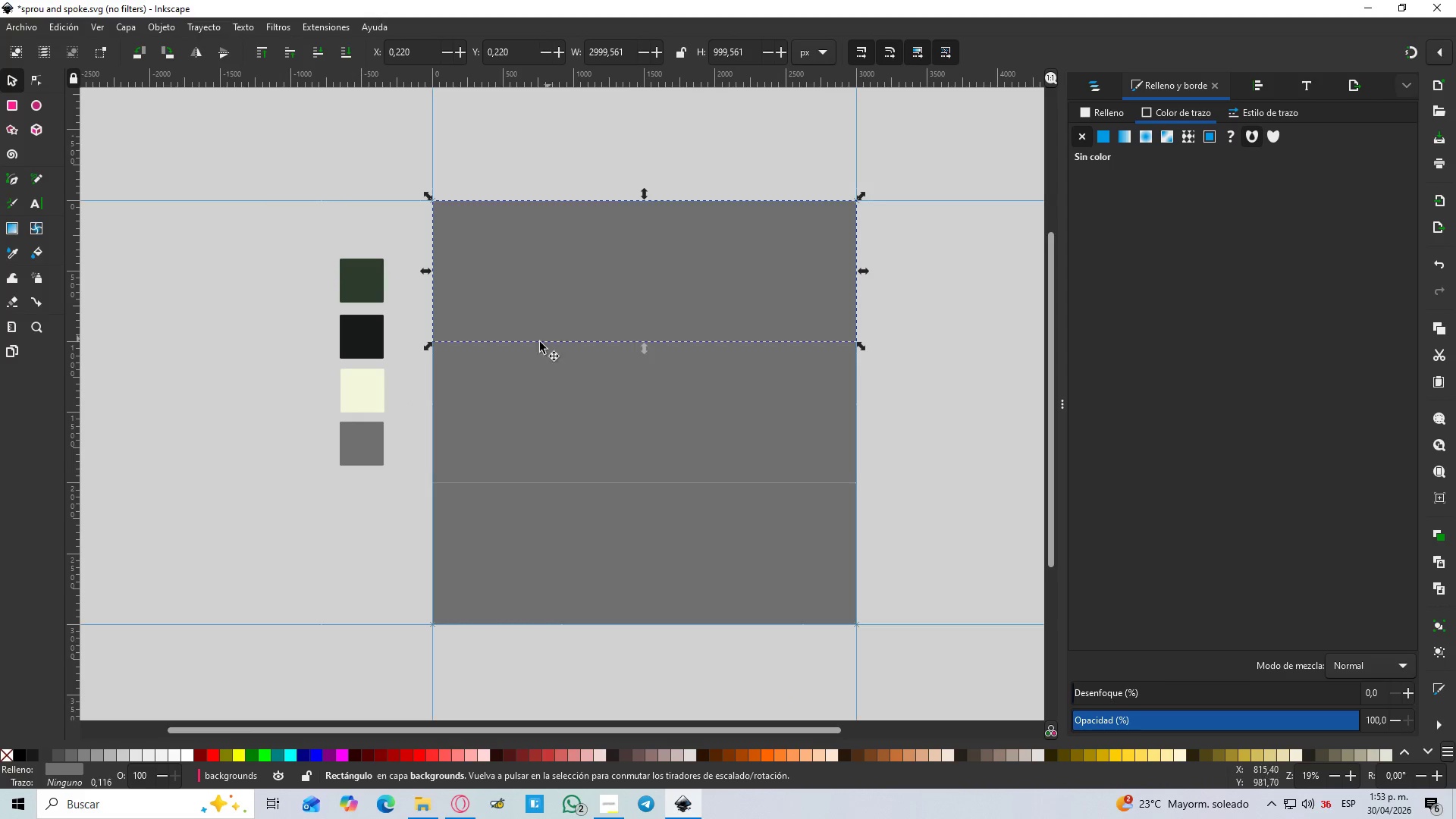 
key(D)
 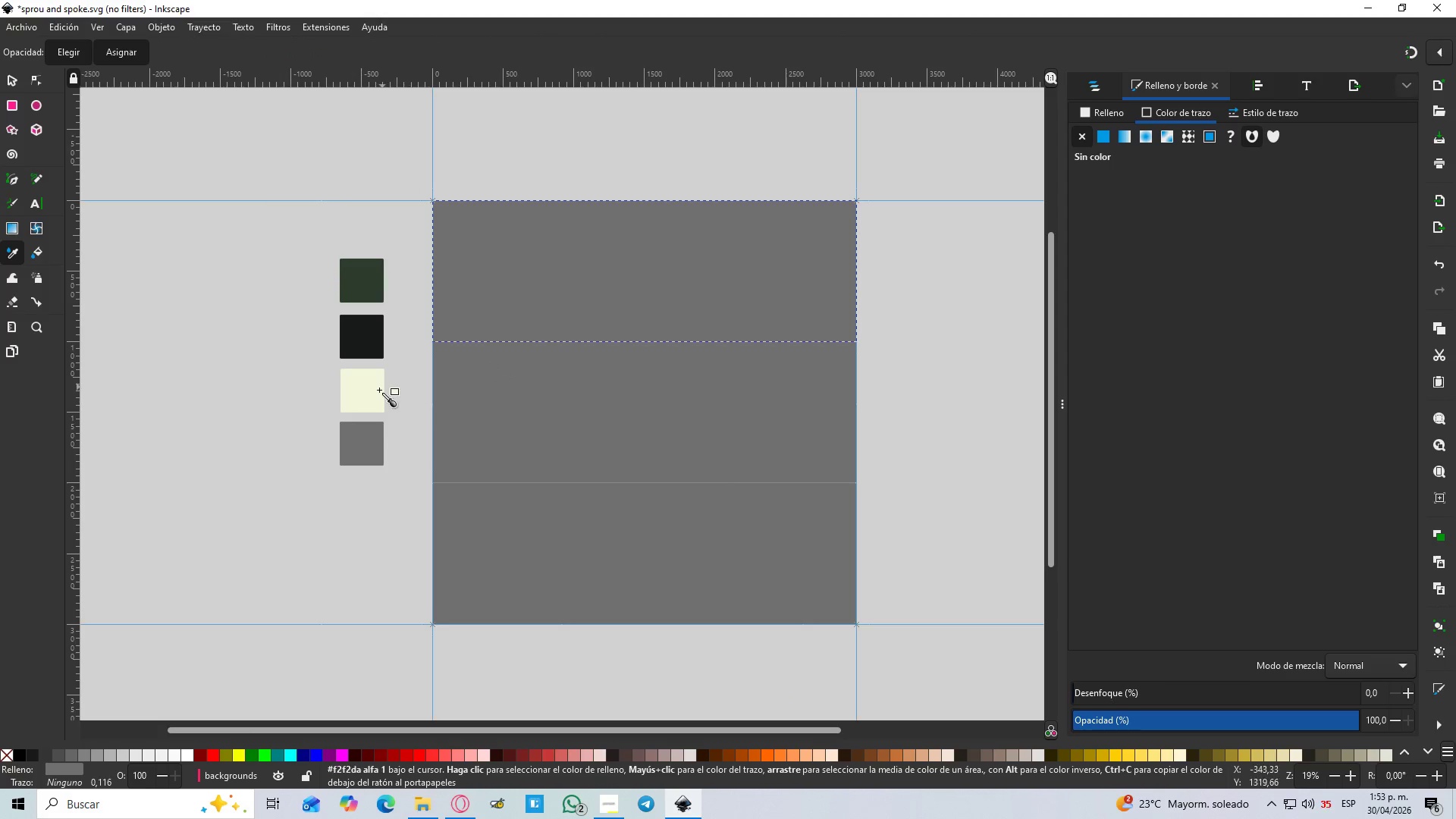 
left_click([377, 392])
 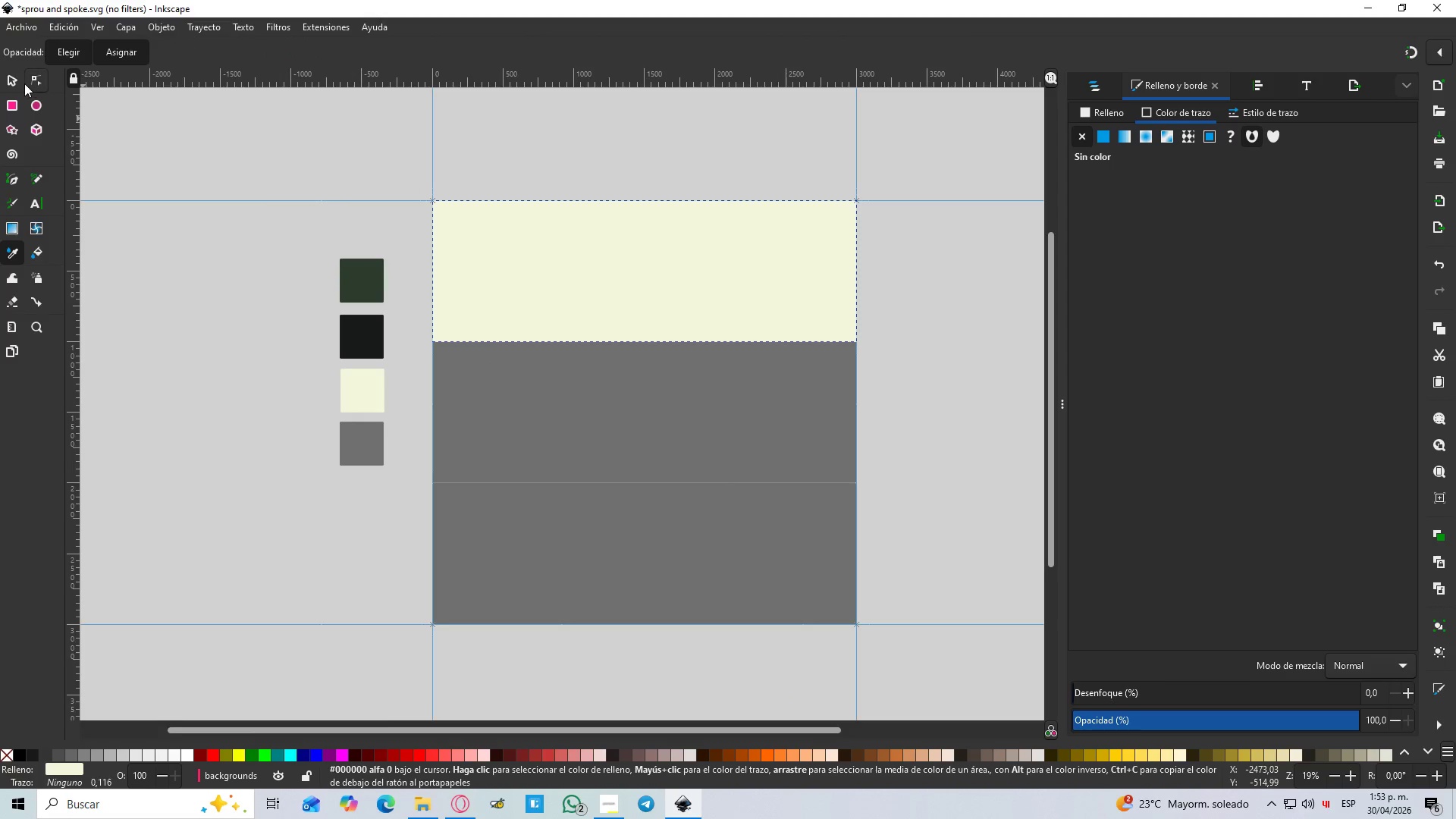 
left_click([13, 83])
 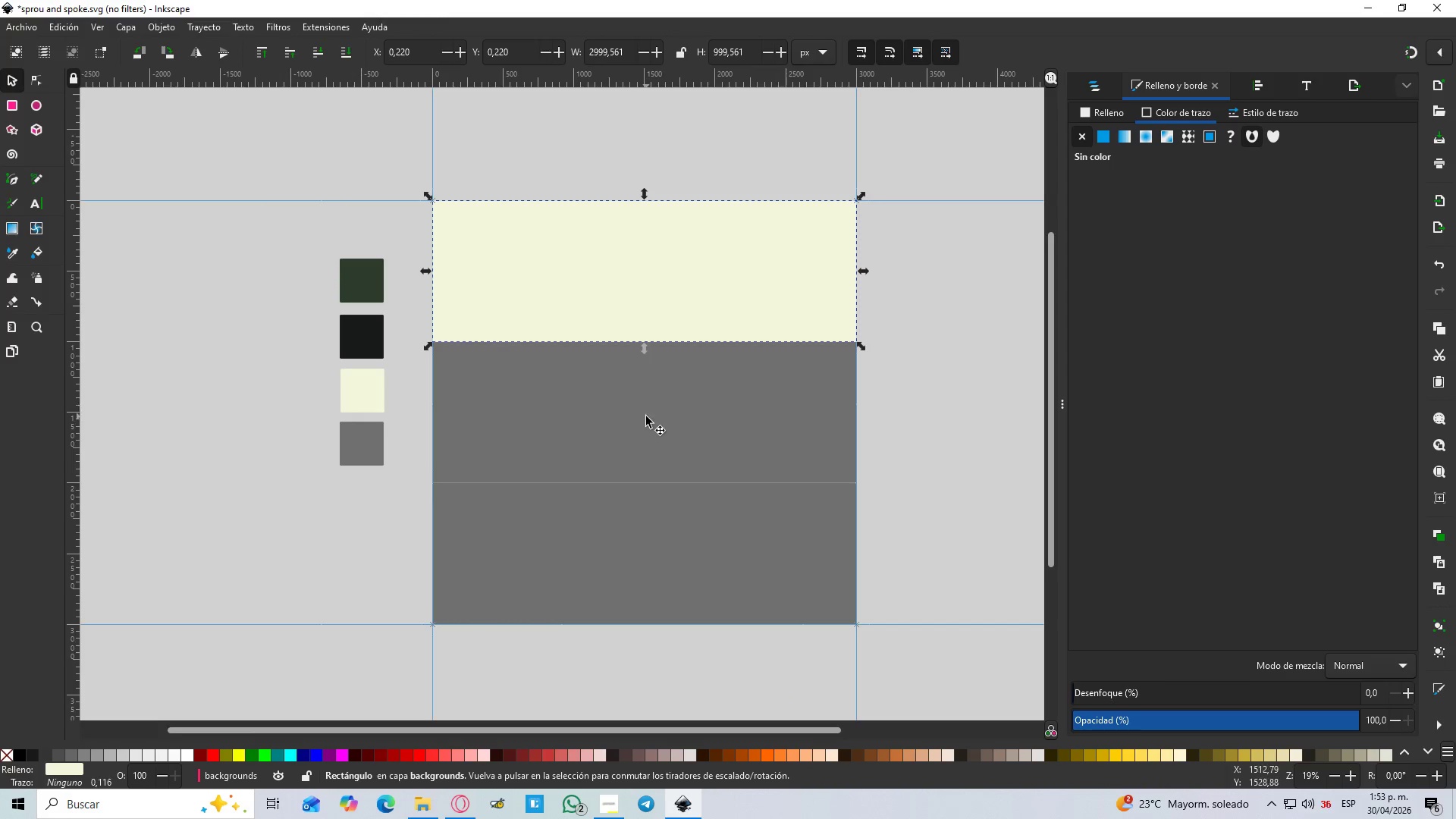 
left_click([603, 459])
 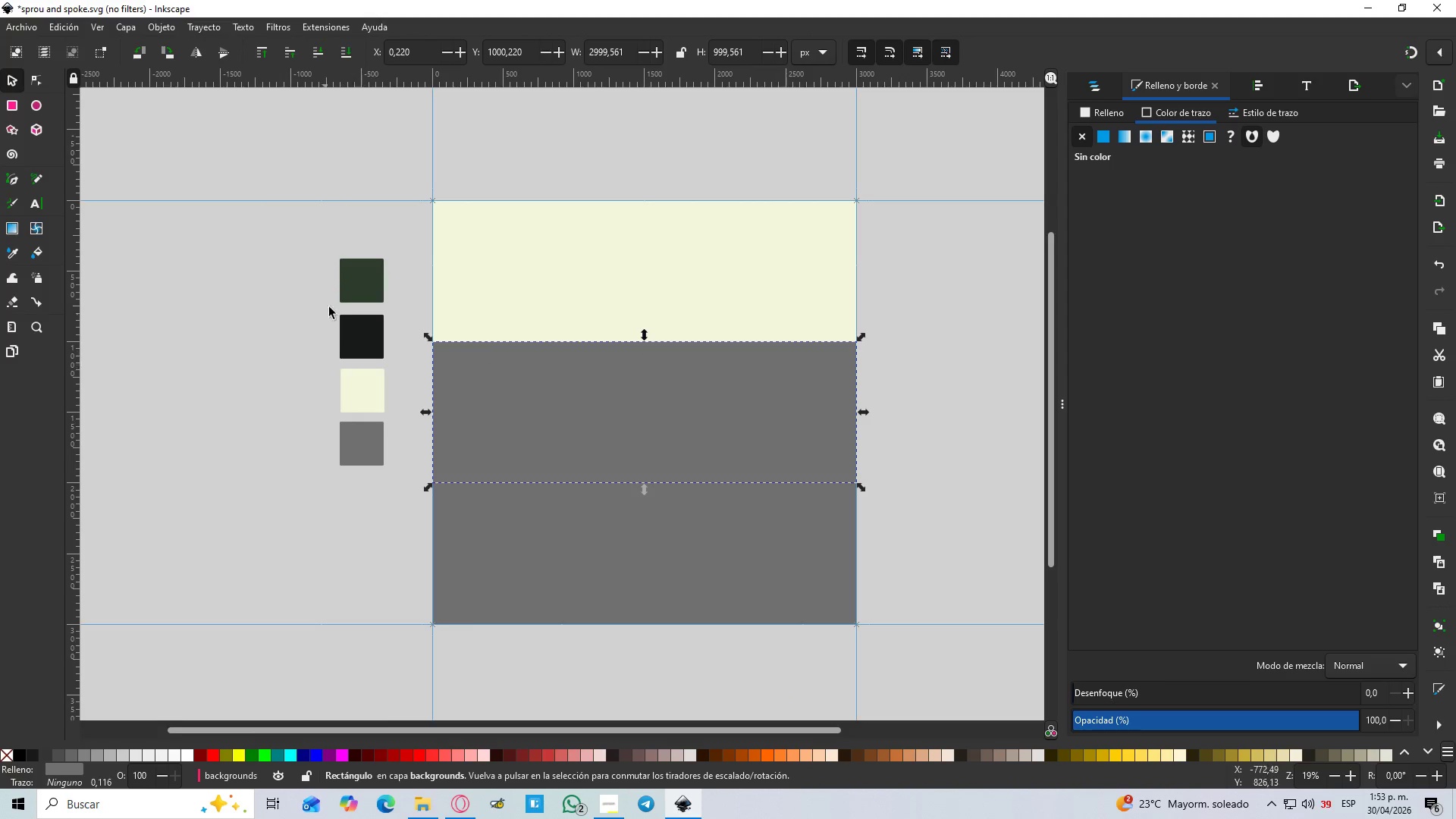 
key(D)
 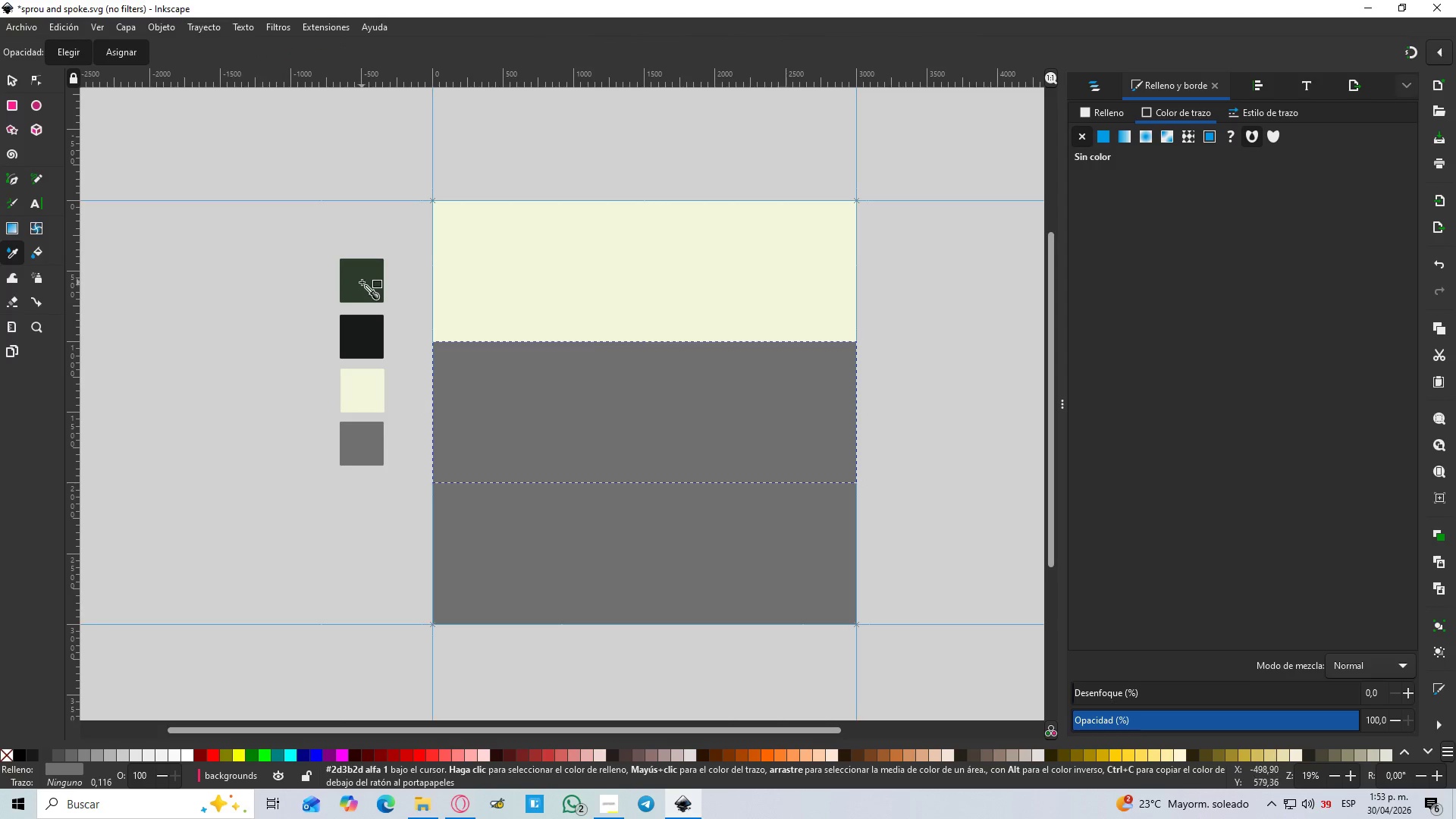 
left_click([362, 282])
 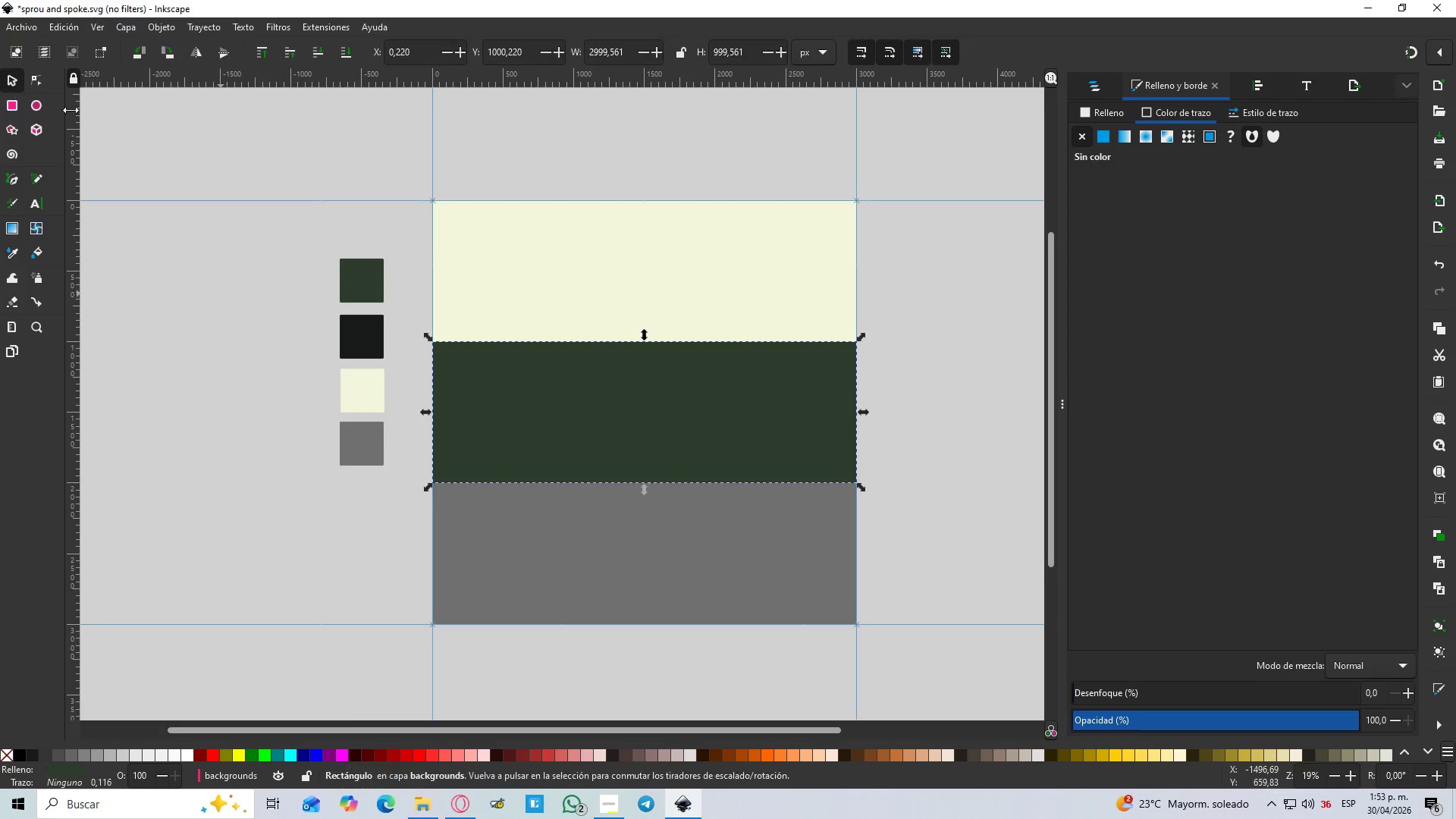 
left_click_drag(start_coordinate=[888, 190], to_coordinate=[893, 190])
 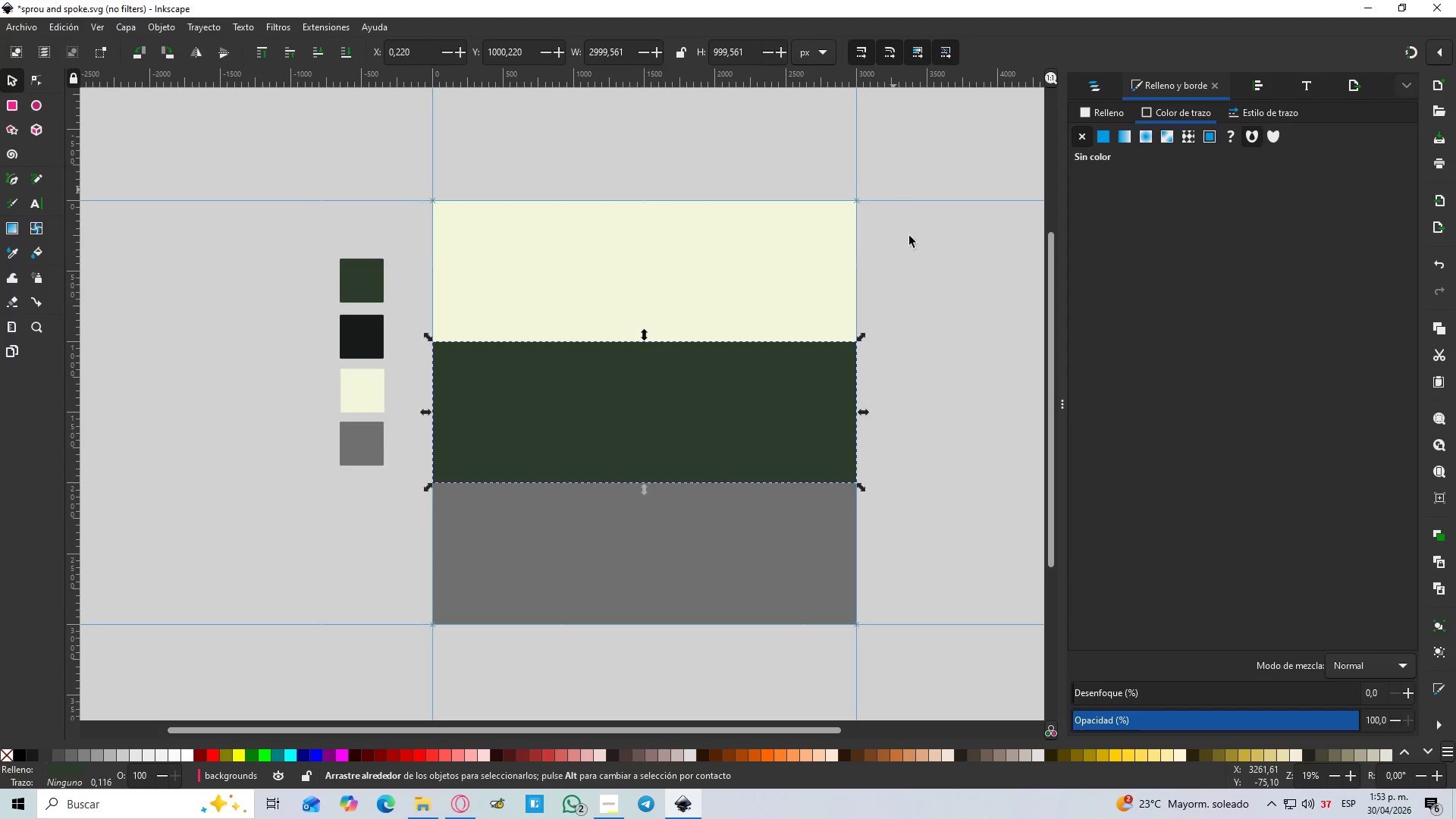 
hold_key(key=ControlLeft, duration=1.39)
scroll: coordinate [945, 388], scroll_direction: none, amount: 0.0
 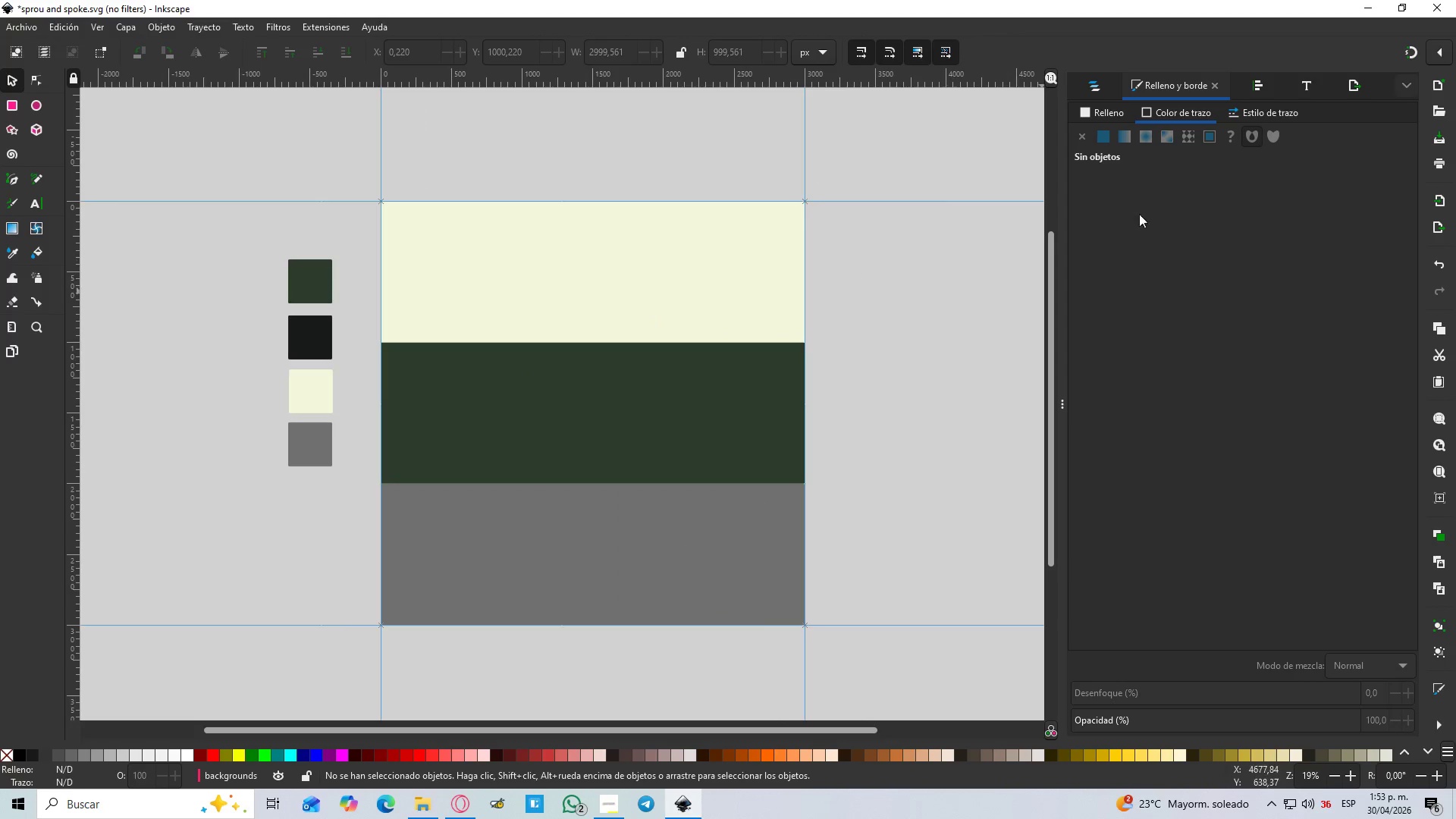 
left_click([1085, 96])
 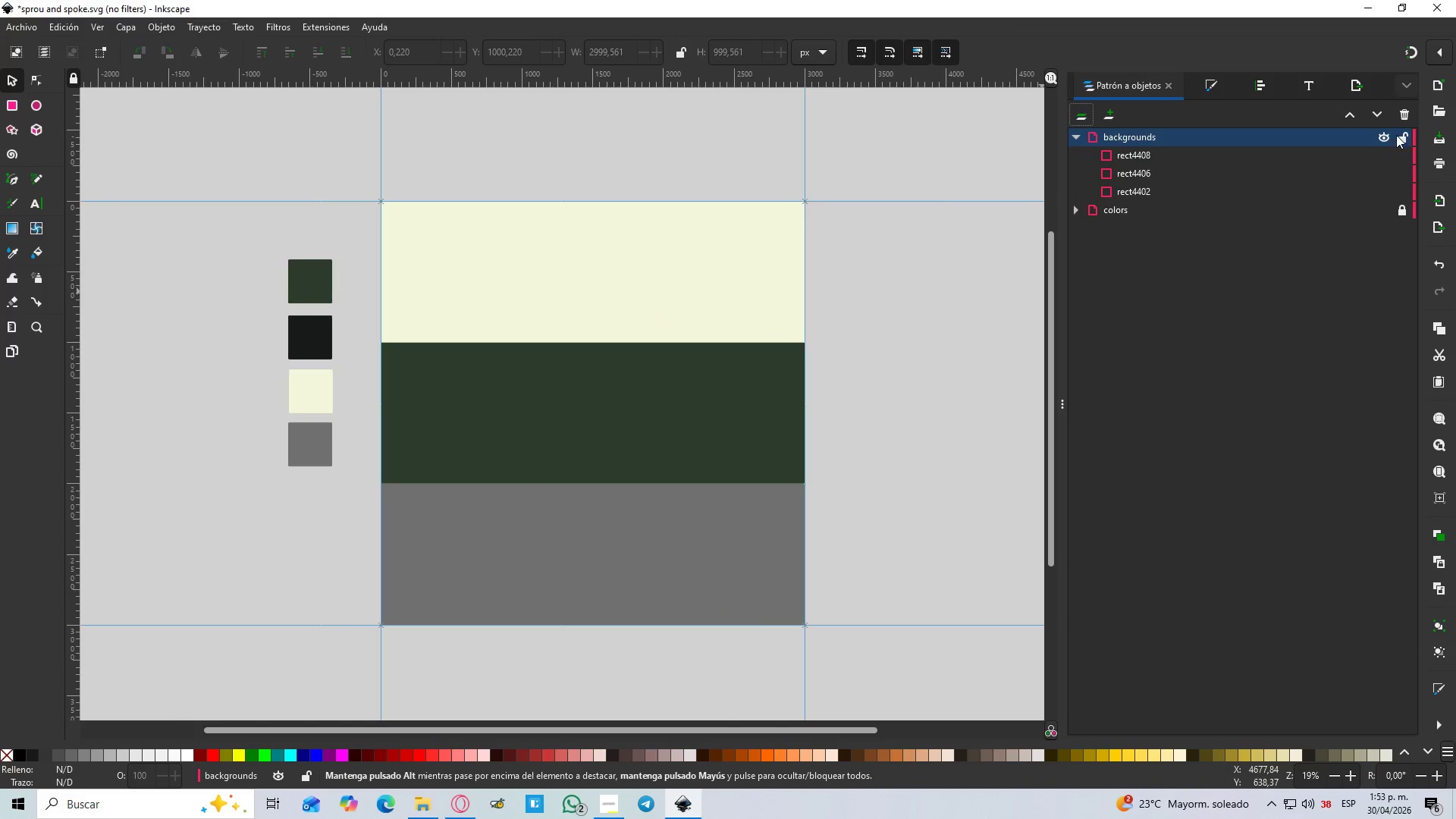 
left_click([1409, 136])
 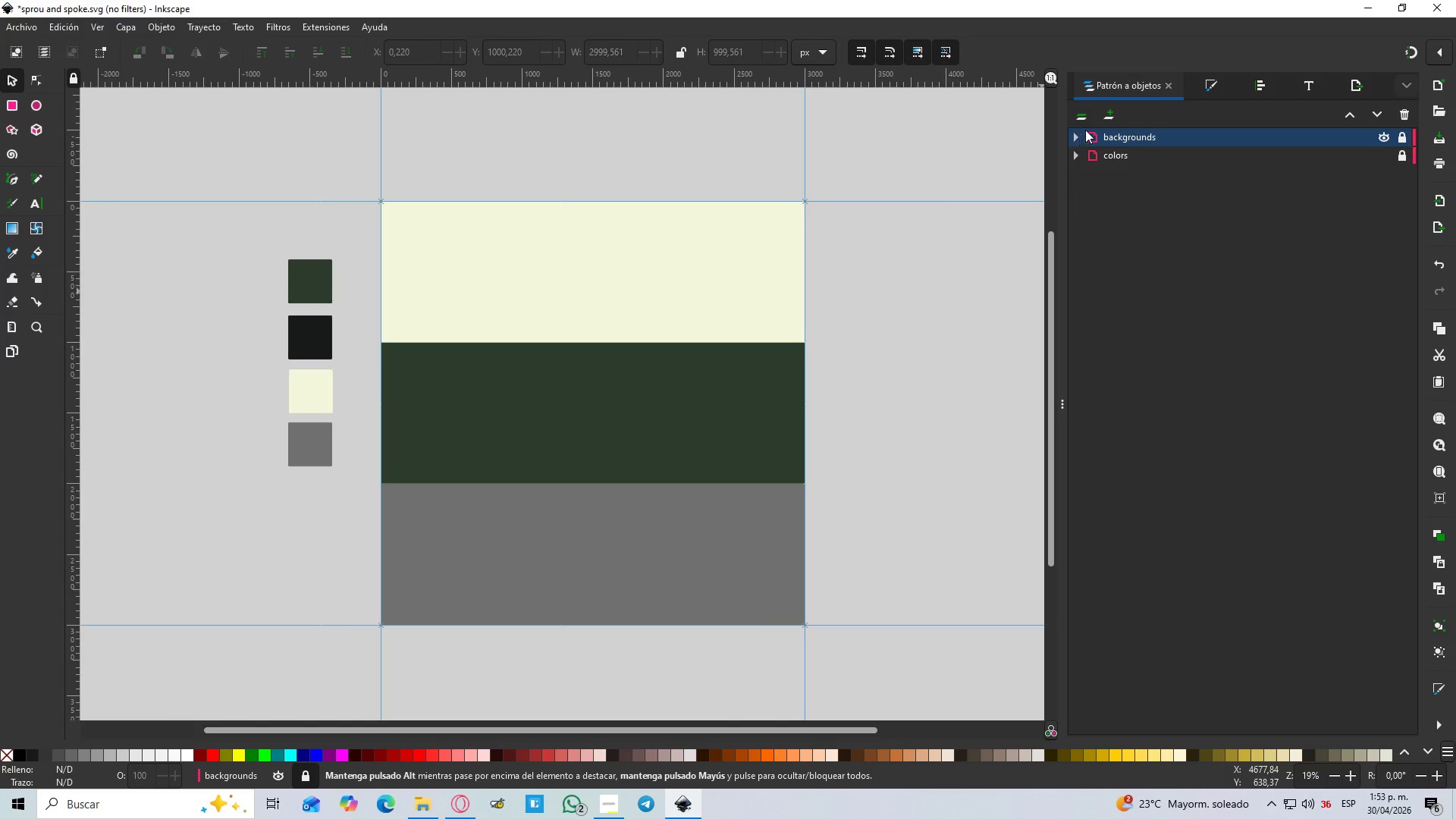 
left_click([1112, 115])
 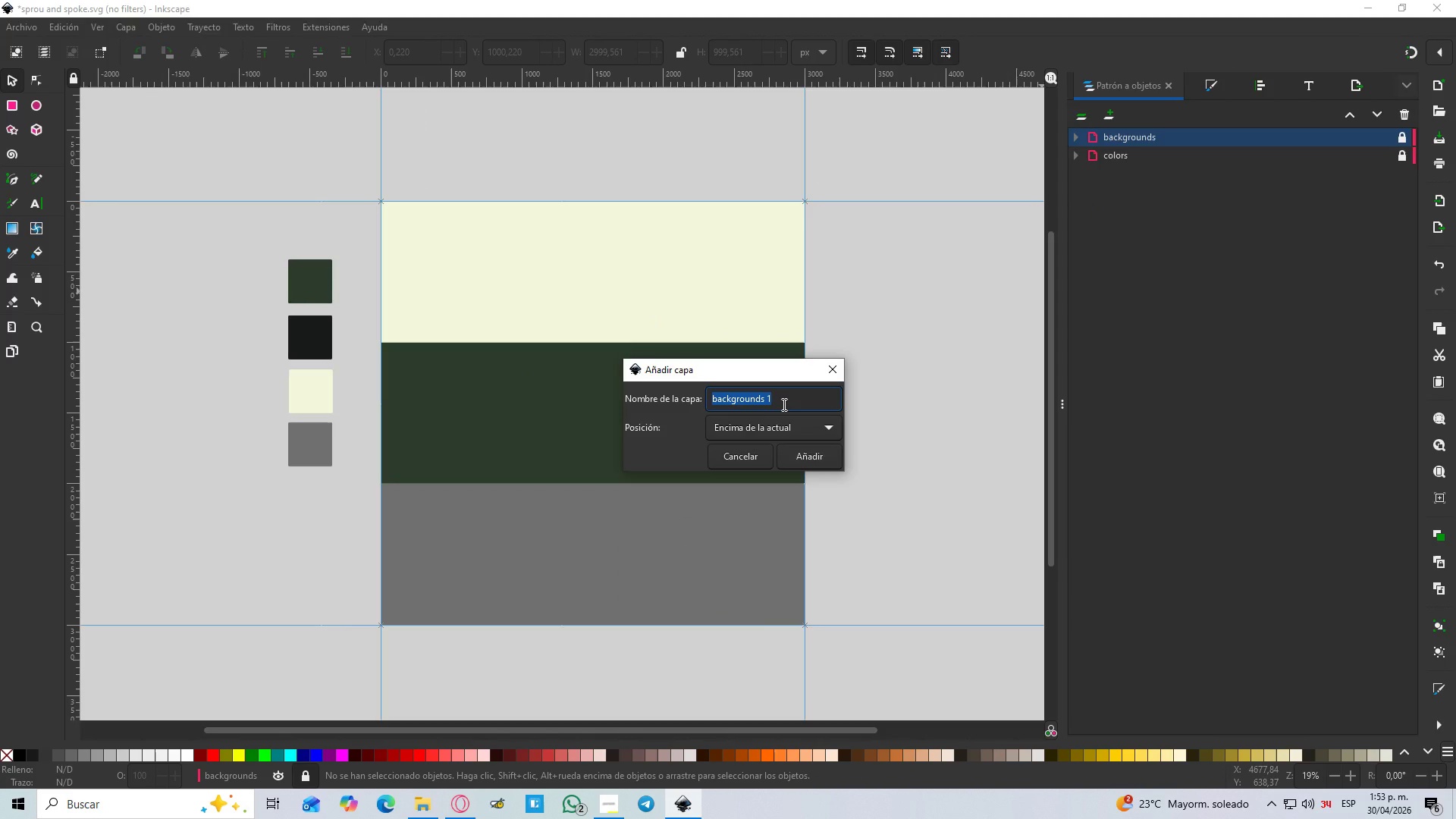 
type(spou and)
key(Backspace)
key(Backspace)
key(Backspace)
key(Backspace)
type(t)
key(Backspace)
key(Backspace)
key(Backspace)
key(Backspace)
key(Backspace)
key(Backspace)
type(top)
 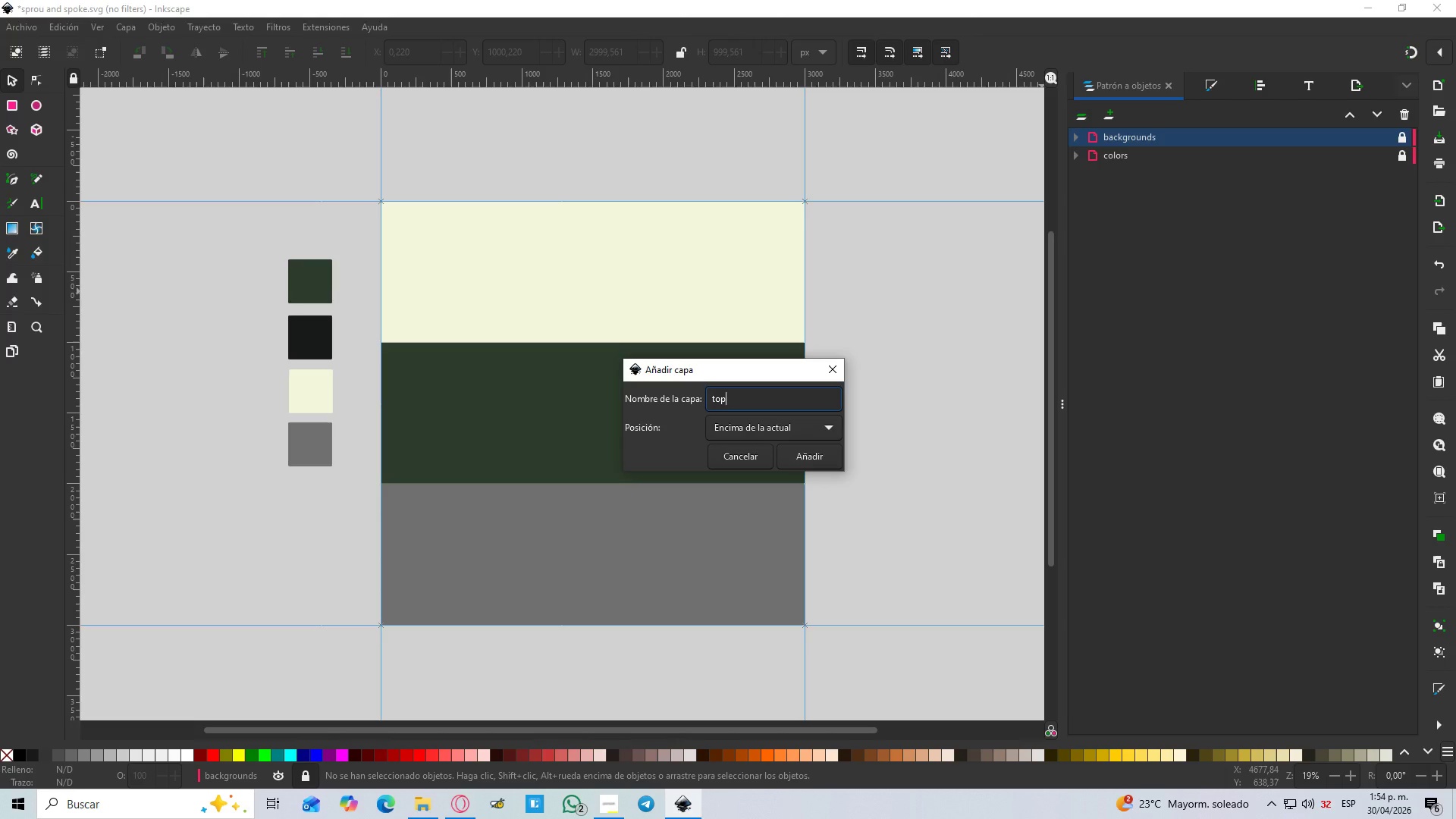 
key(Enter)
 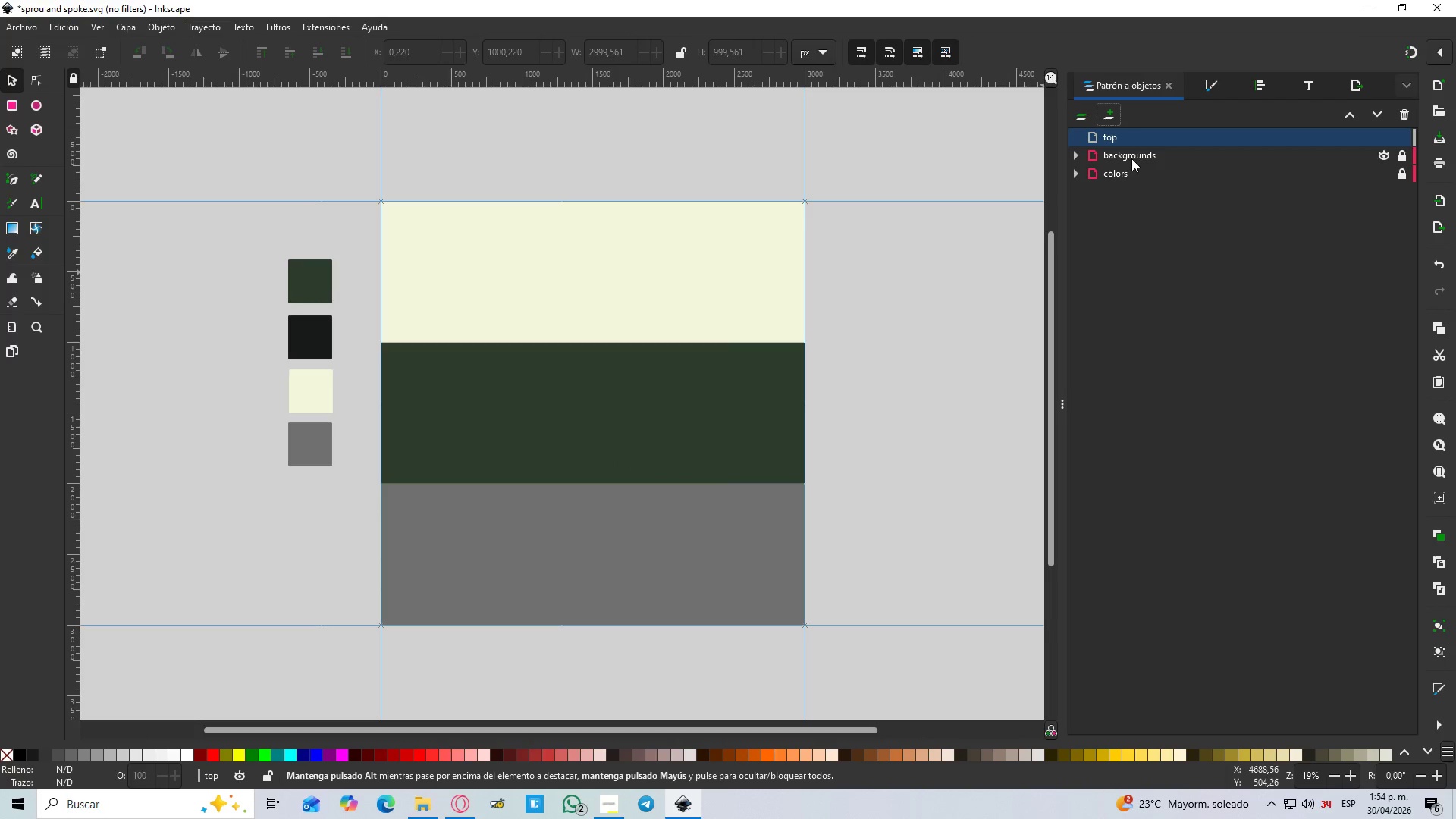 
mouse_move([1113, 132])
 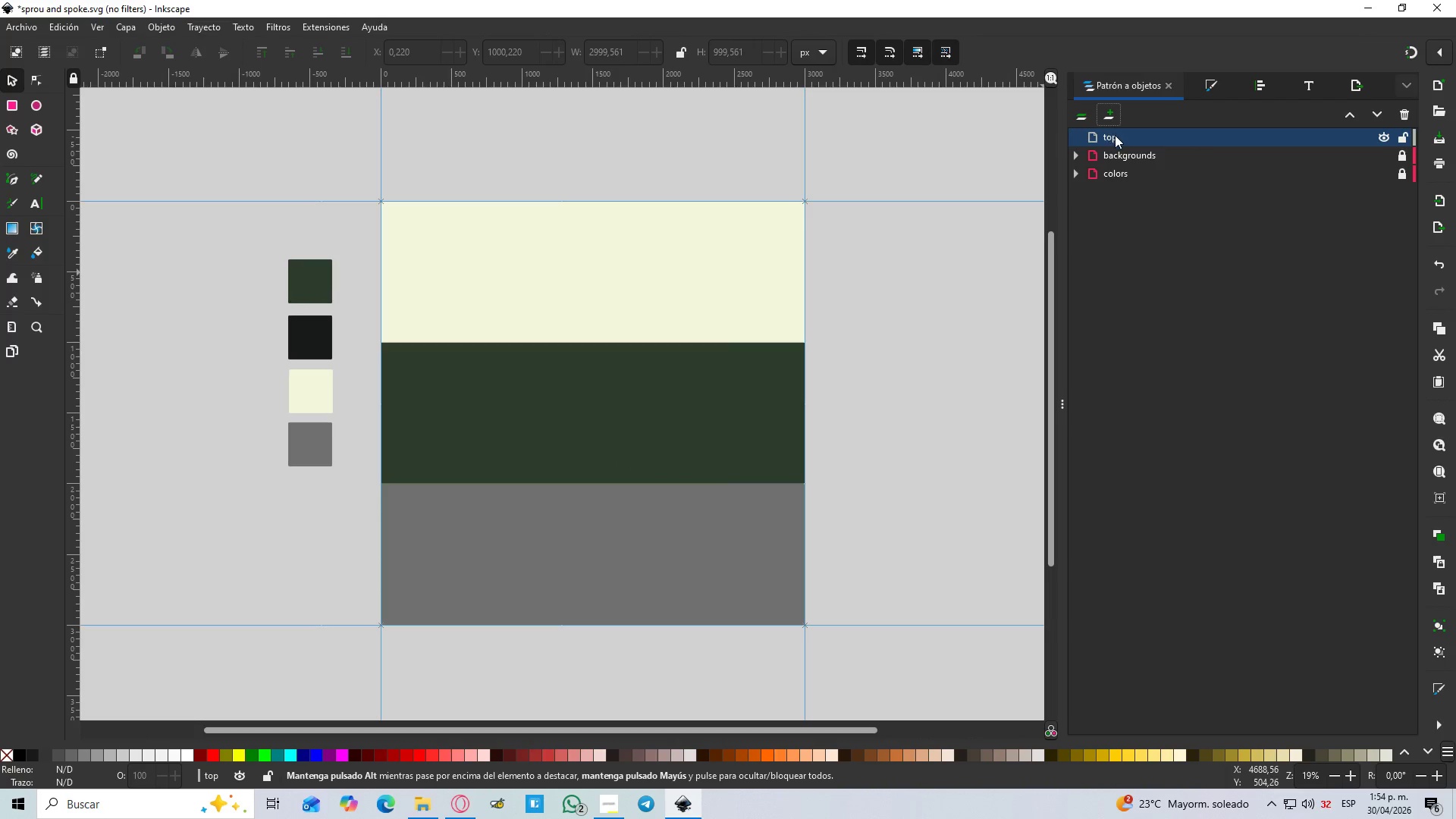 
right_click([1115, 135])
 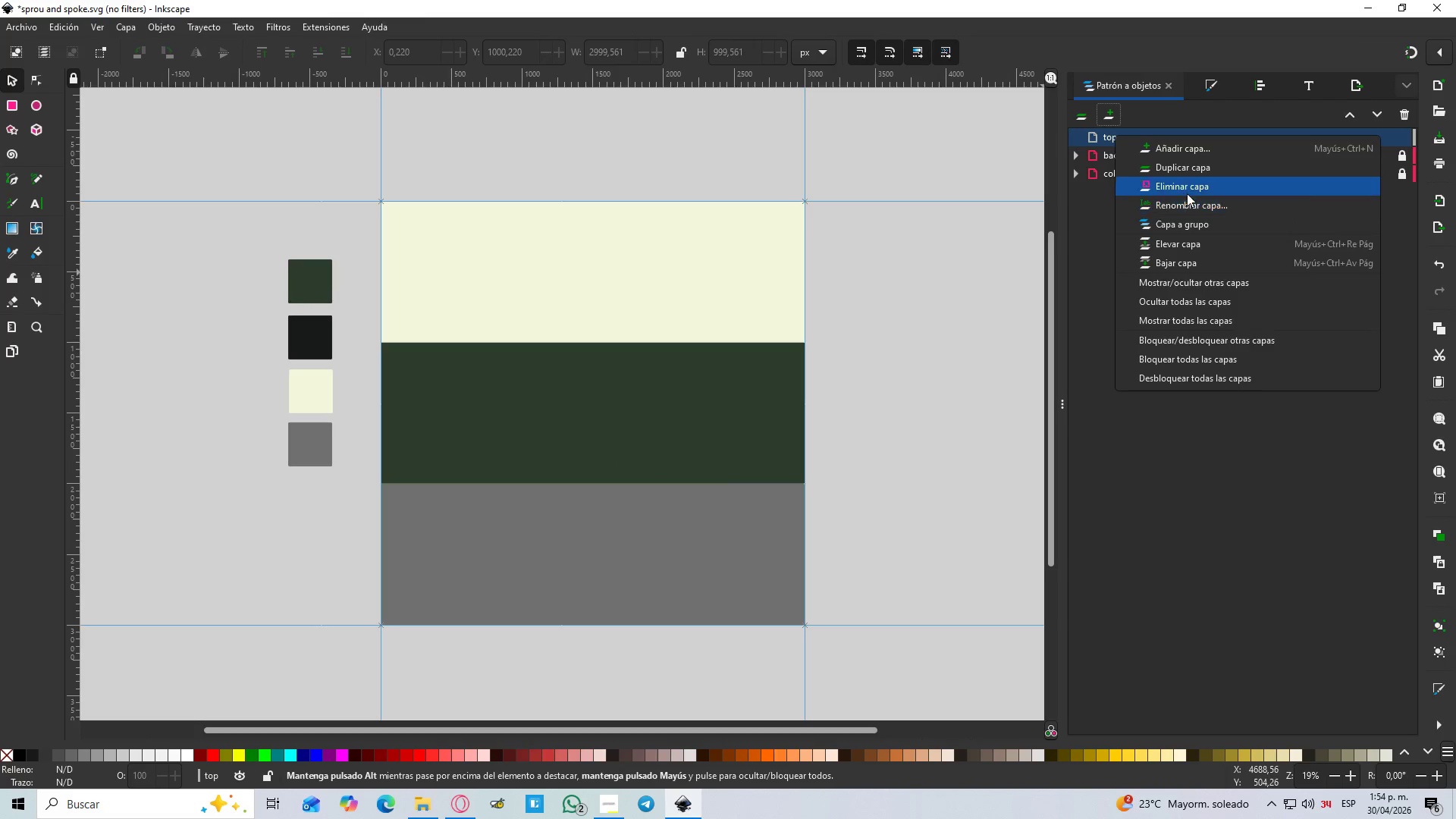 
left_click([1193, 171])
 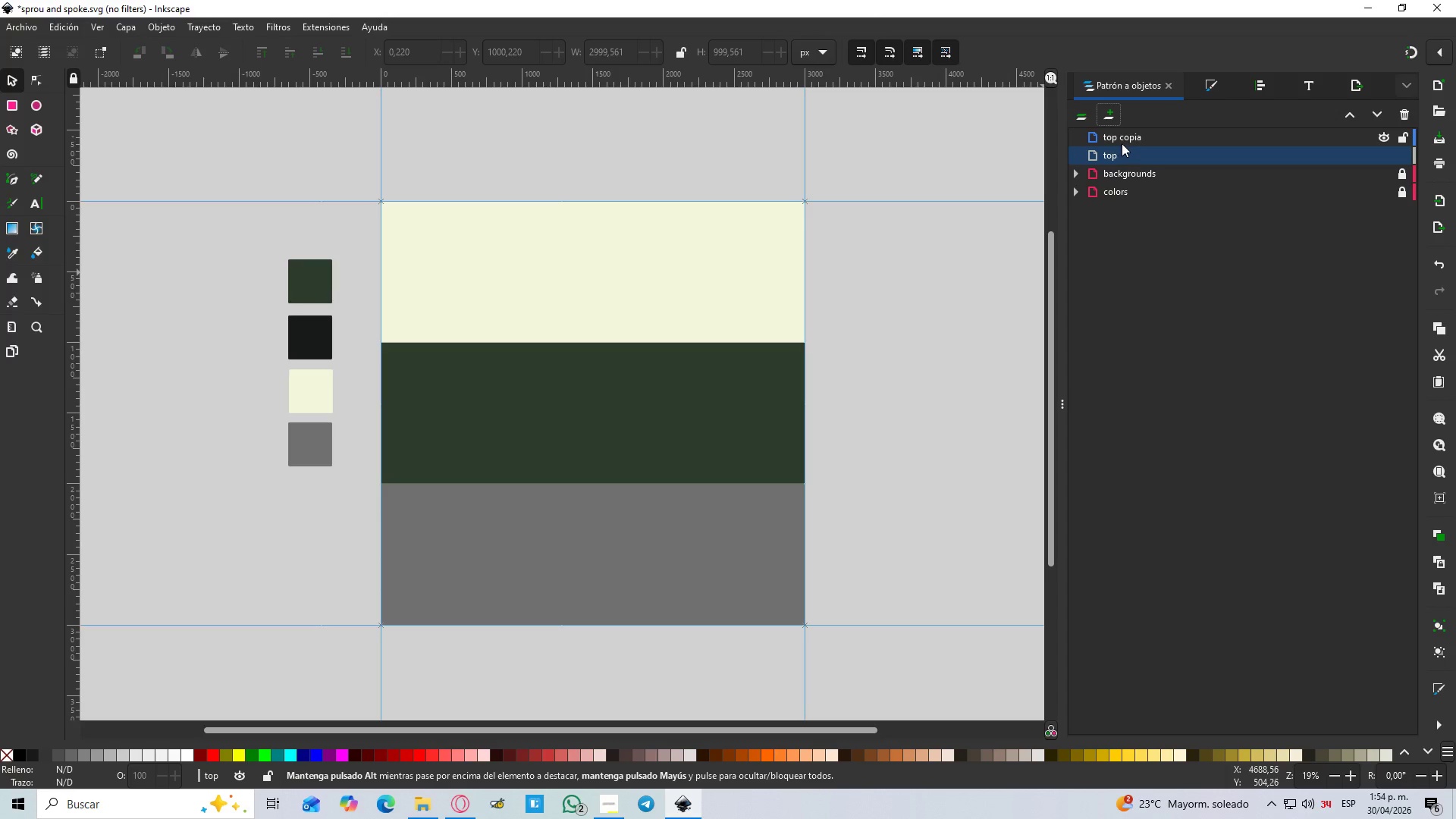 
double_click([1123, 140])
 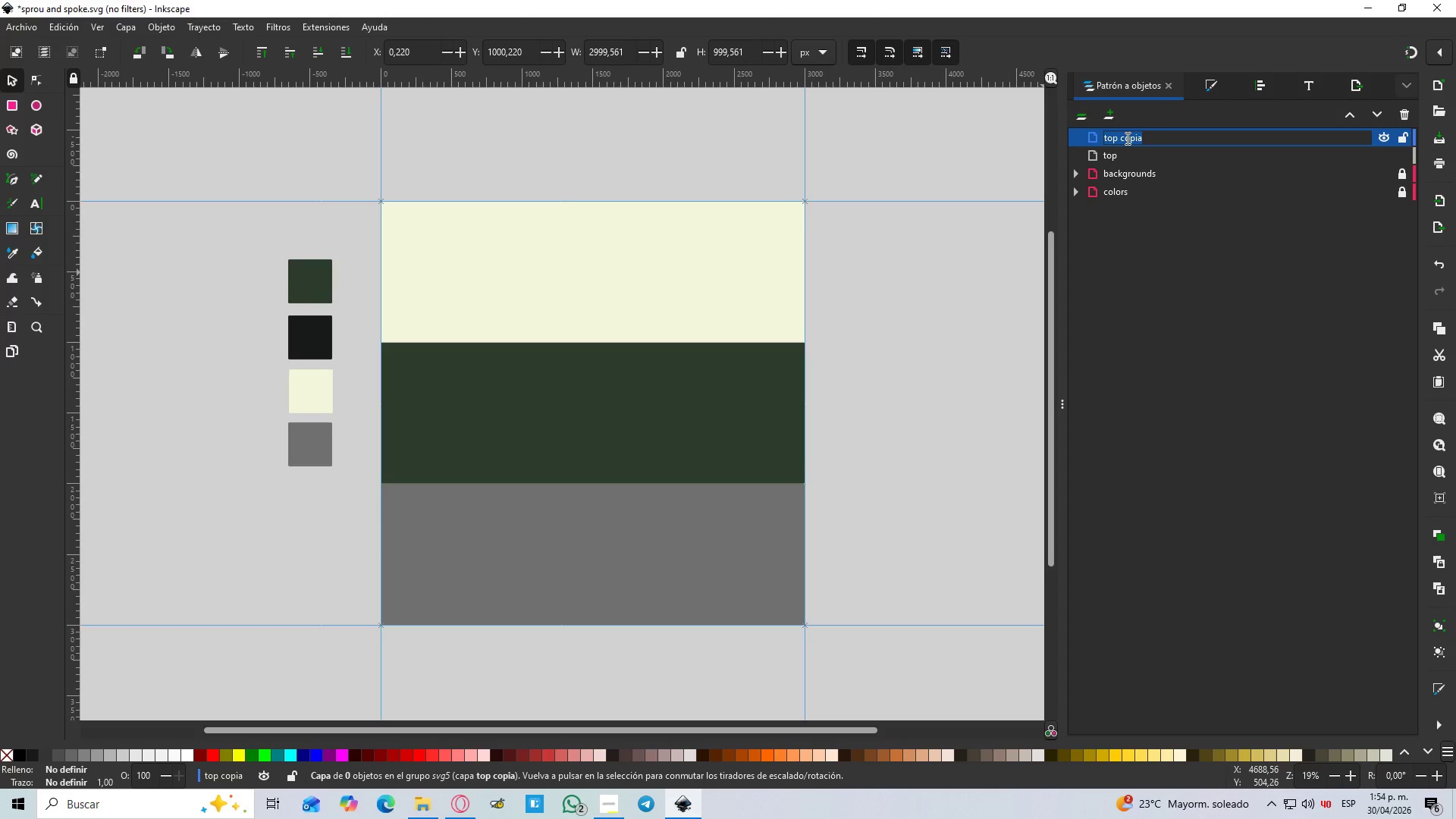 
type(midle)
 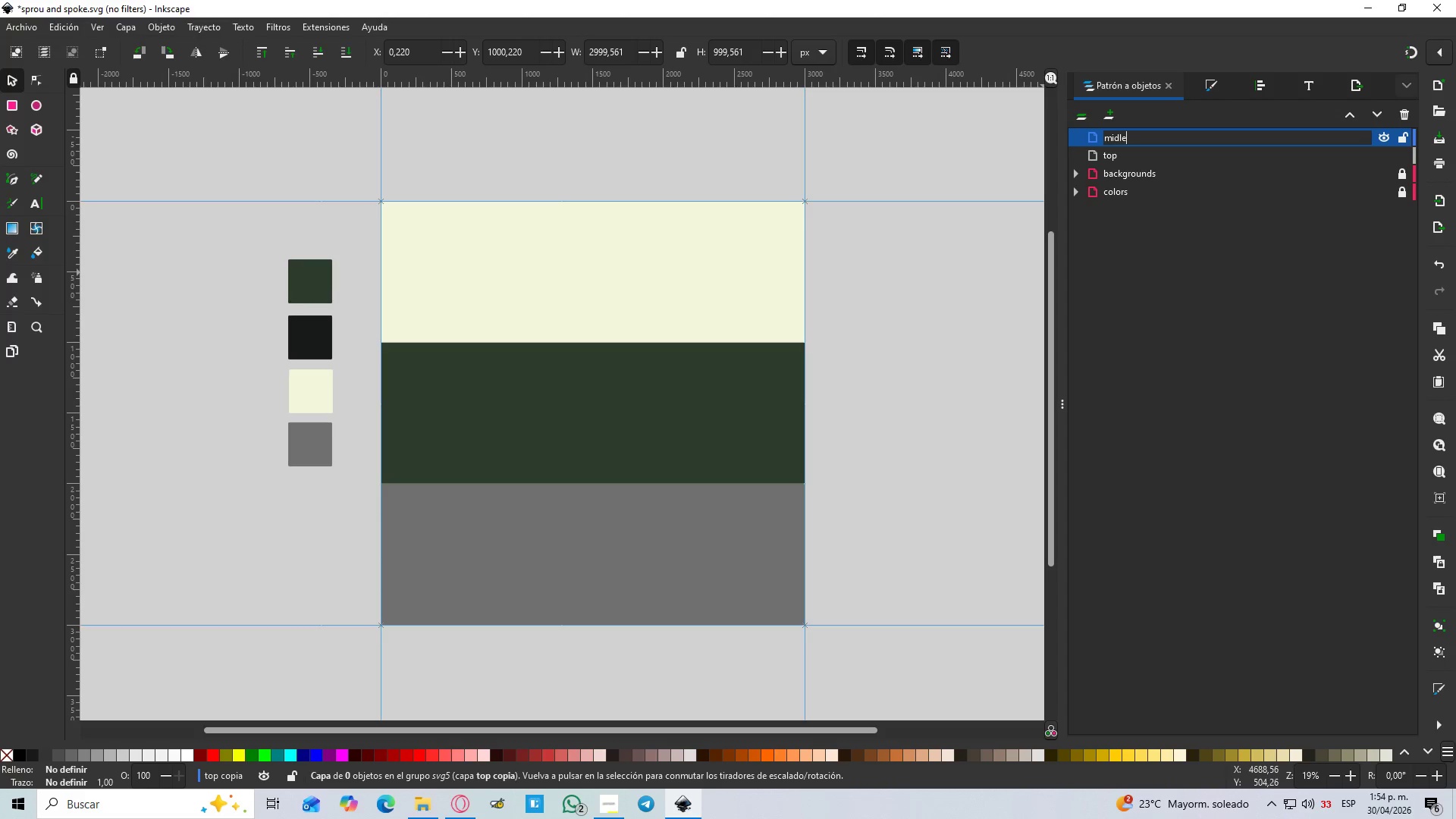 
key(Enter)
 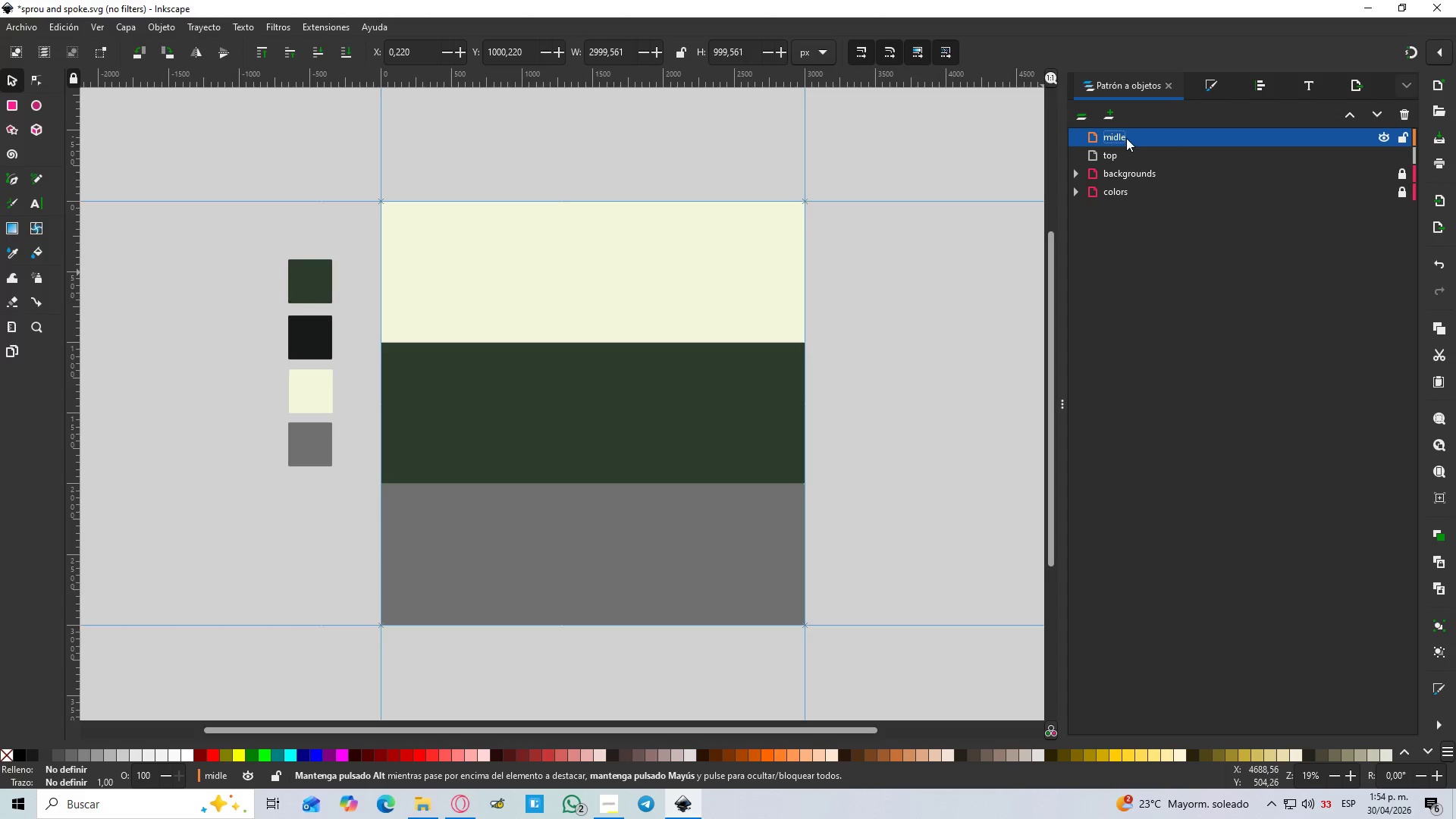 
right_click([1126, 138])
 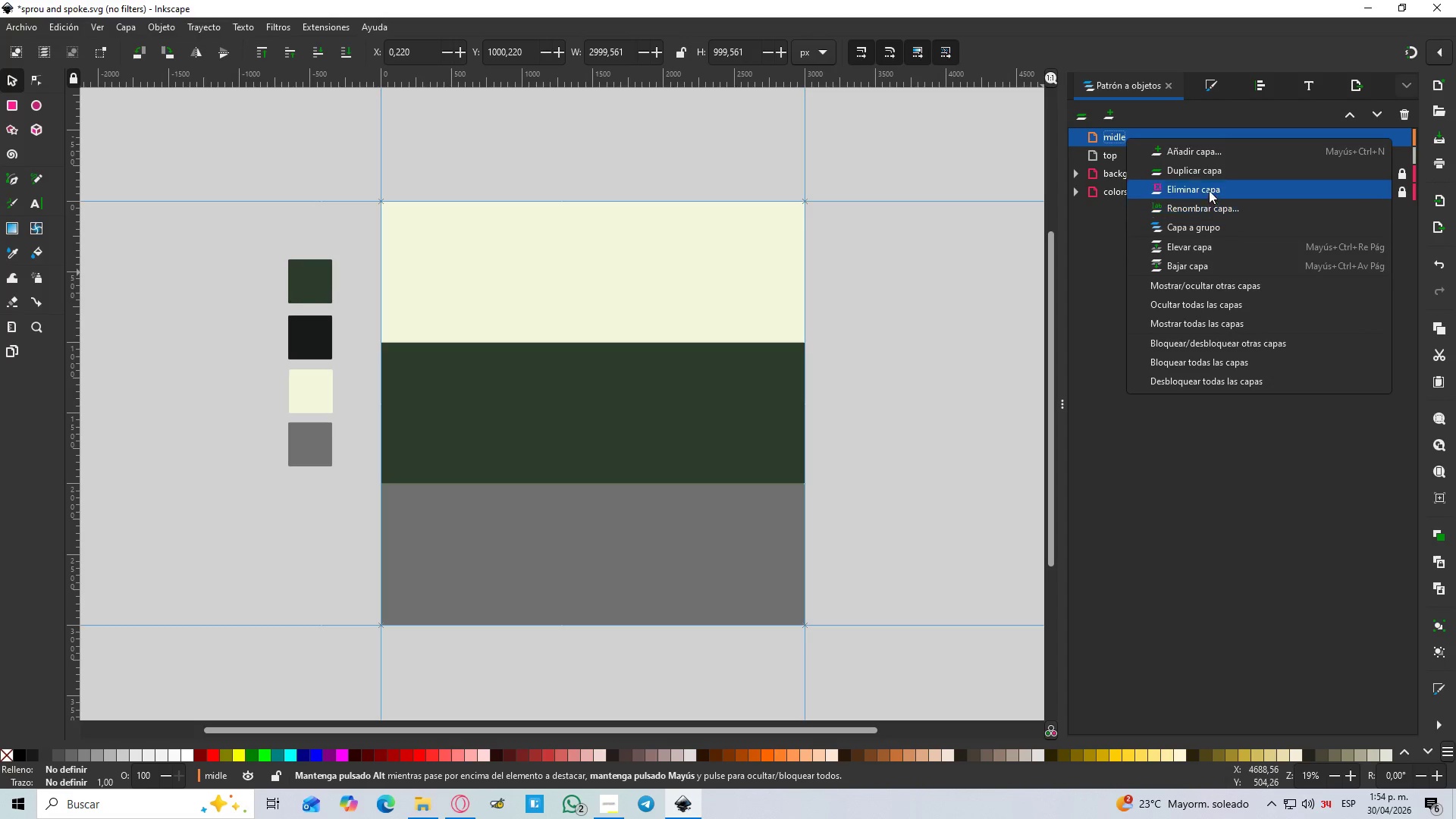 
left_click([1213, 173])
 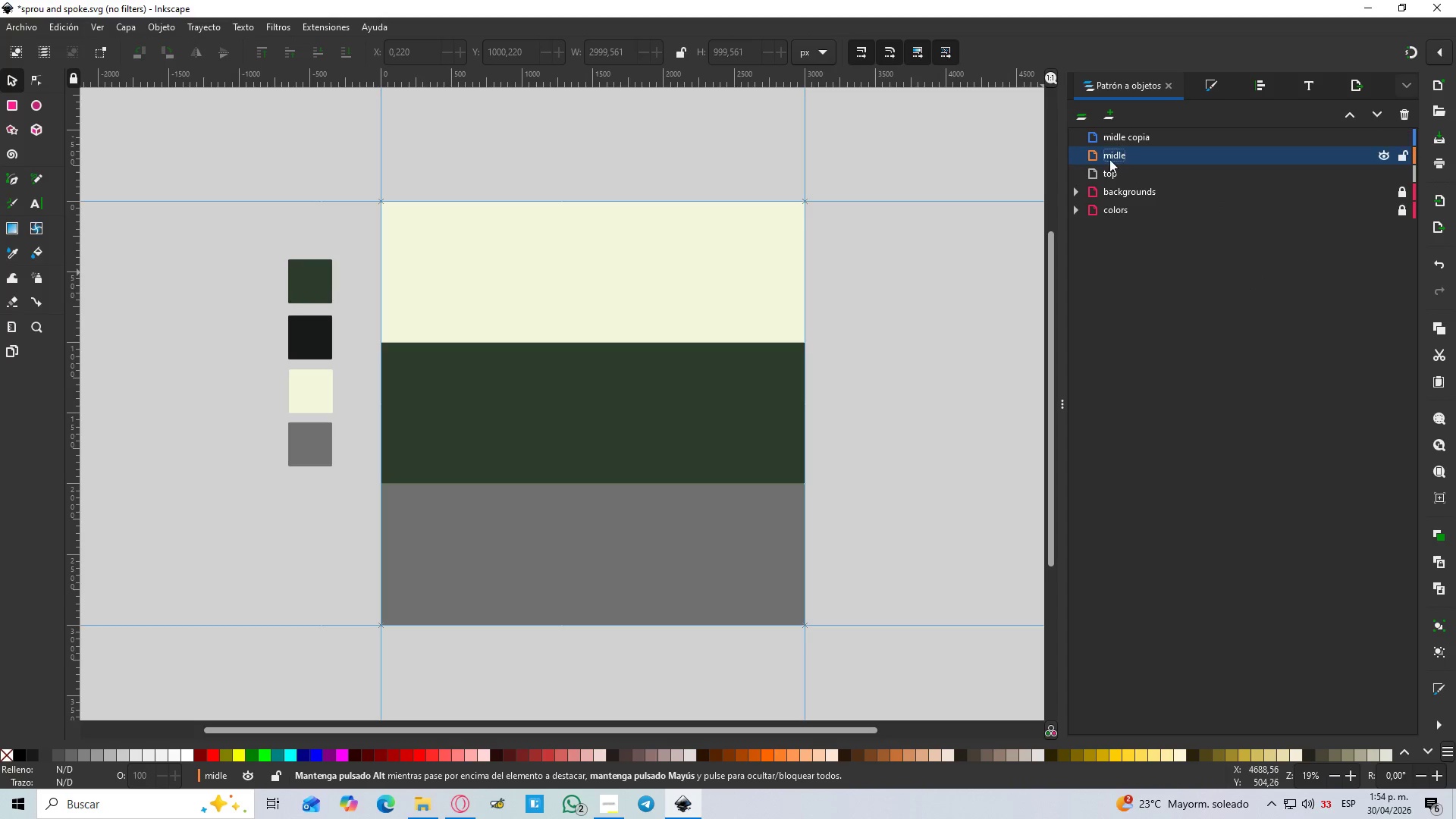 
double_click([1109, 159])
 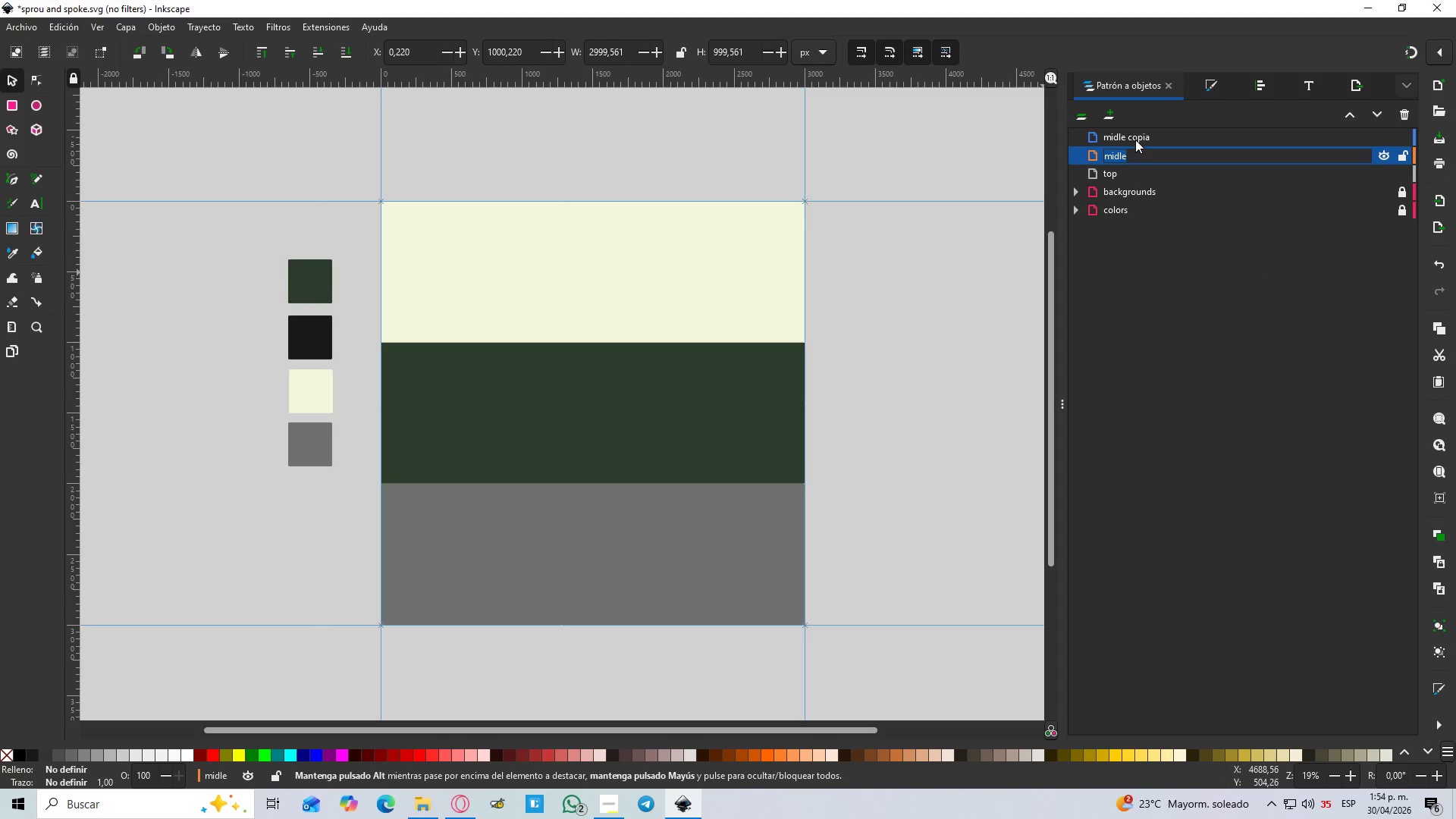 
double_click([1135, 140])
 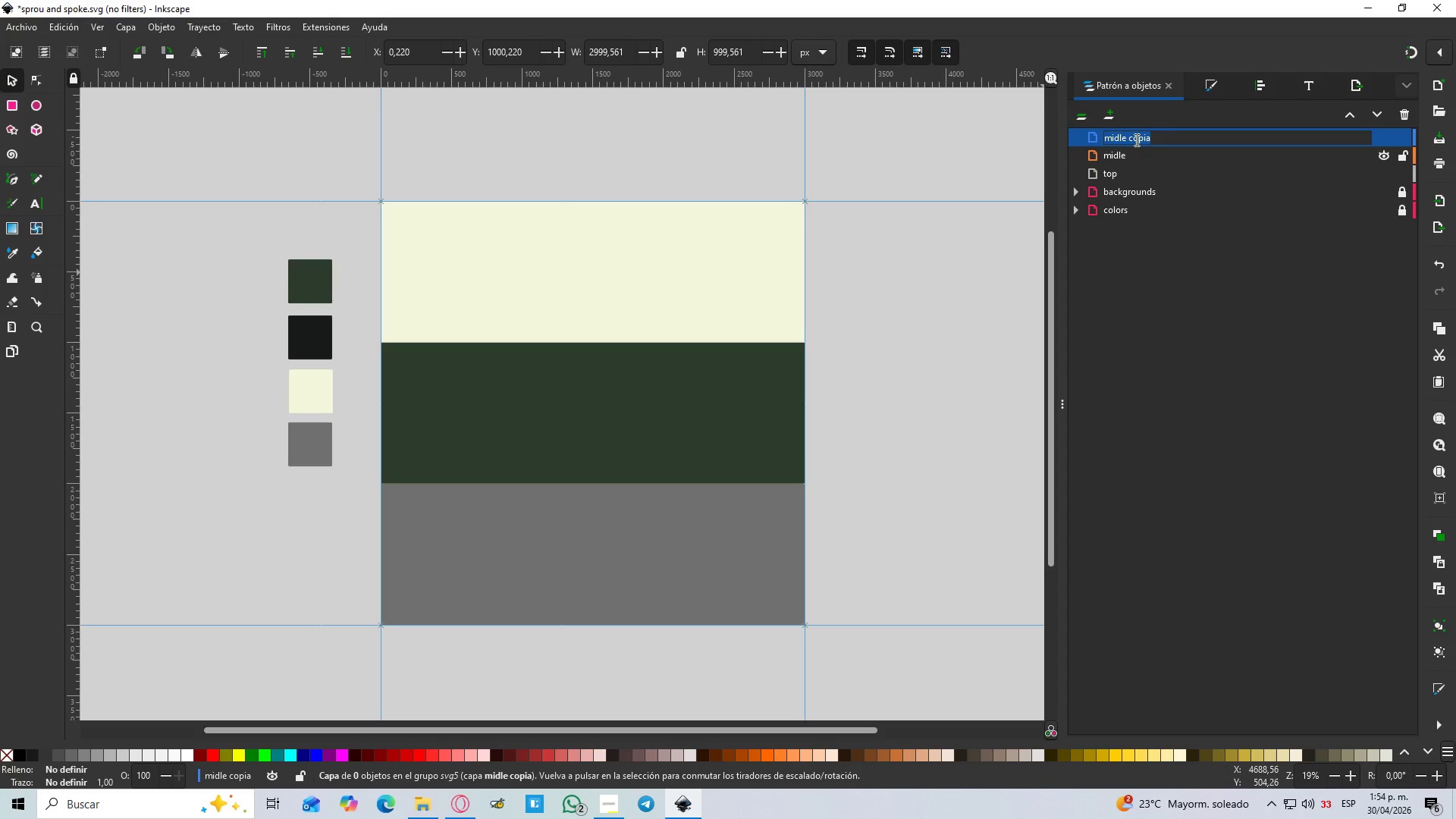 
type(vb)
key(Backspace)
type(elow)
 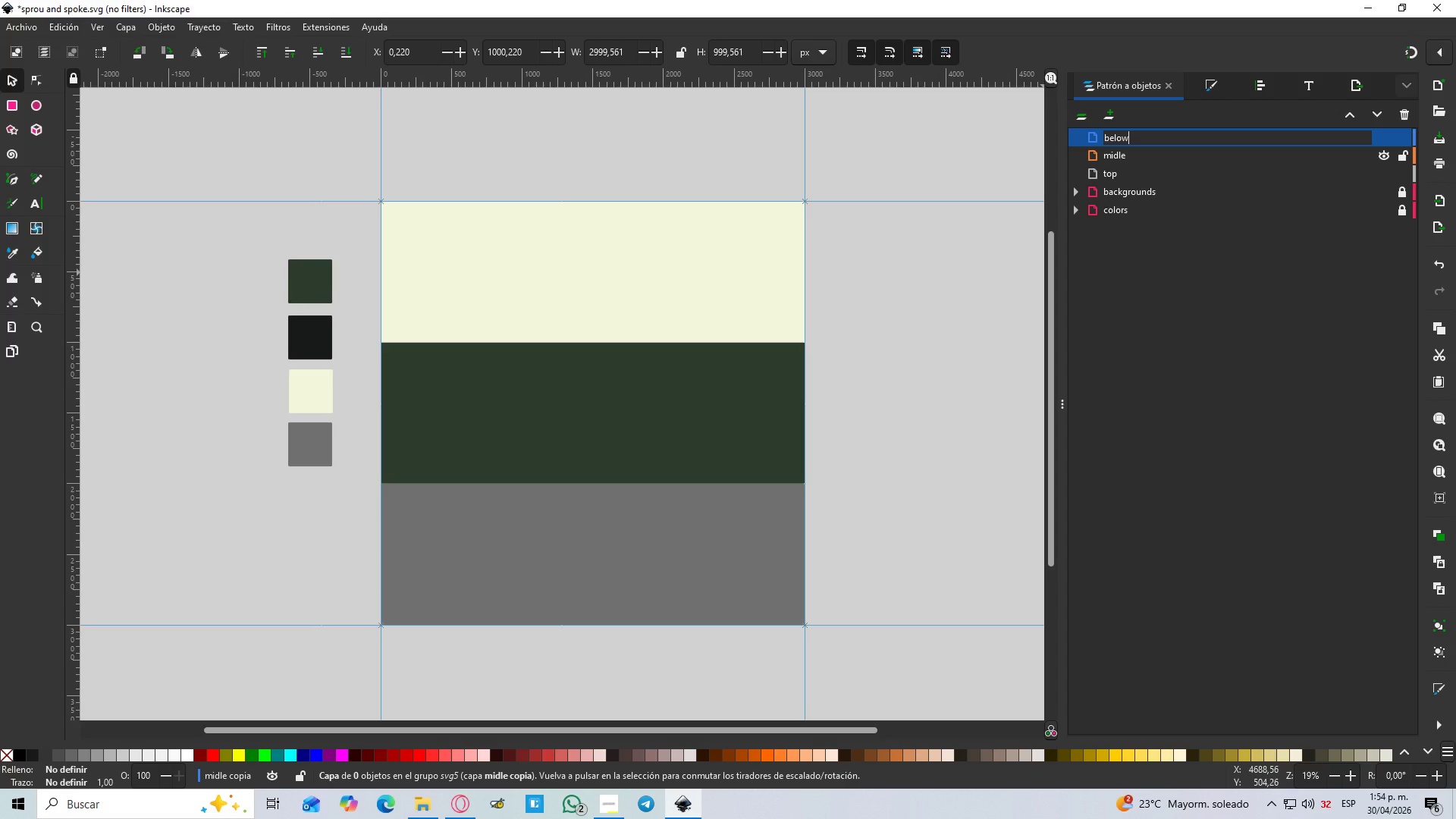 
key(Enter)
 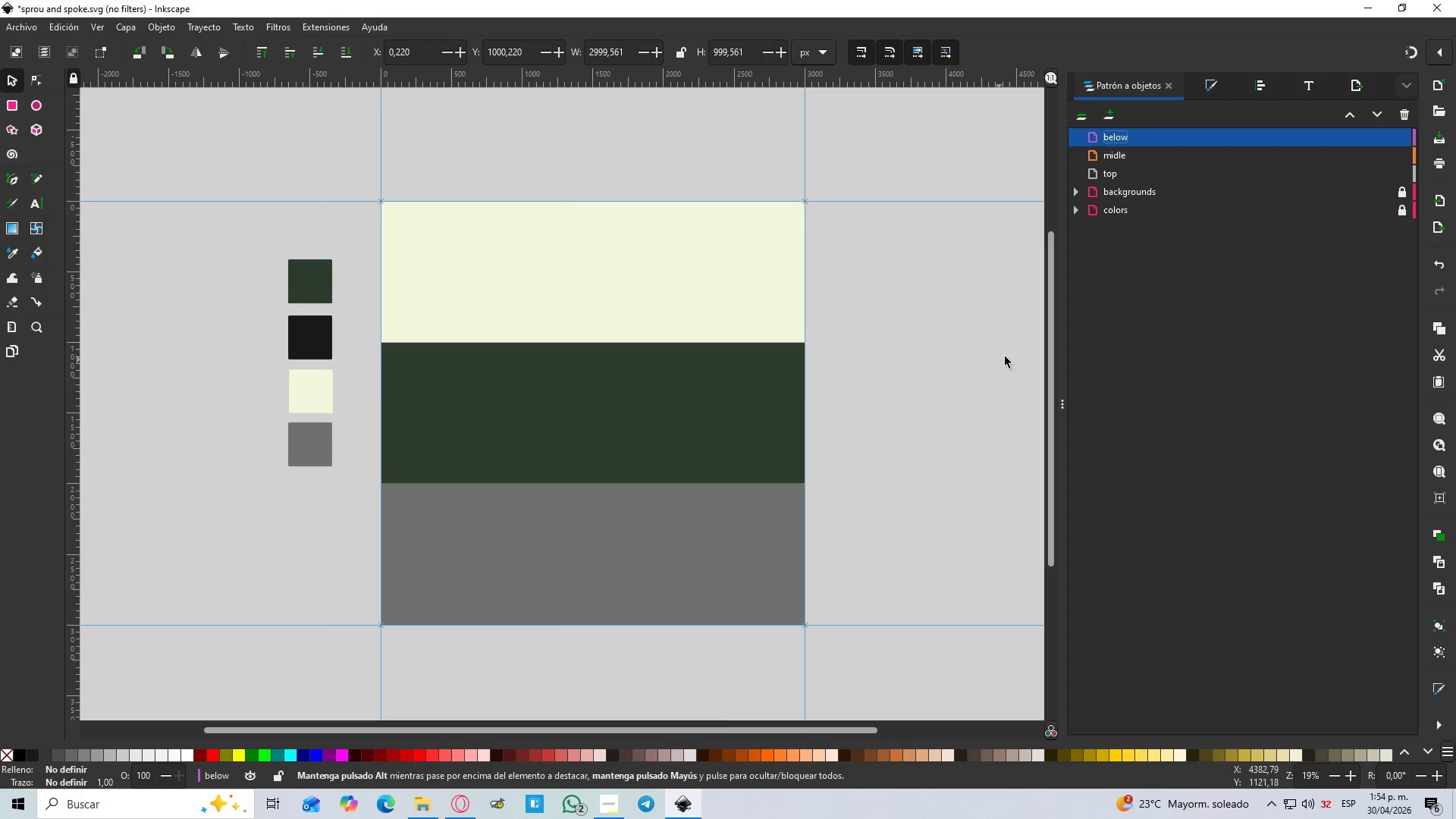 
left_click([1107, 181])
 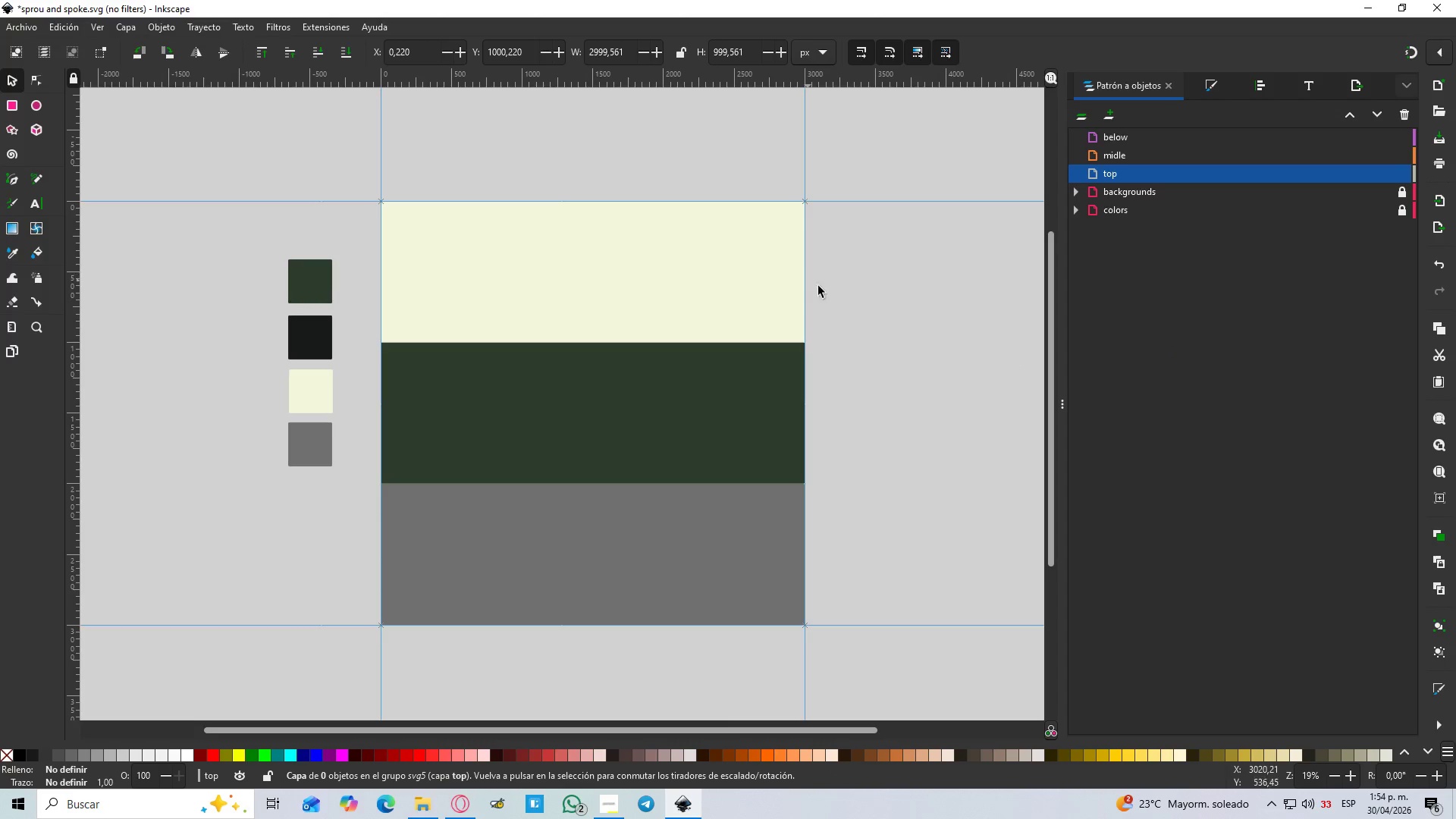 
left_click([871, 318])
 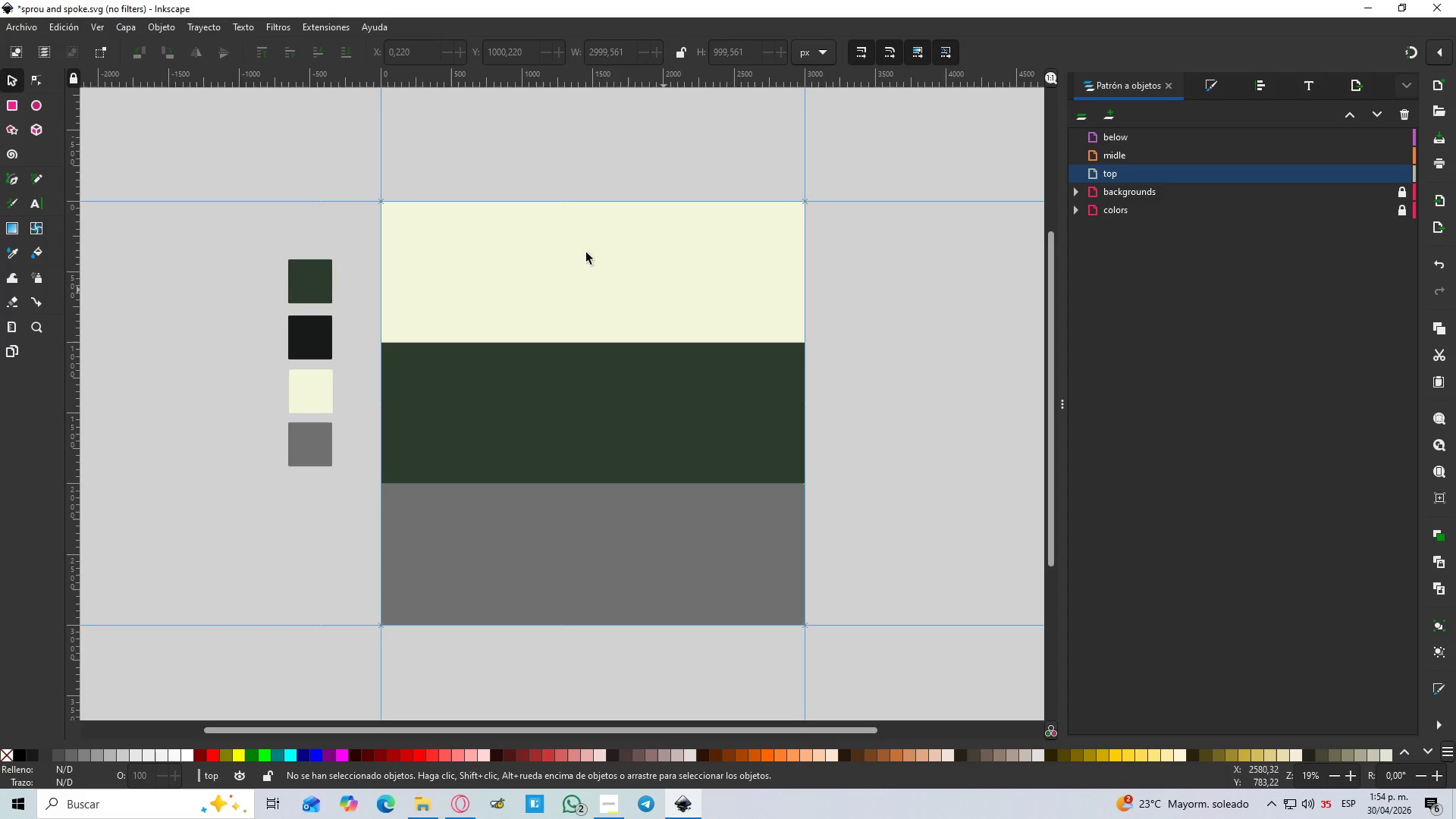 
hold_key(key=ControlLeft, duration=0.86)
scroll: coordinate [471, 215], scroll_direction: up, amount: 1.0
 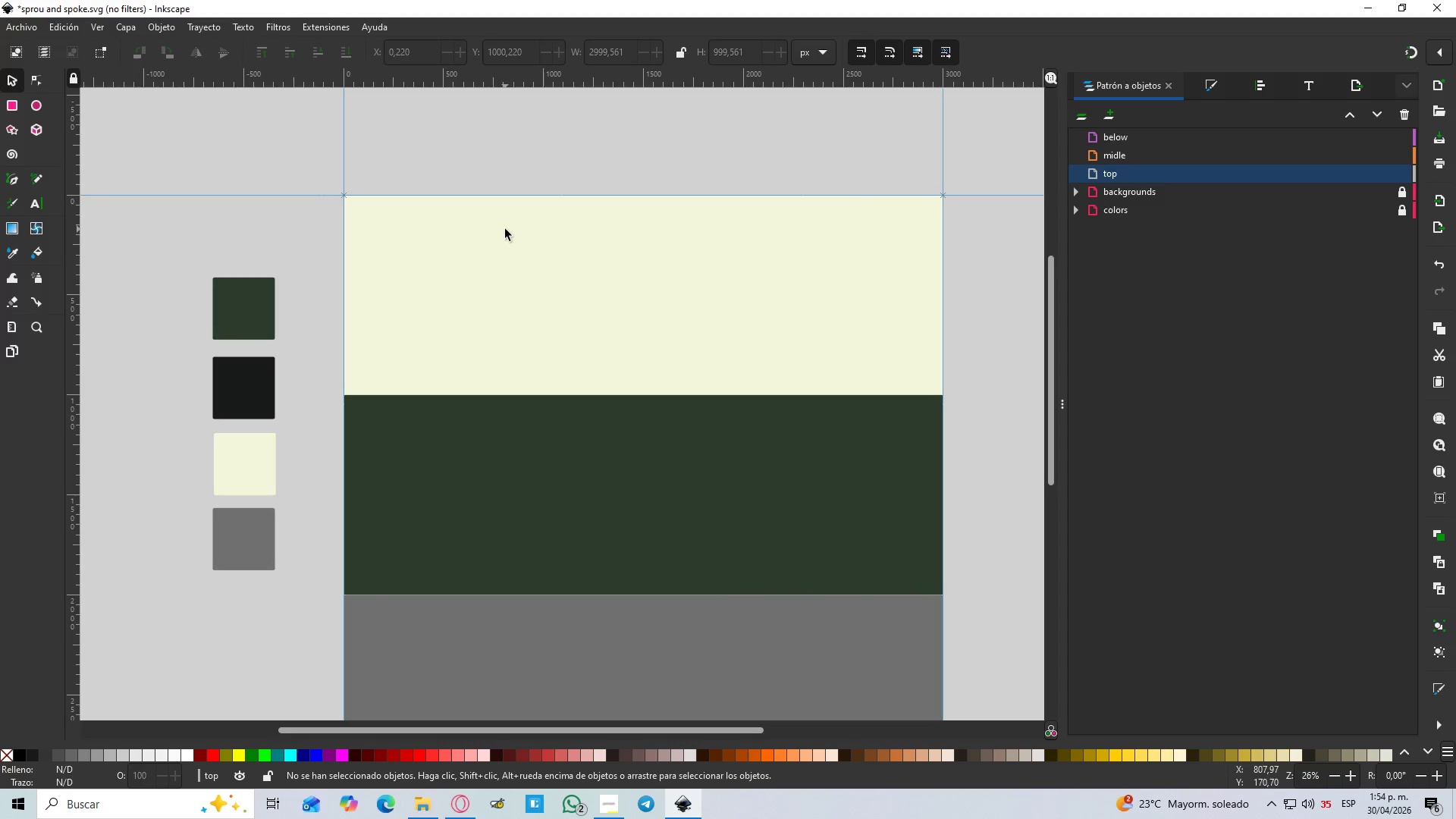 
type(ts)
key(Backspace)
 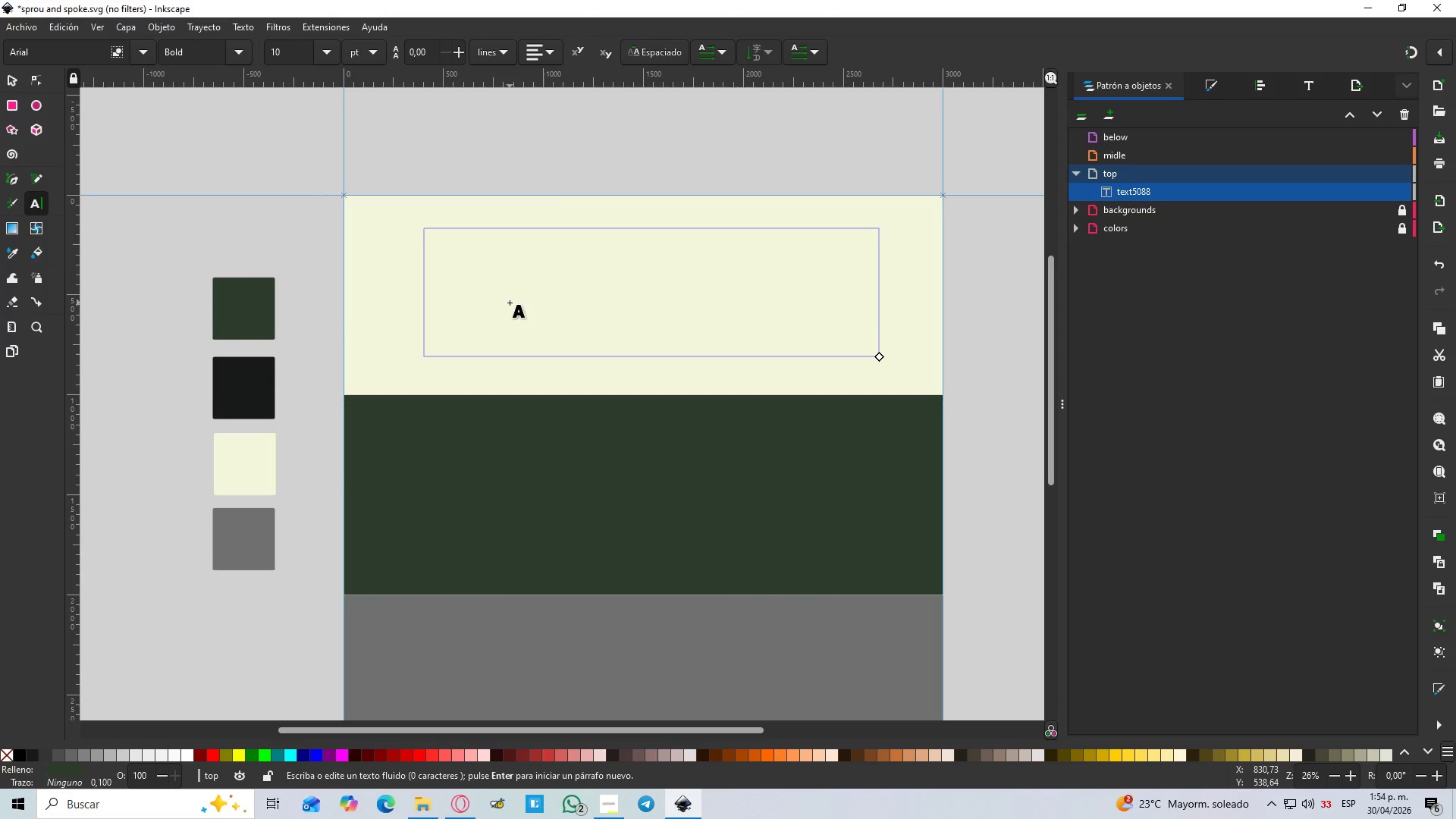 
left_click_drag(start_coordinate=[424, 228], to_coordinate=[879, 356])
 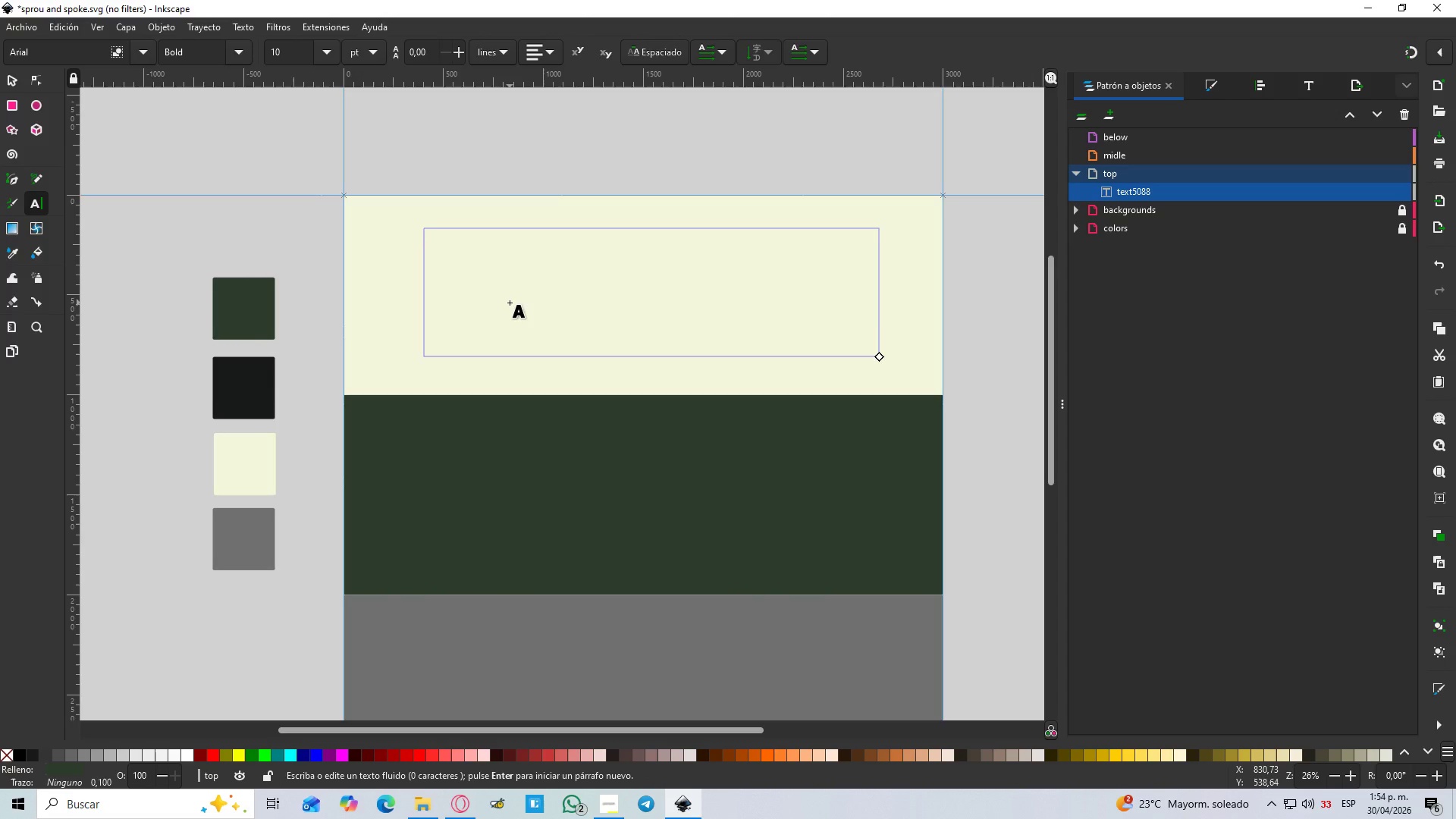 
left_click([332, 52])
 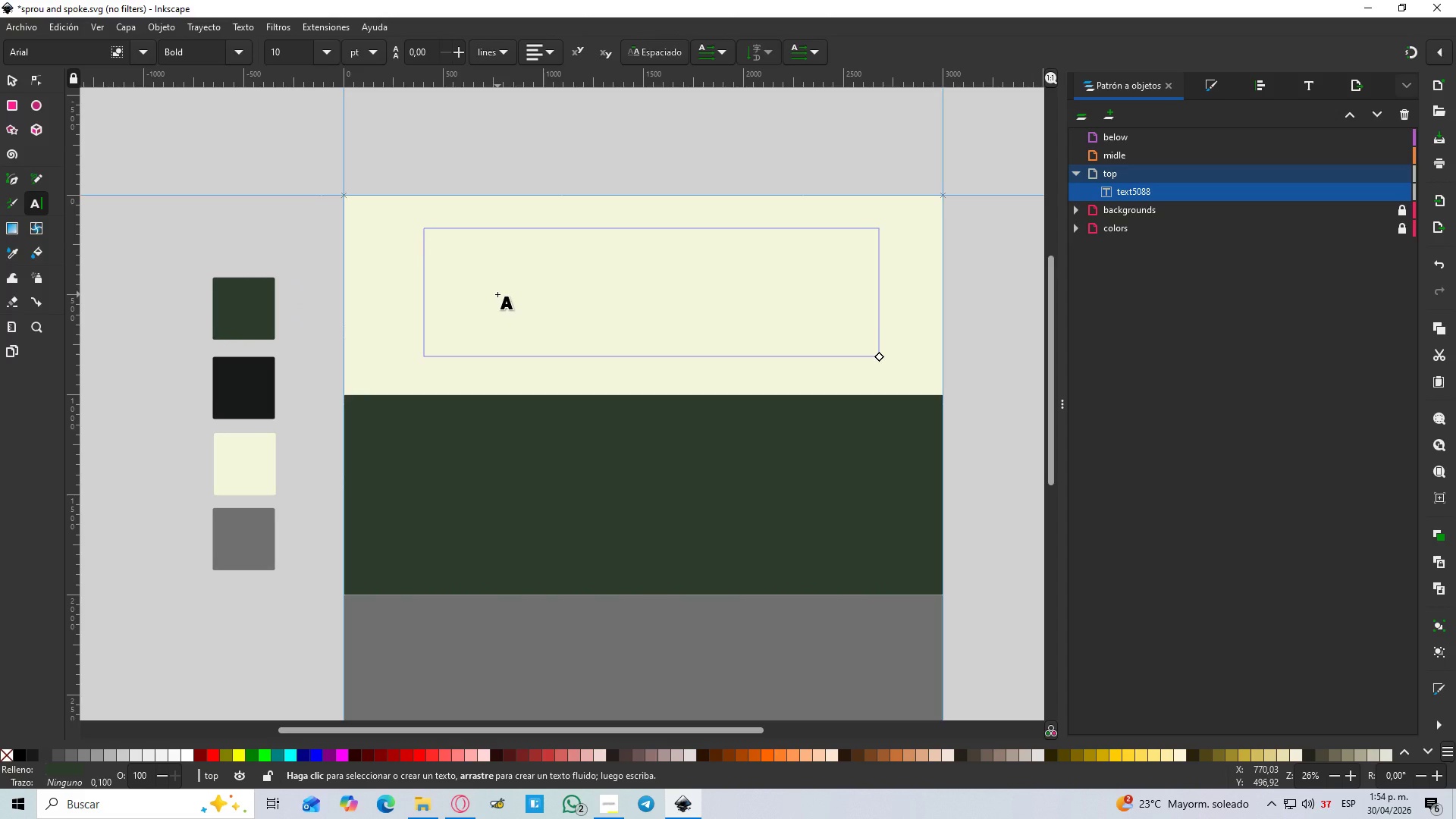 
left_click([497, 294])
 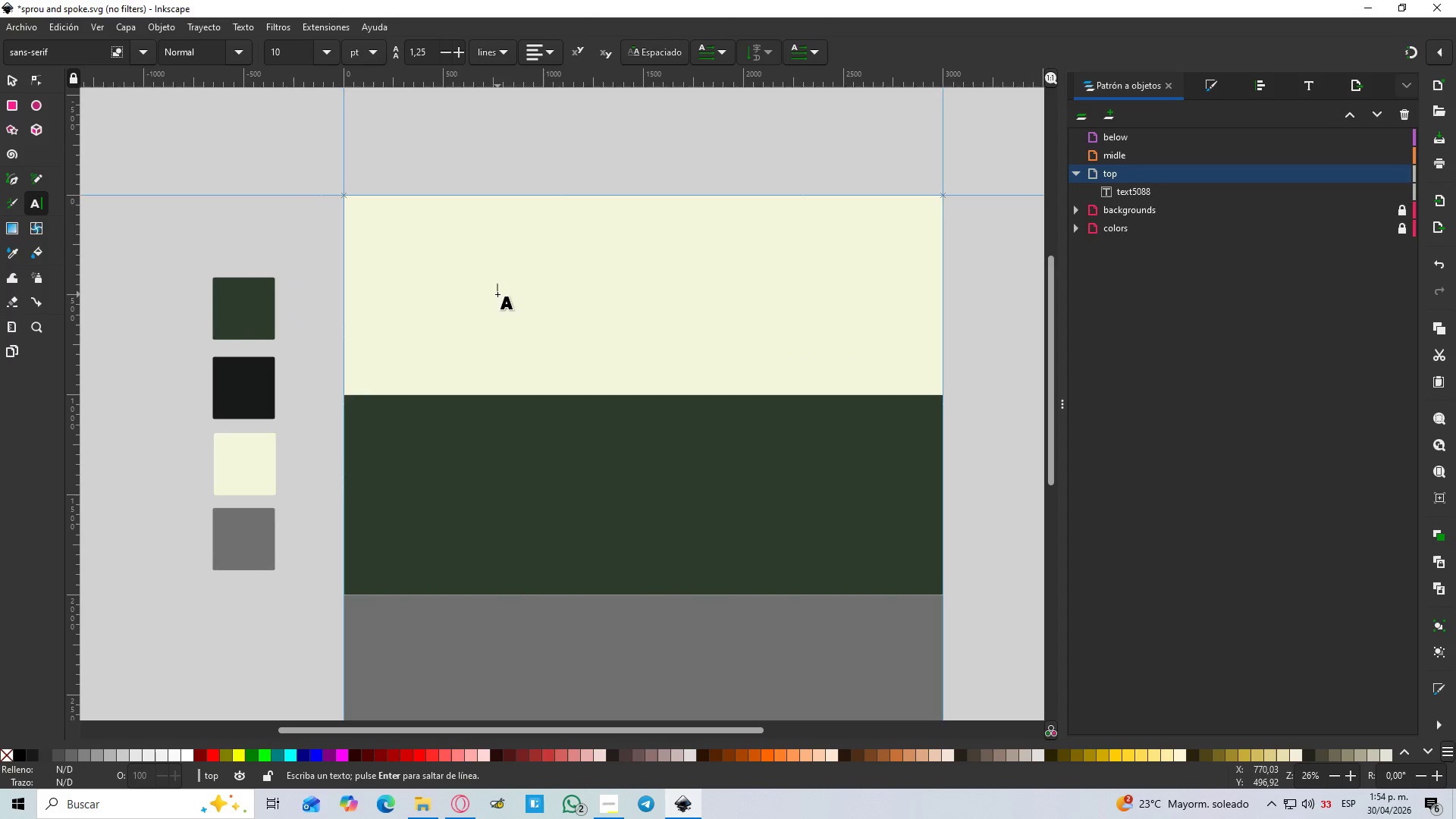 
left_click([497, 294])
 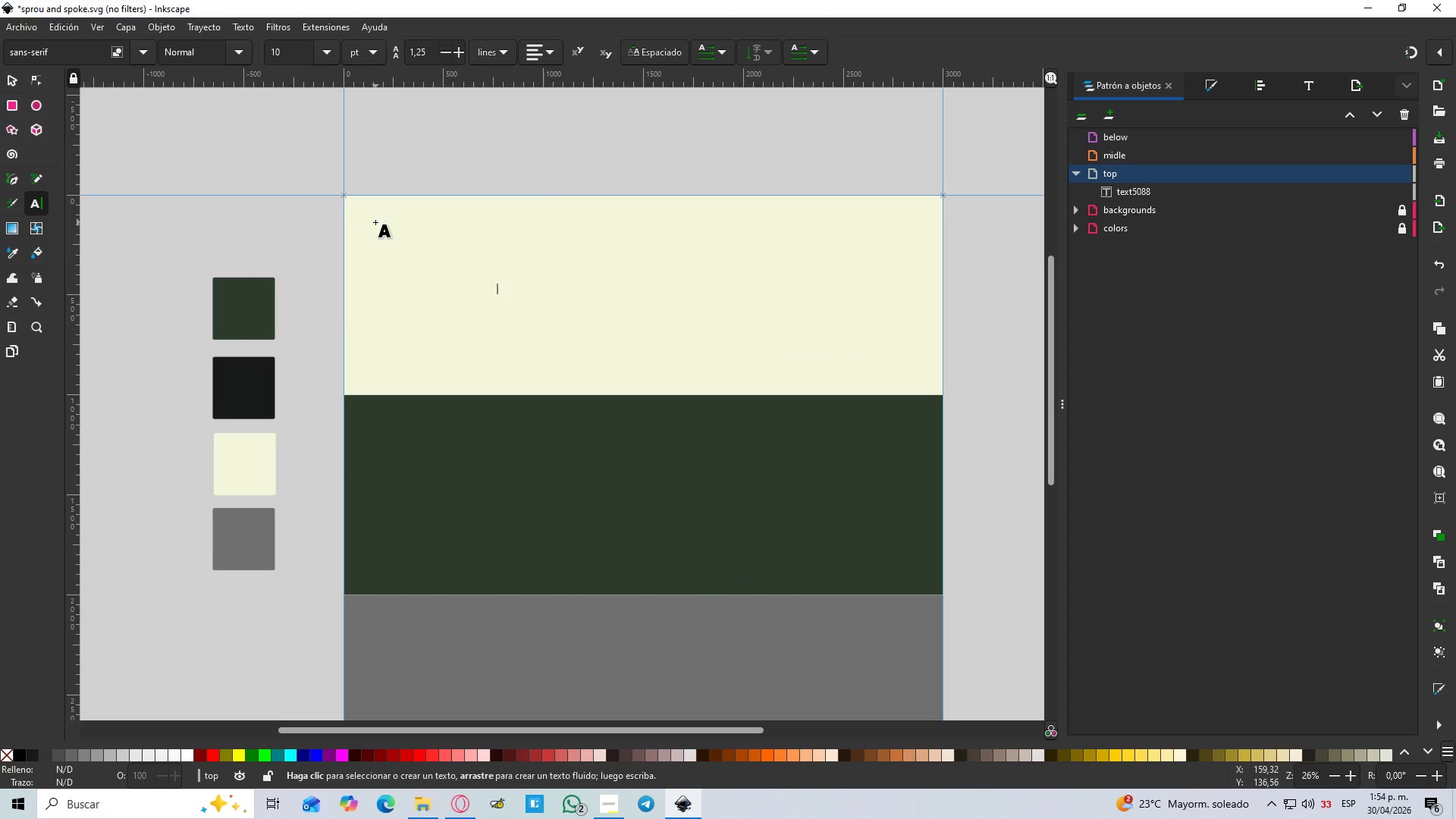 
left_click_drag(start_coordinate=[402, 221], to_coordinate=[864, 370])
 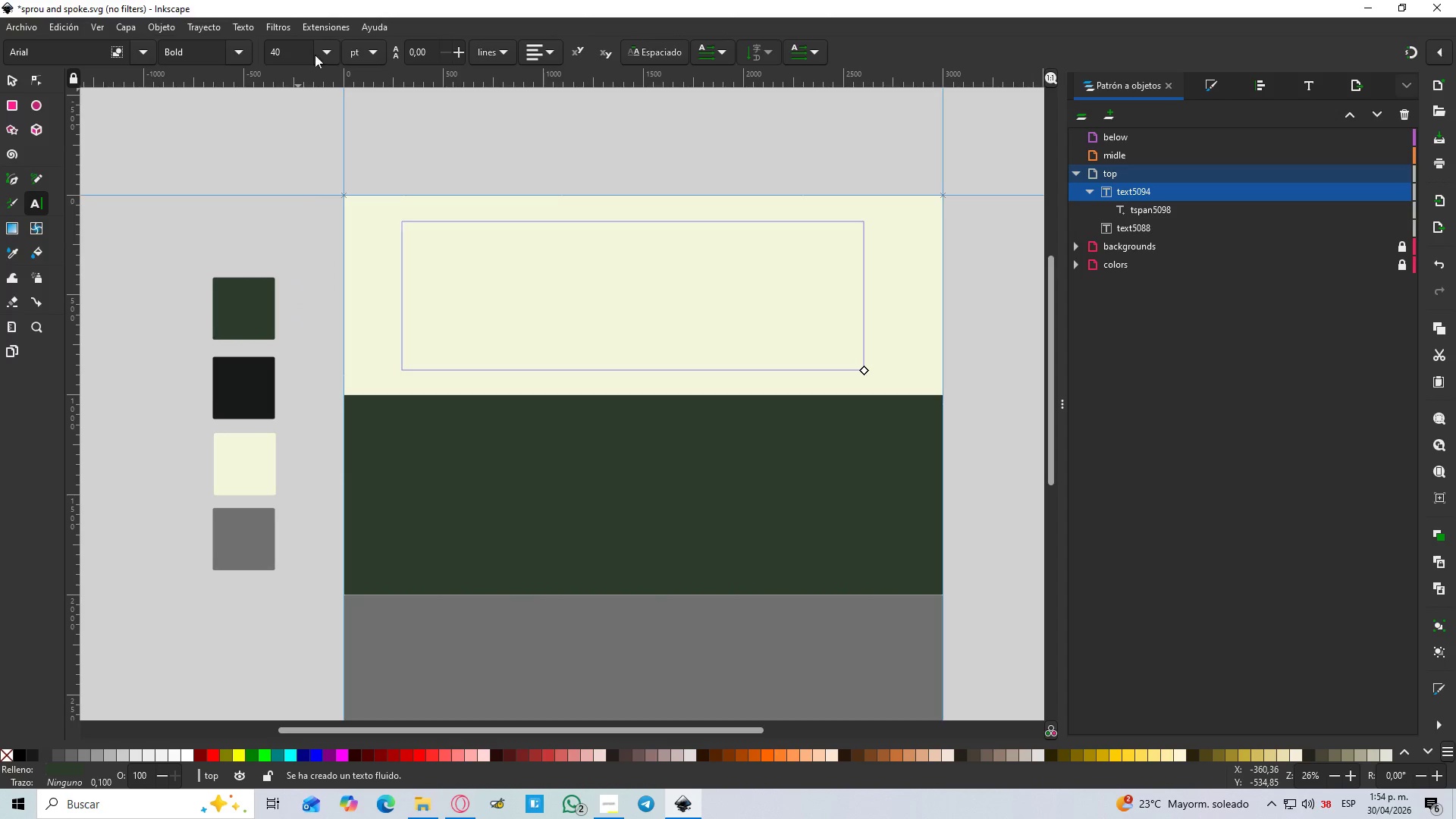 
key(S)
 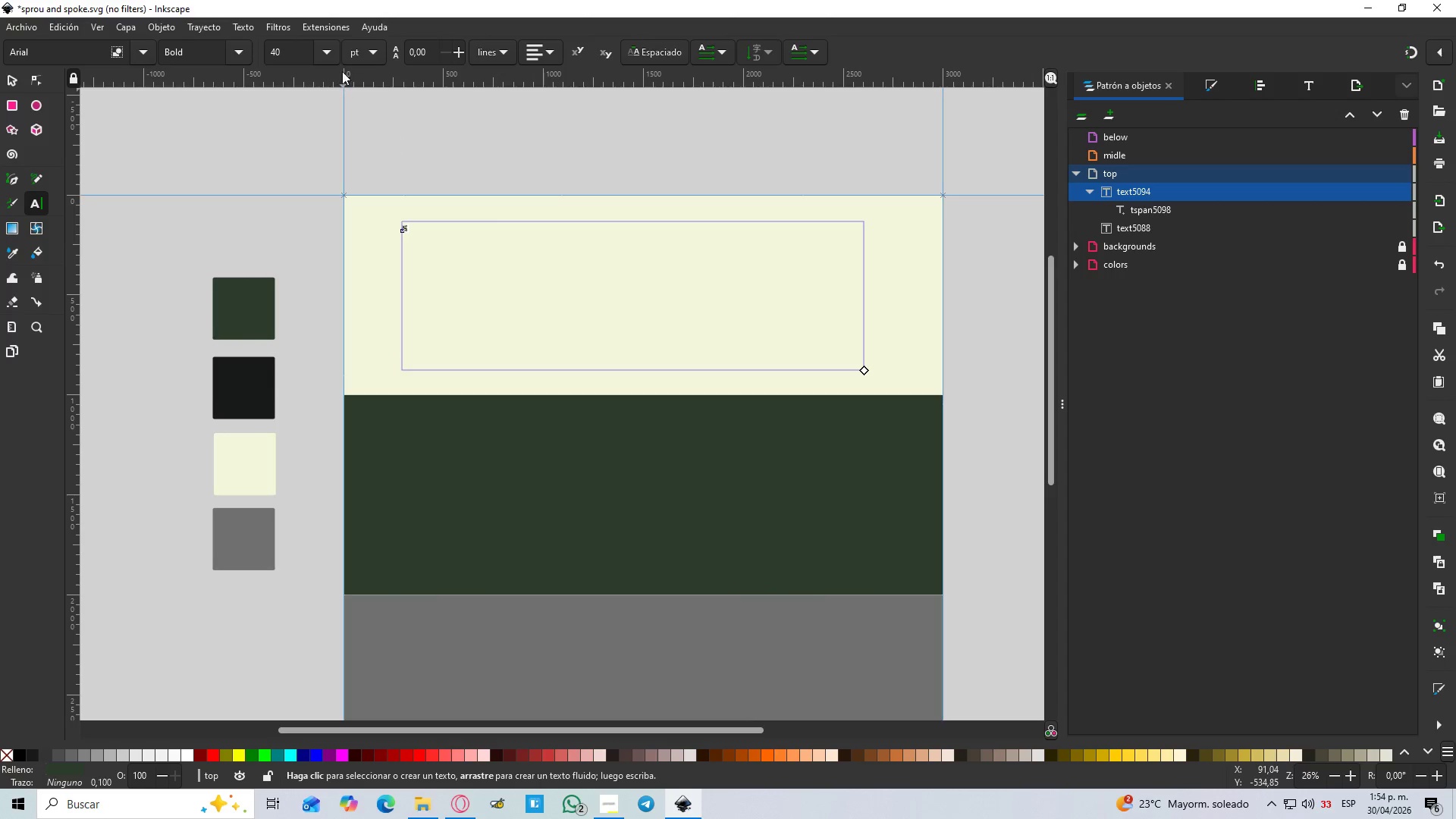 
left_click([319, 49])
 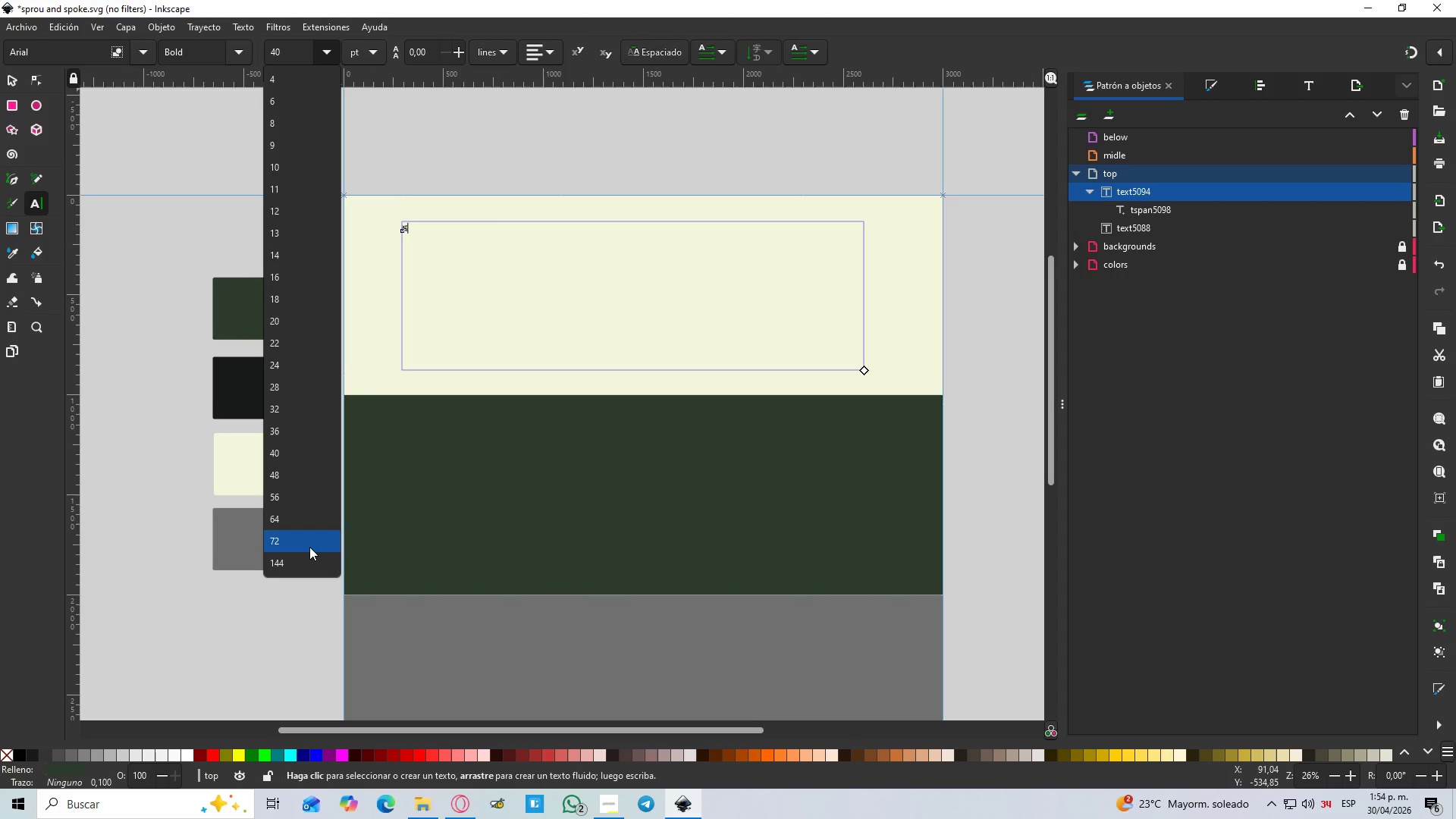 
left_click([306, 563])
 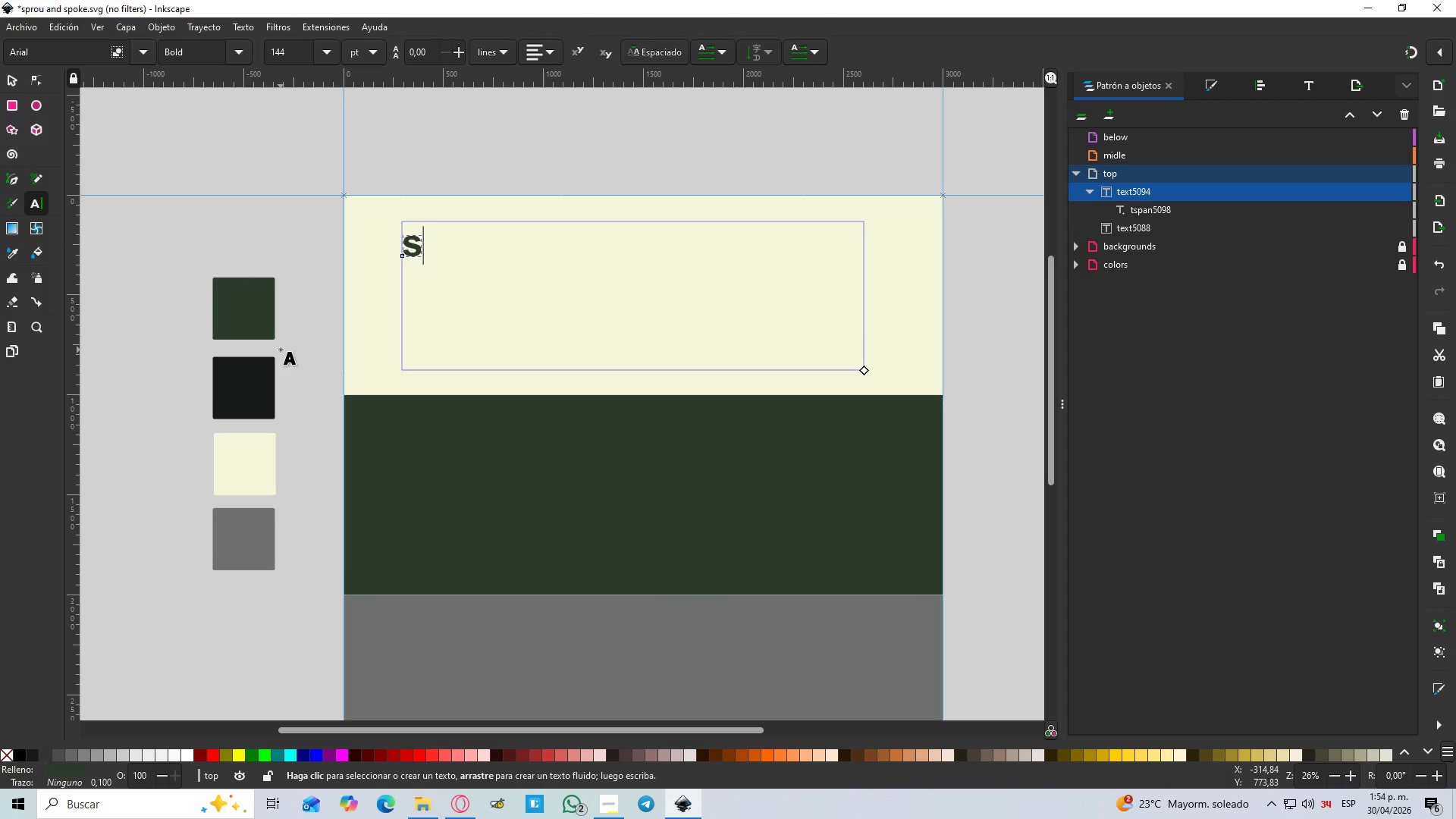 
hold_key(key=ControlLeft, duration=0.91)
scroll: coordinate [390, 254], scroll_direction: up, amount: 4.0
 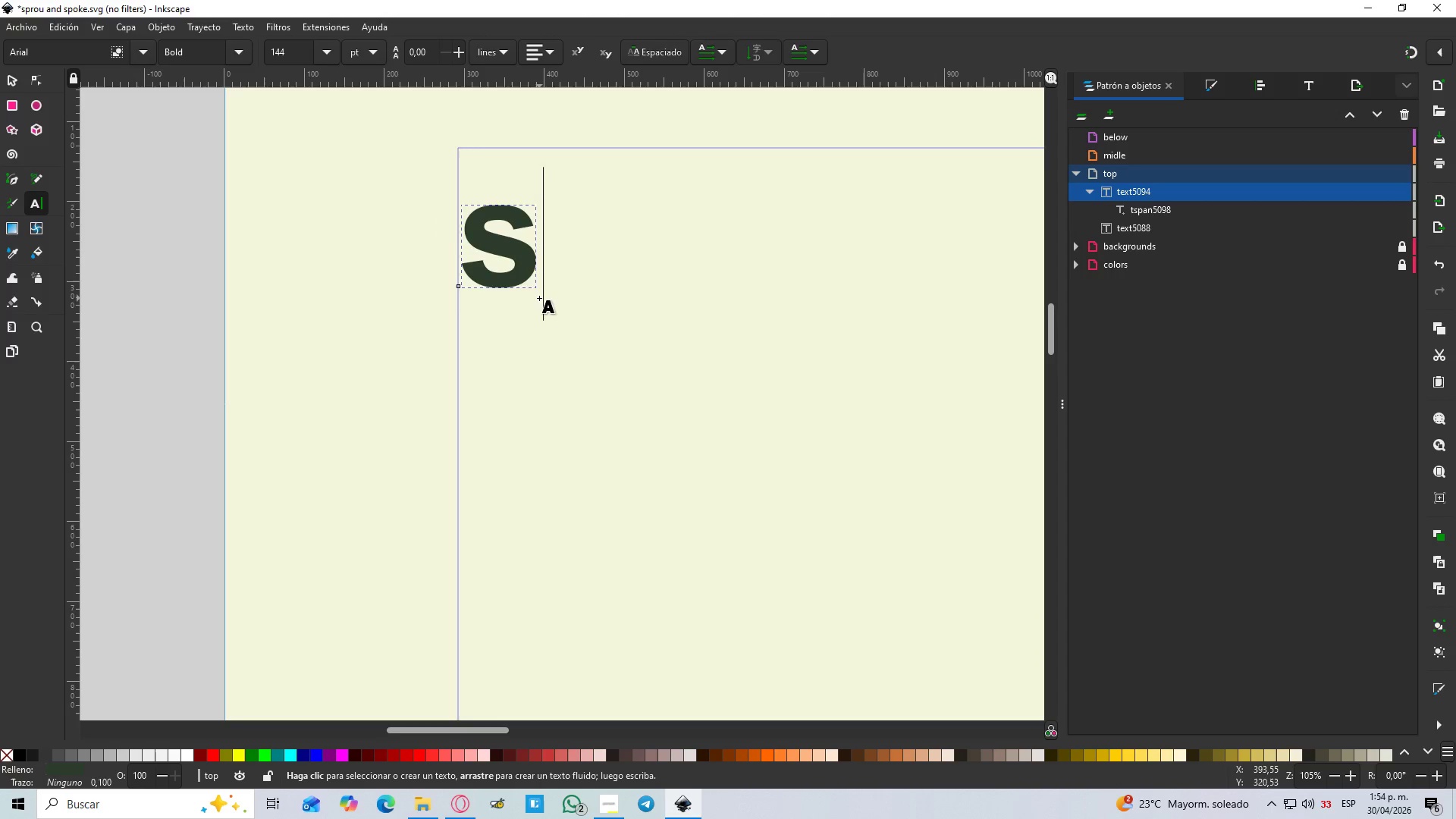 
hold_key(key=ControlLeft, duration=1.5)
 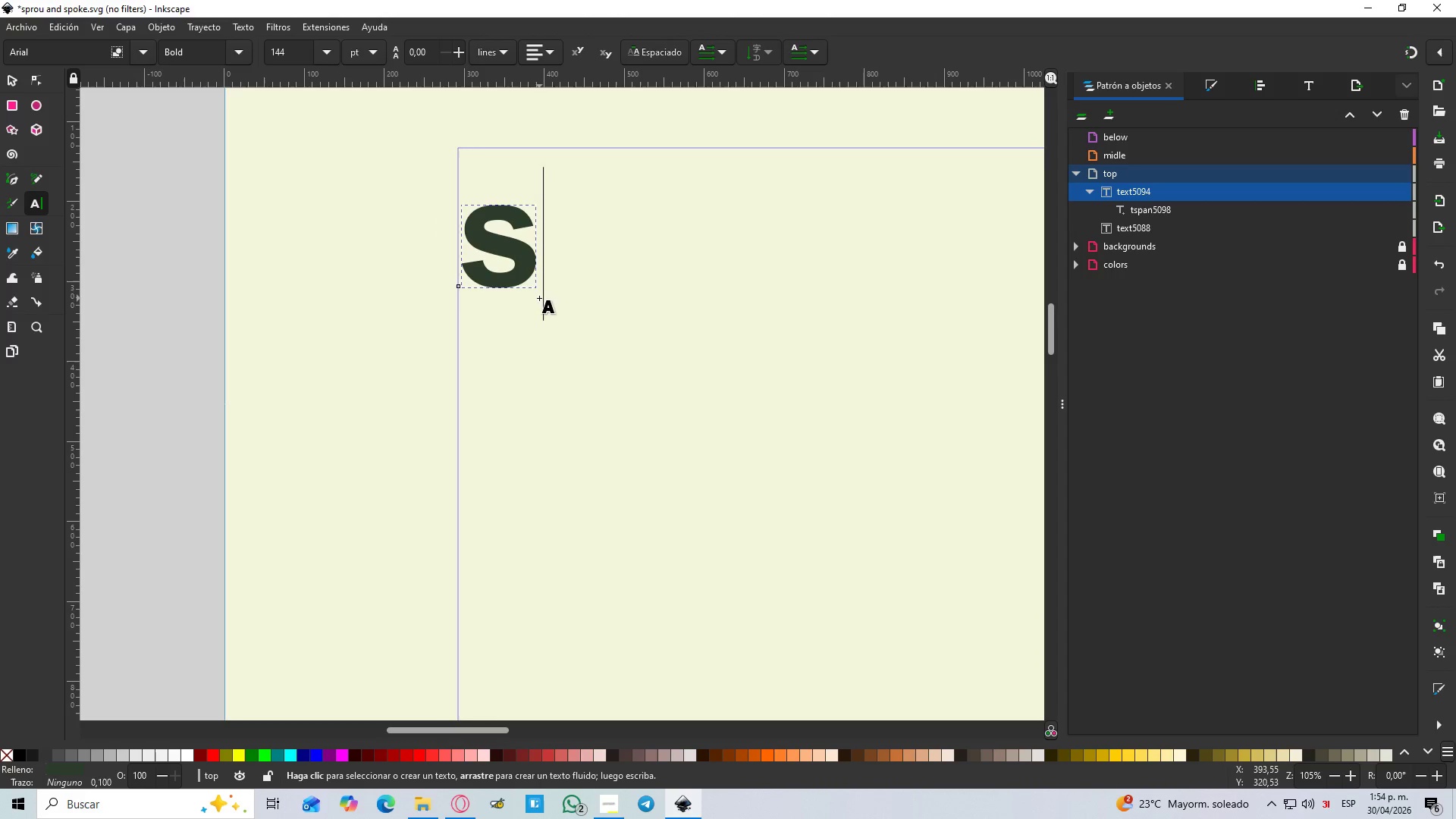 
hold_key(key=ControlLeft, duration=0.59)
 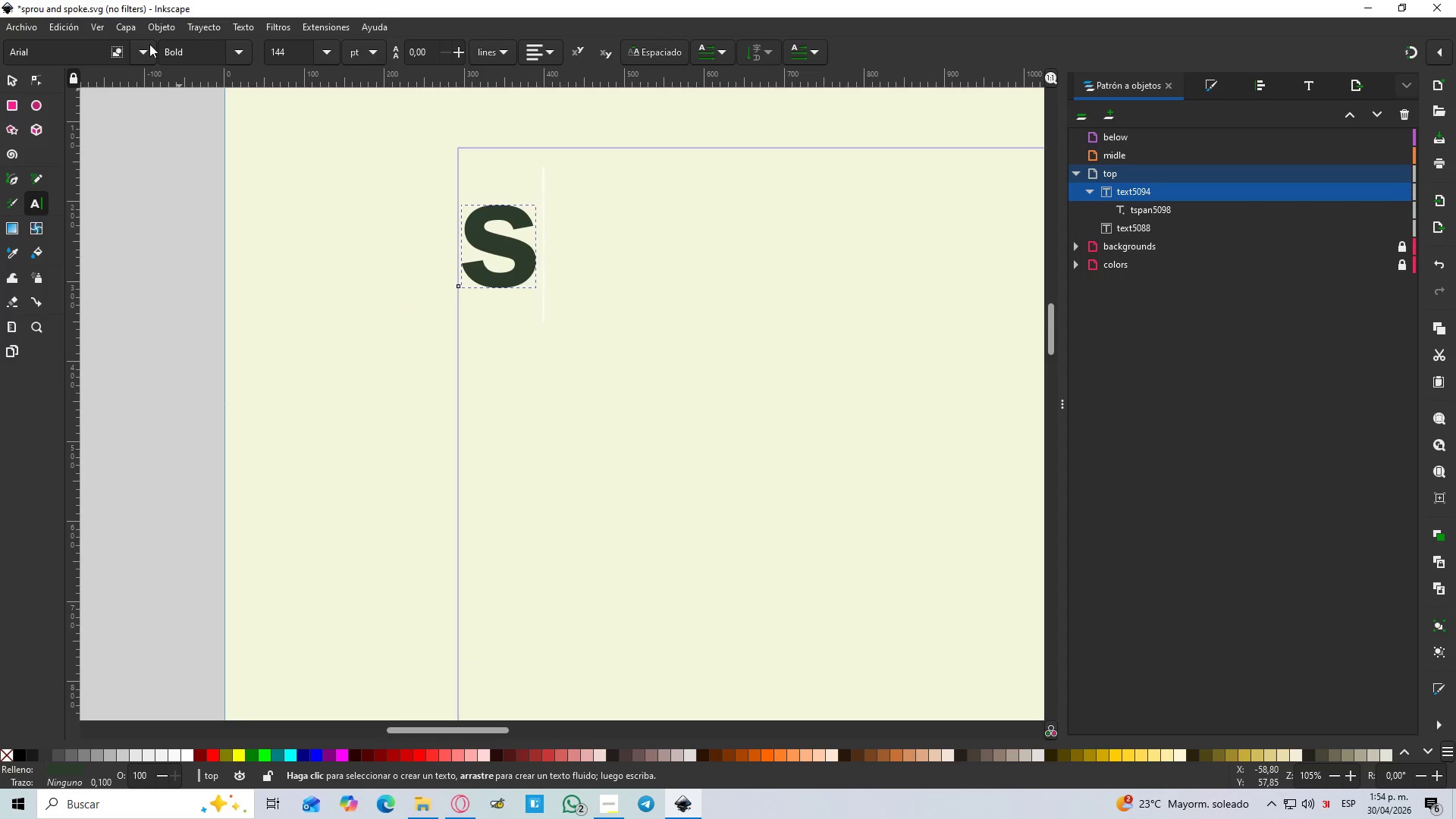 
left_click([148, 44])
 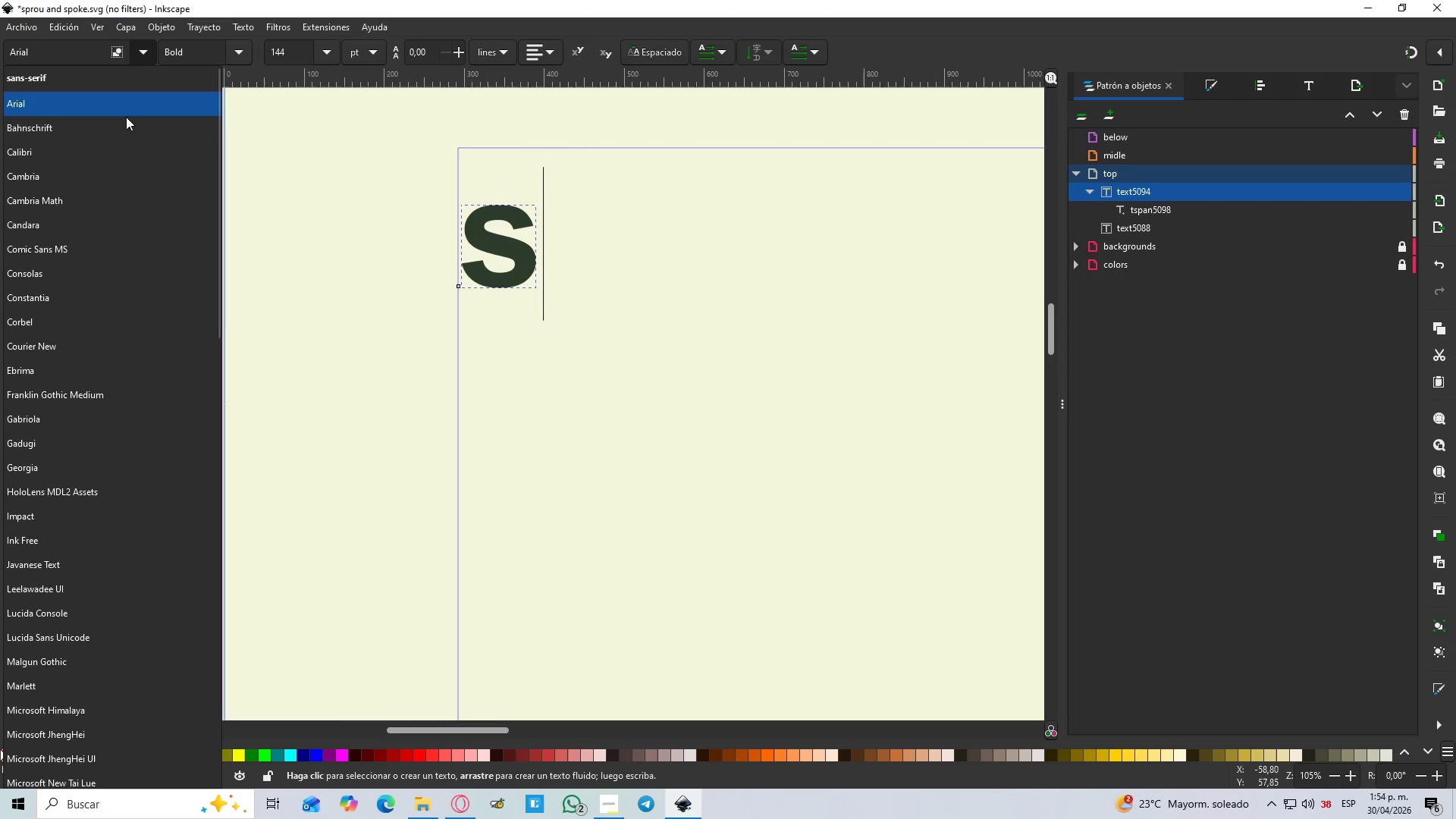 
left_click([124, 121])
 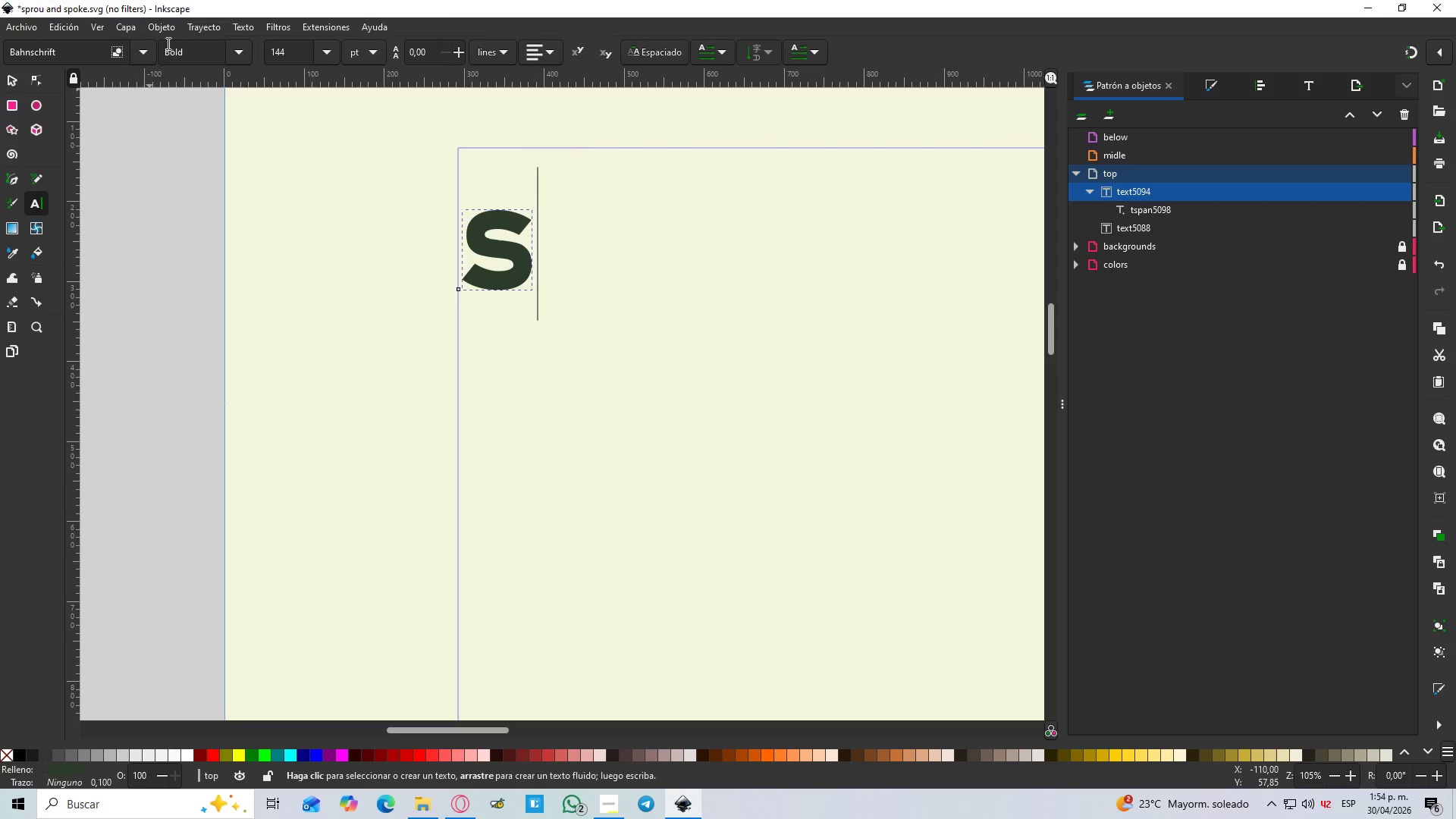 
left_click([150, 52])
 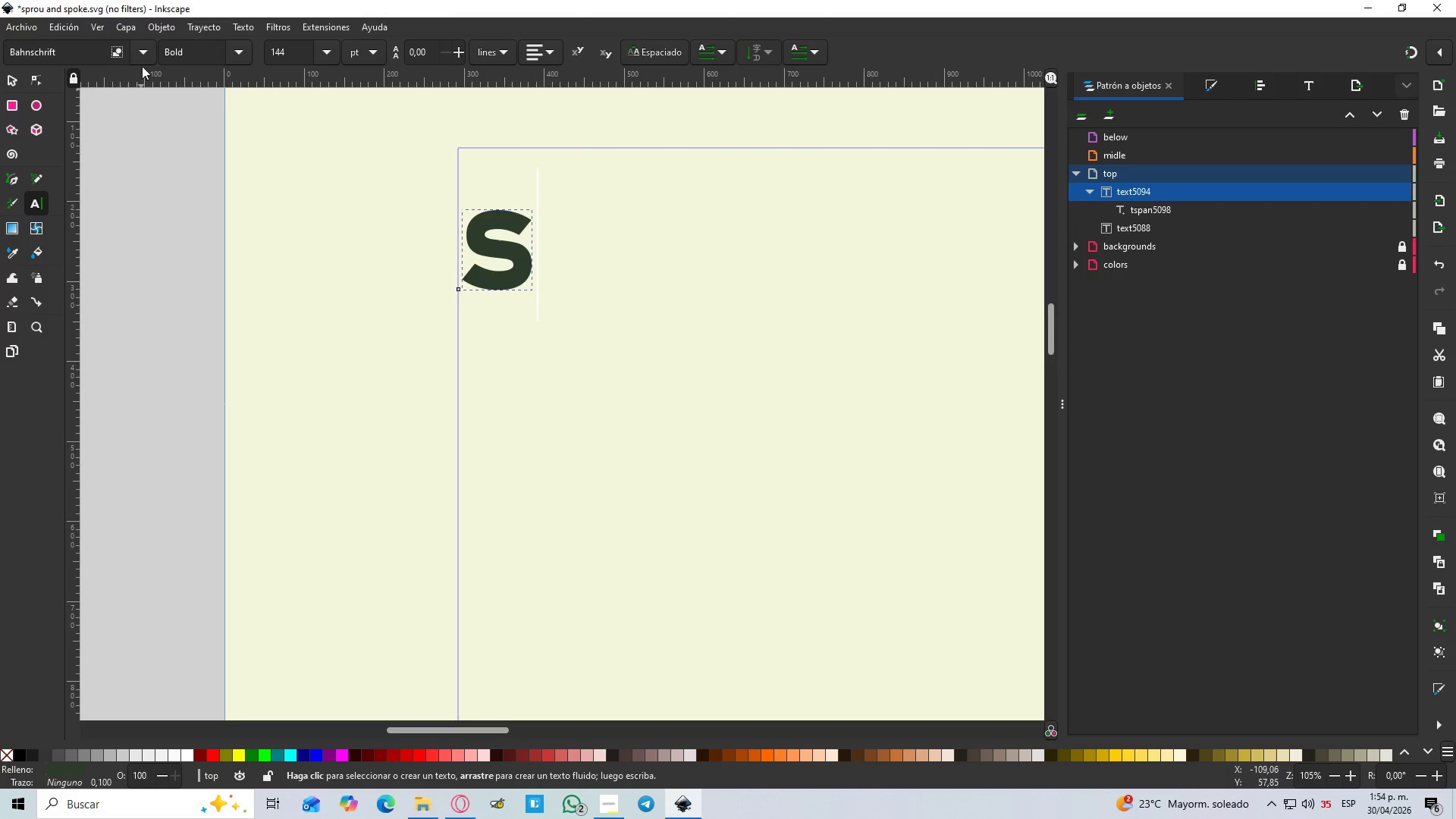 
left_click([143, 49])
 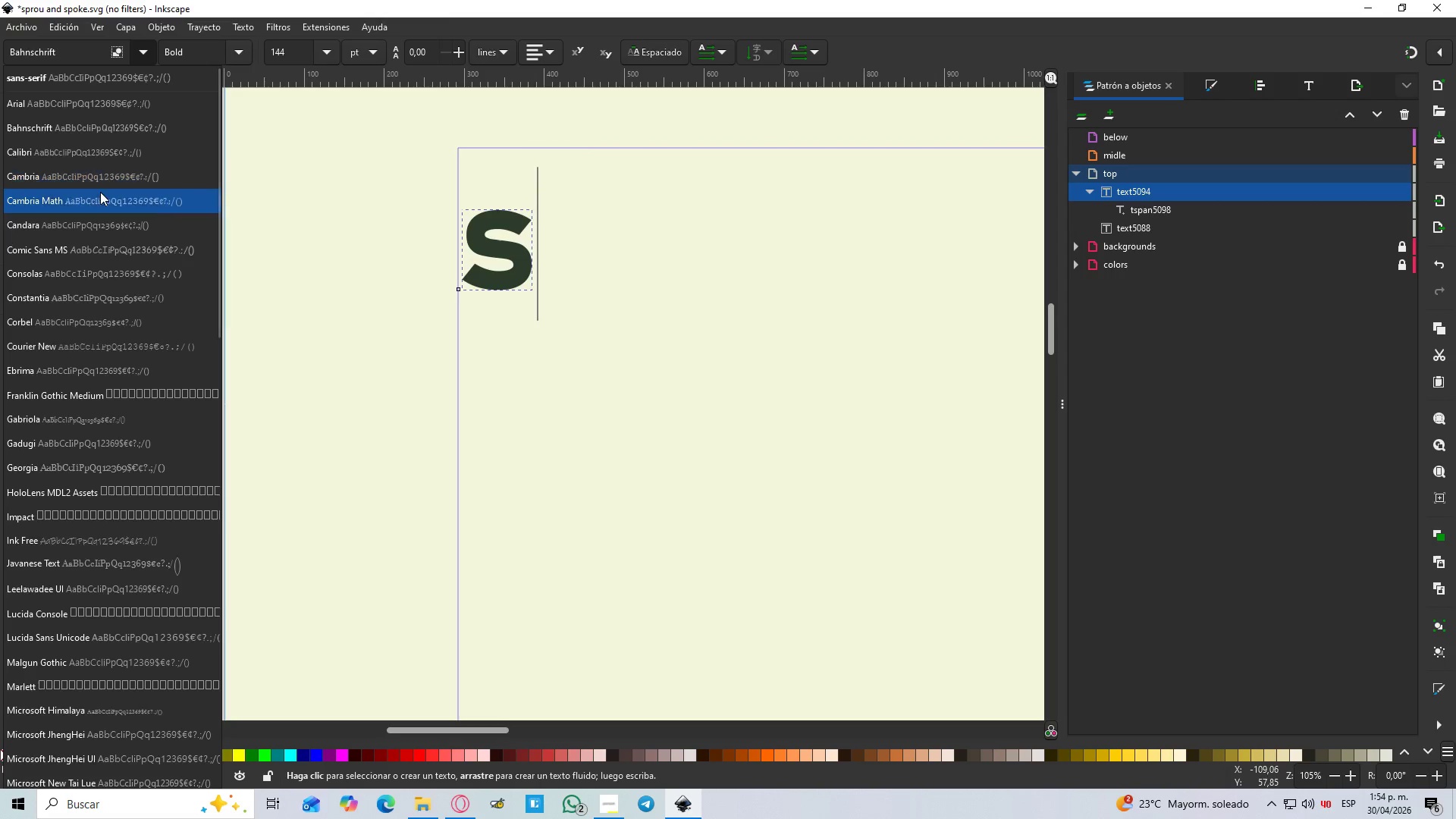 
left_click([100, 192])
 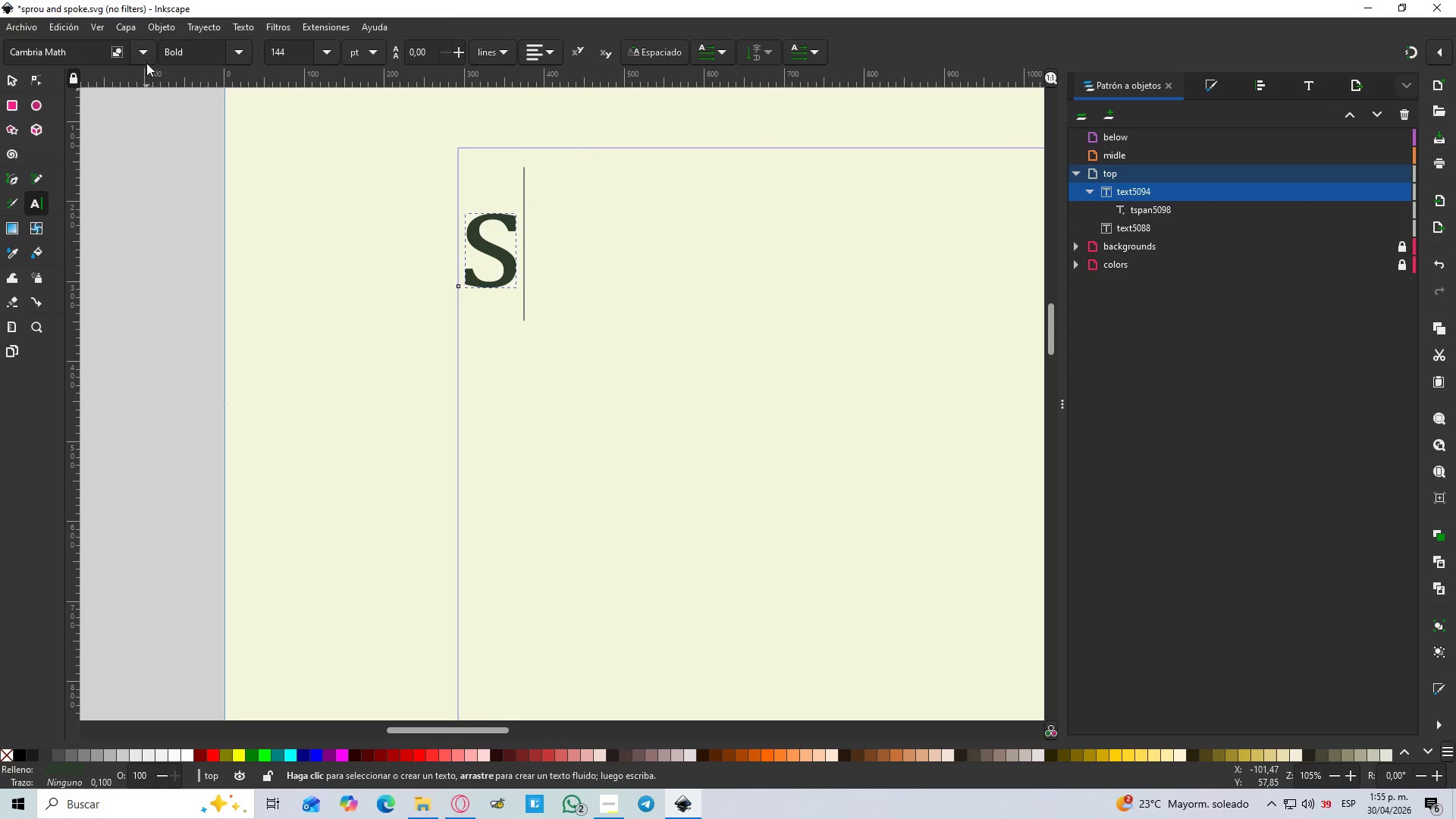 
left_click([149, 45])
 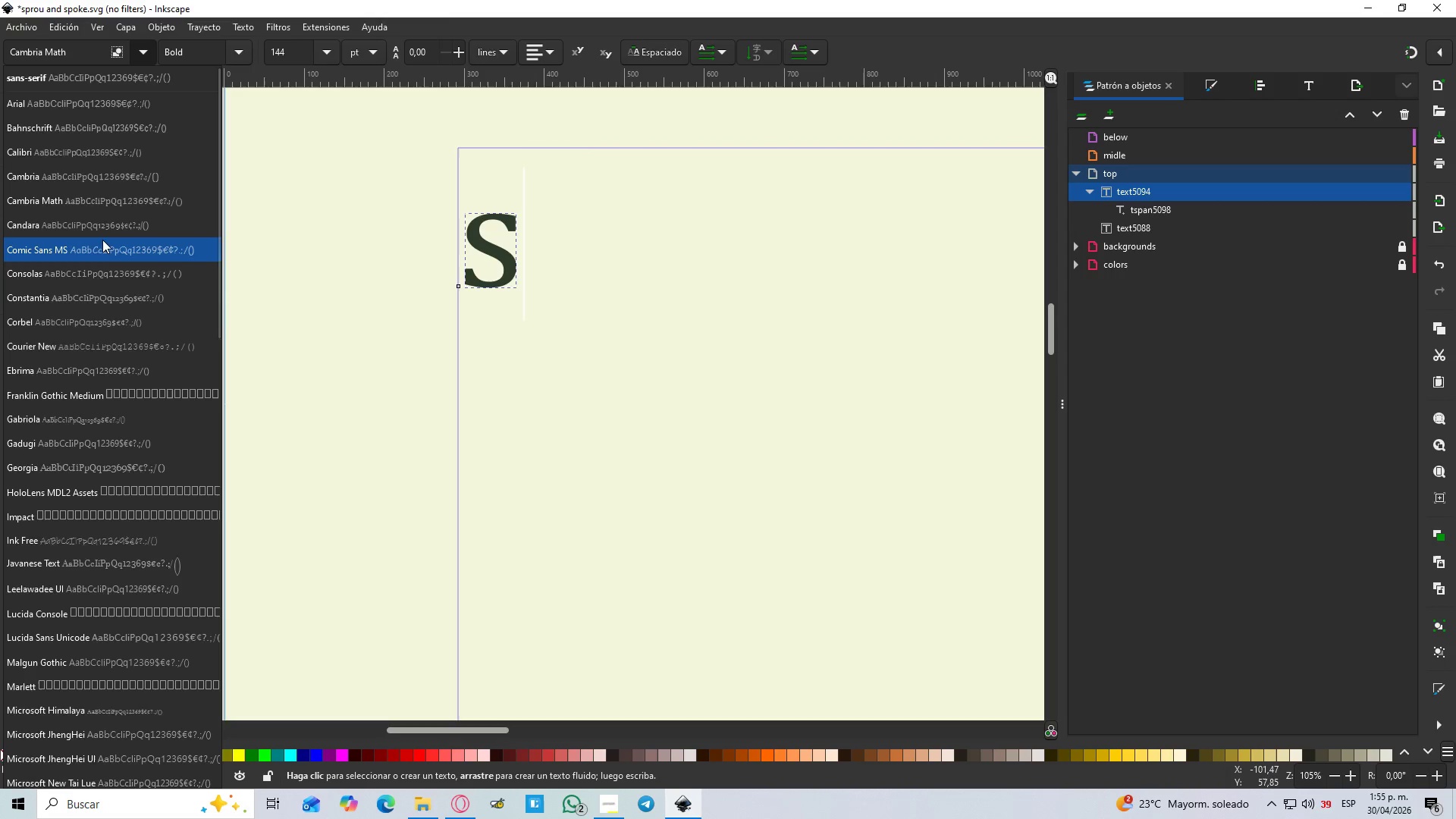 
left_click([102, 241])
 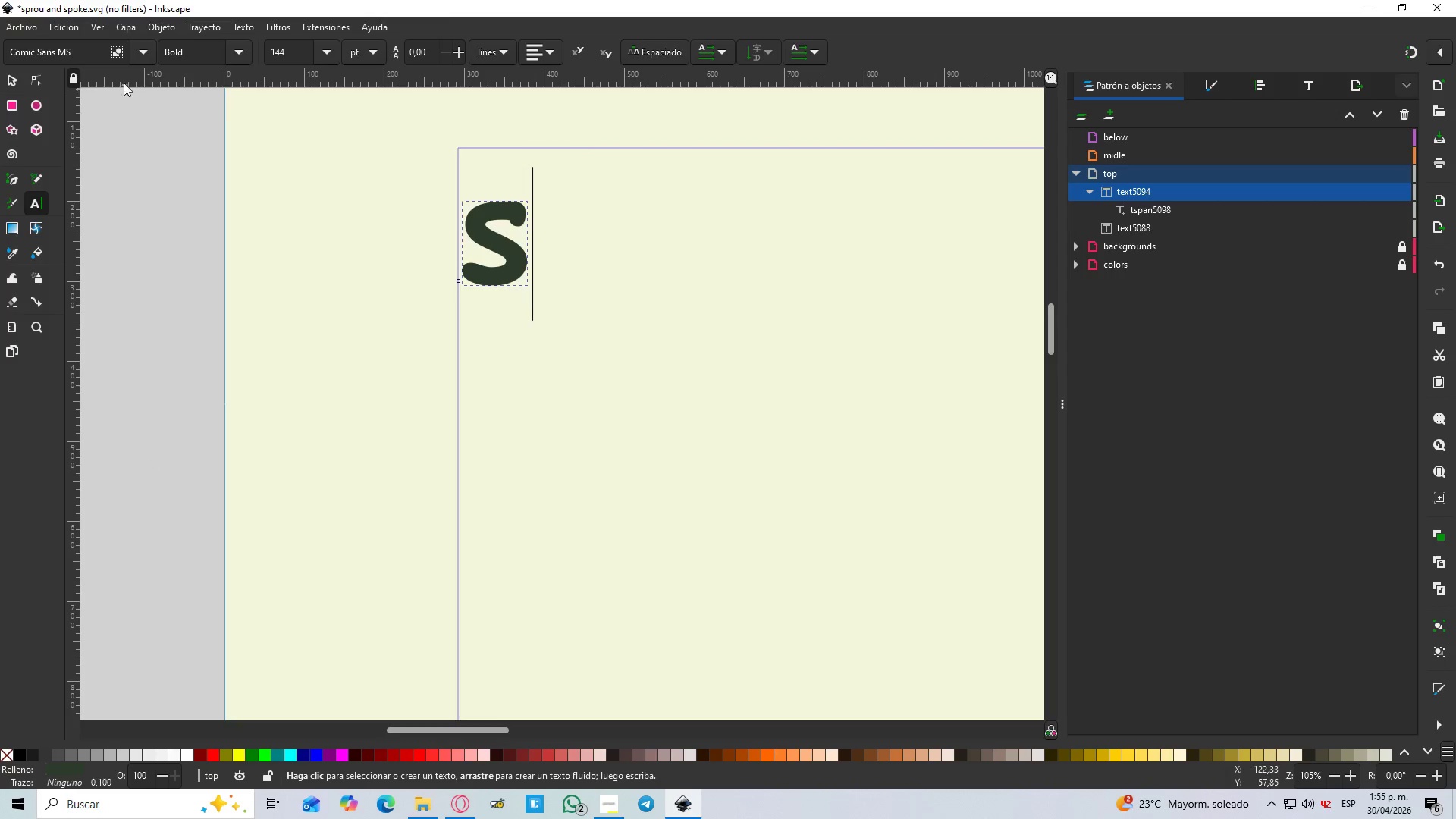 
left_click([143, 47])
 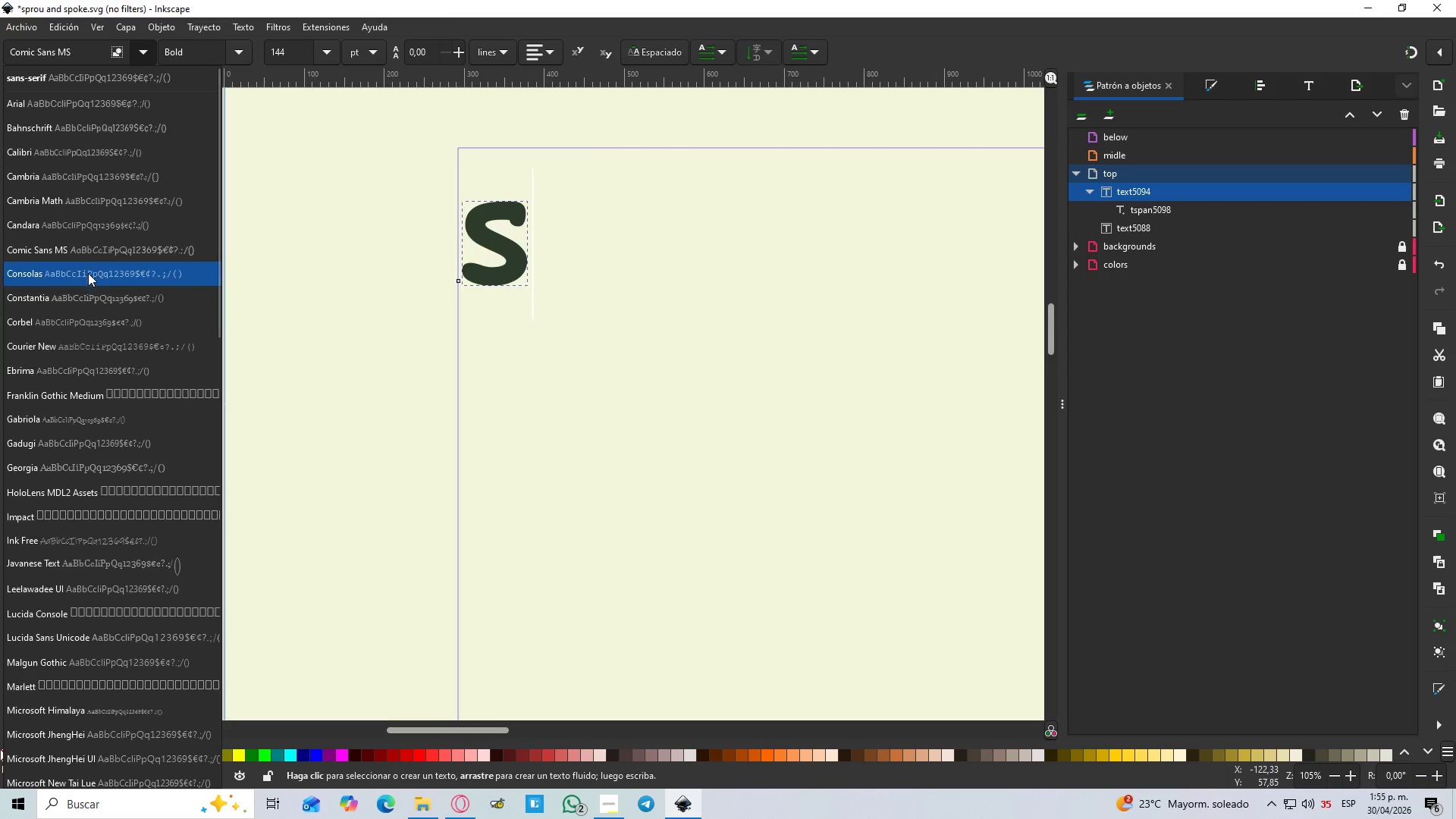 
left_click([88, 297])
 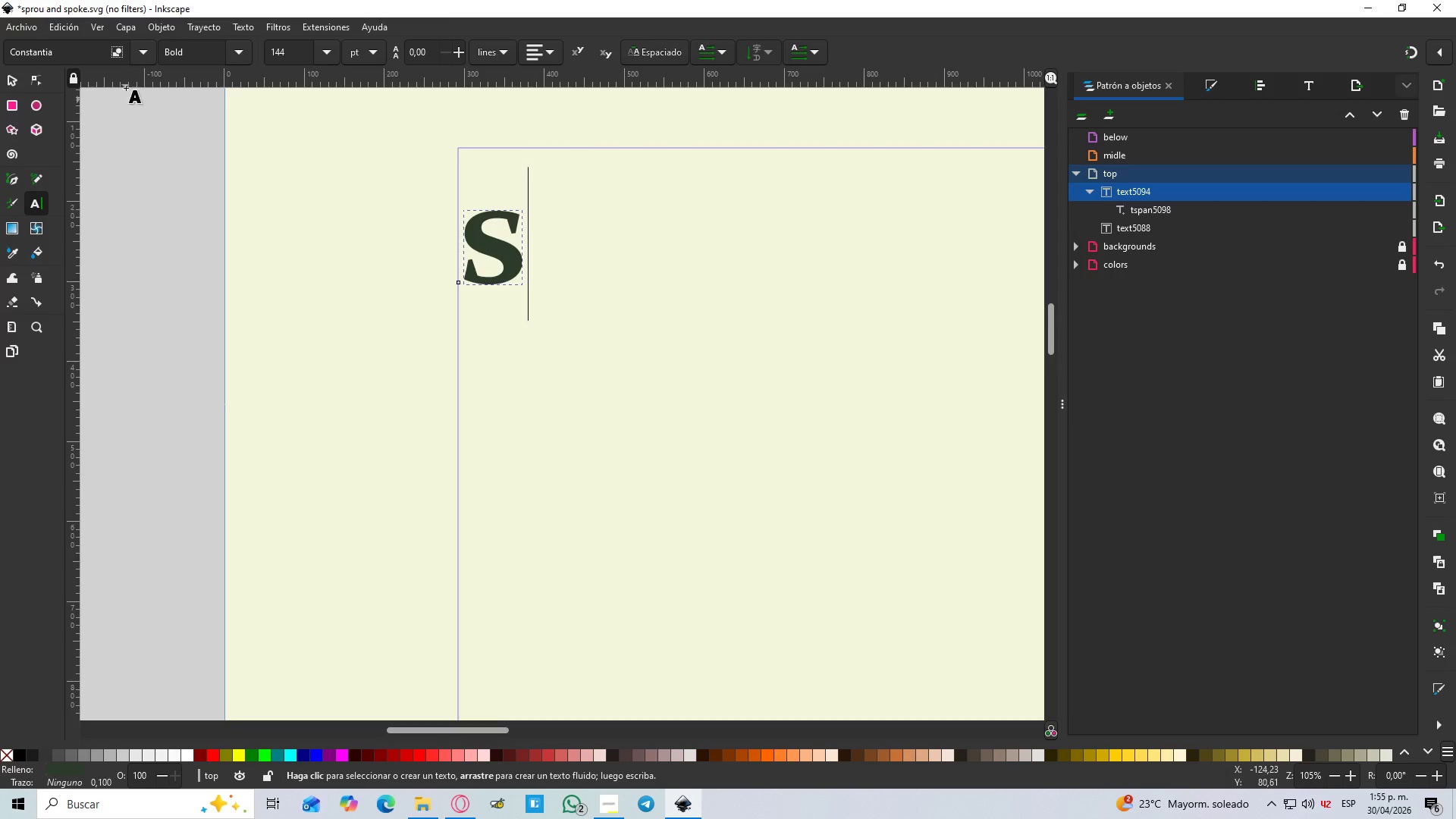 
left_click([145, 41])
 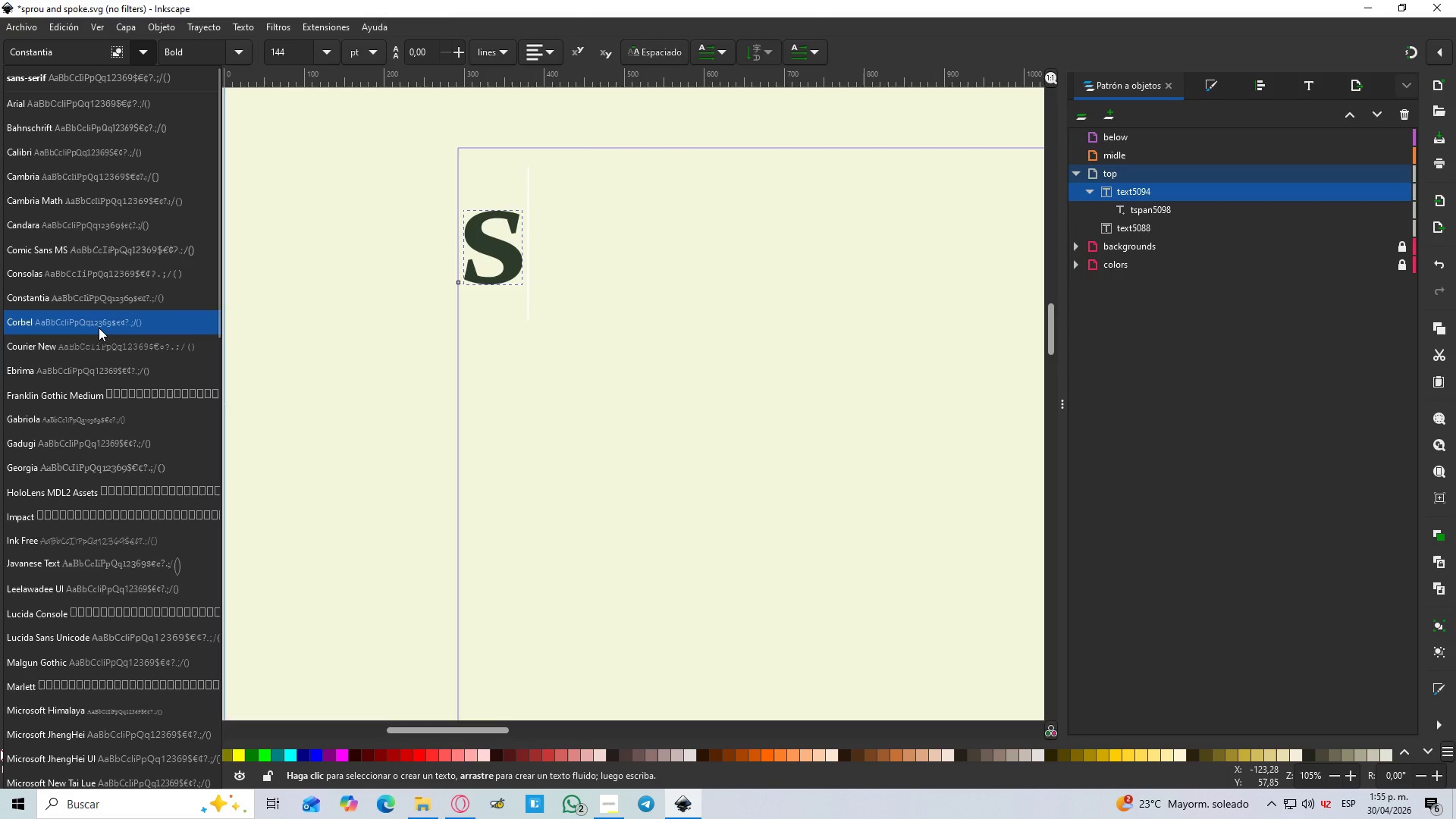 
left_click([99, 328])
 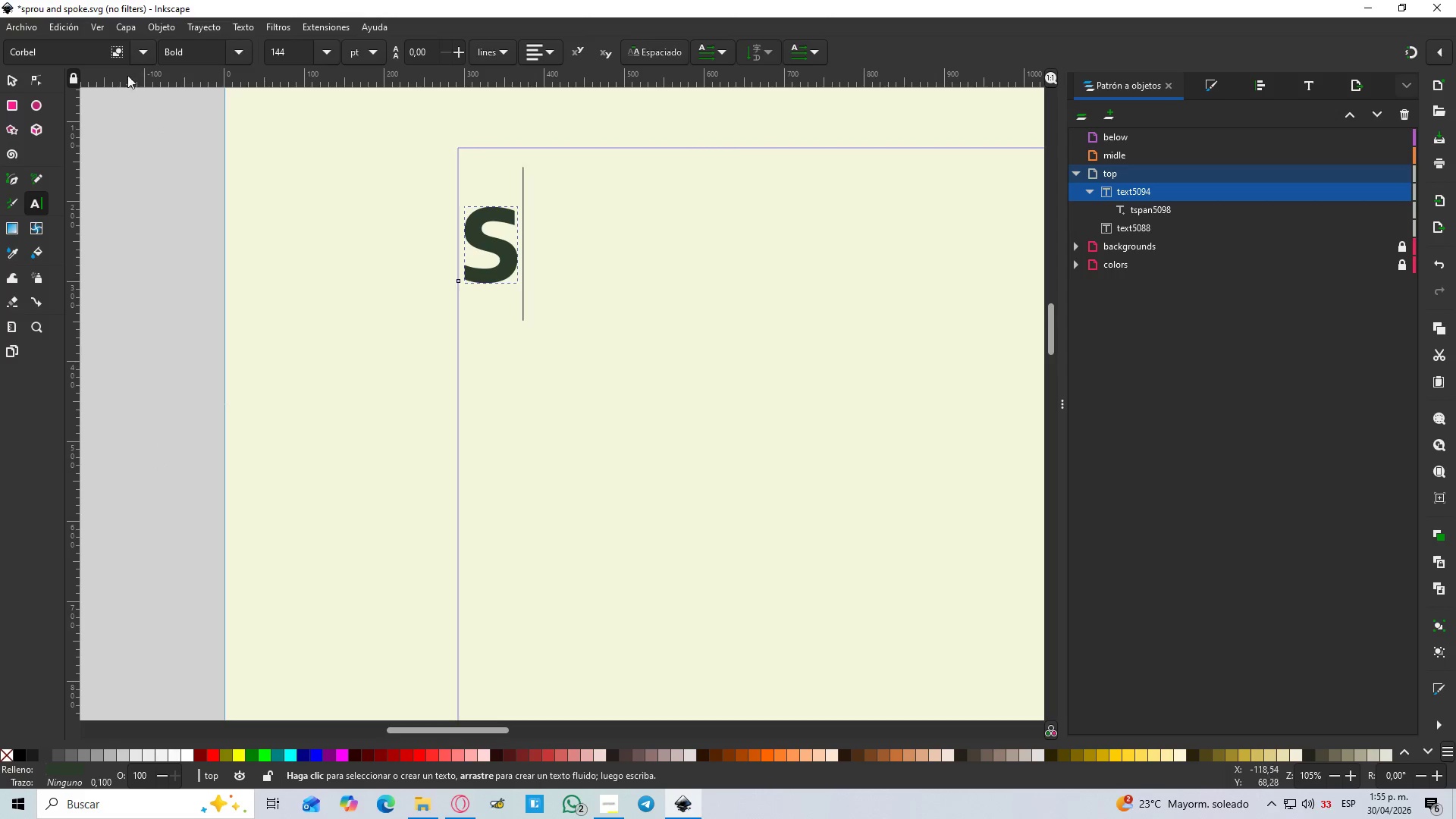 
left_click([146, 45])
 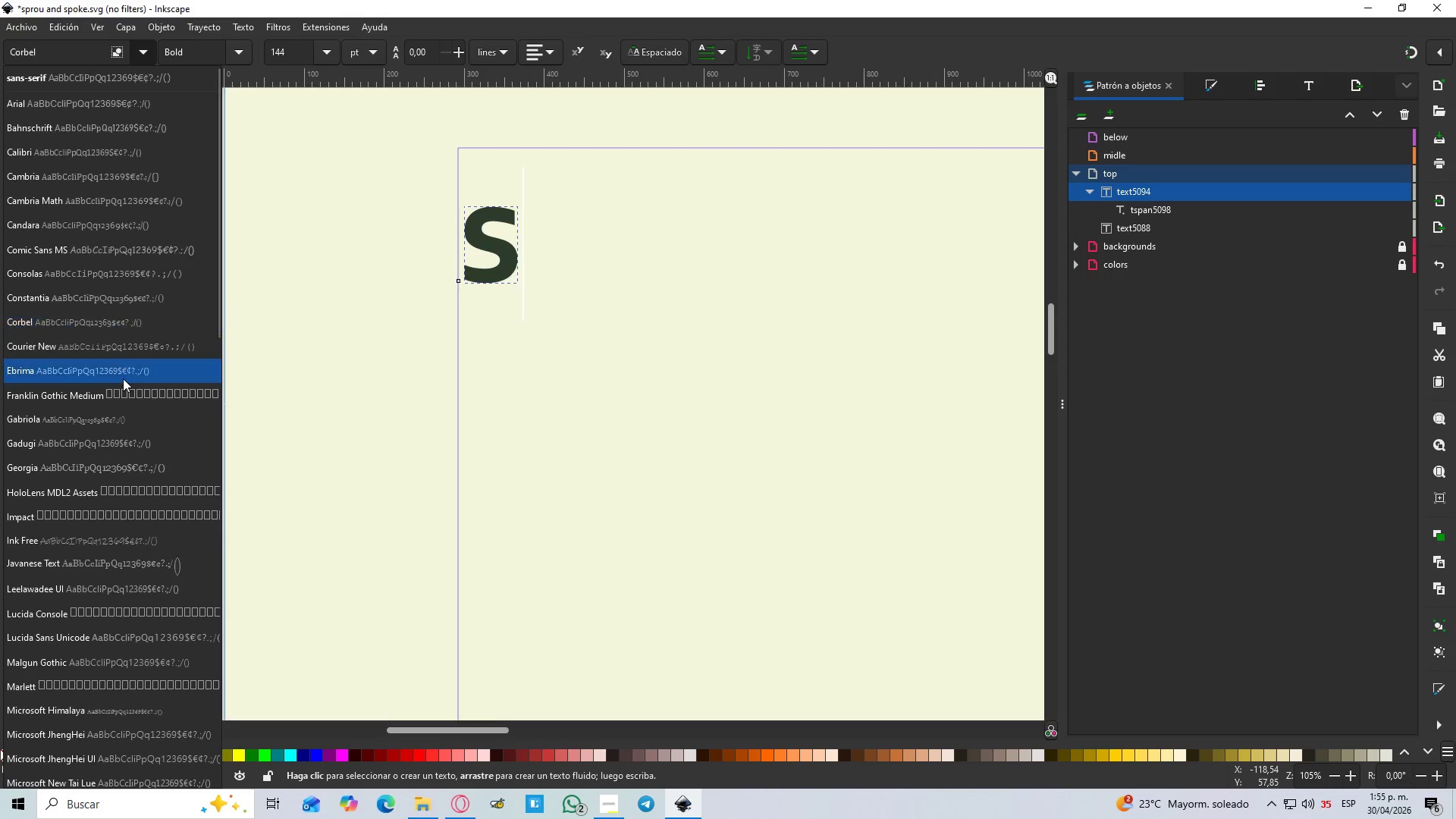 
left_click([123, 378])
 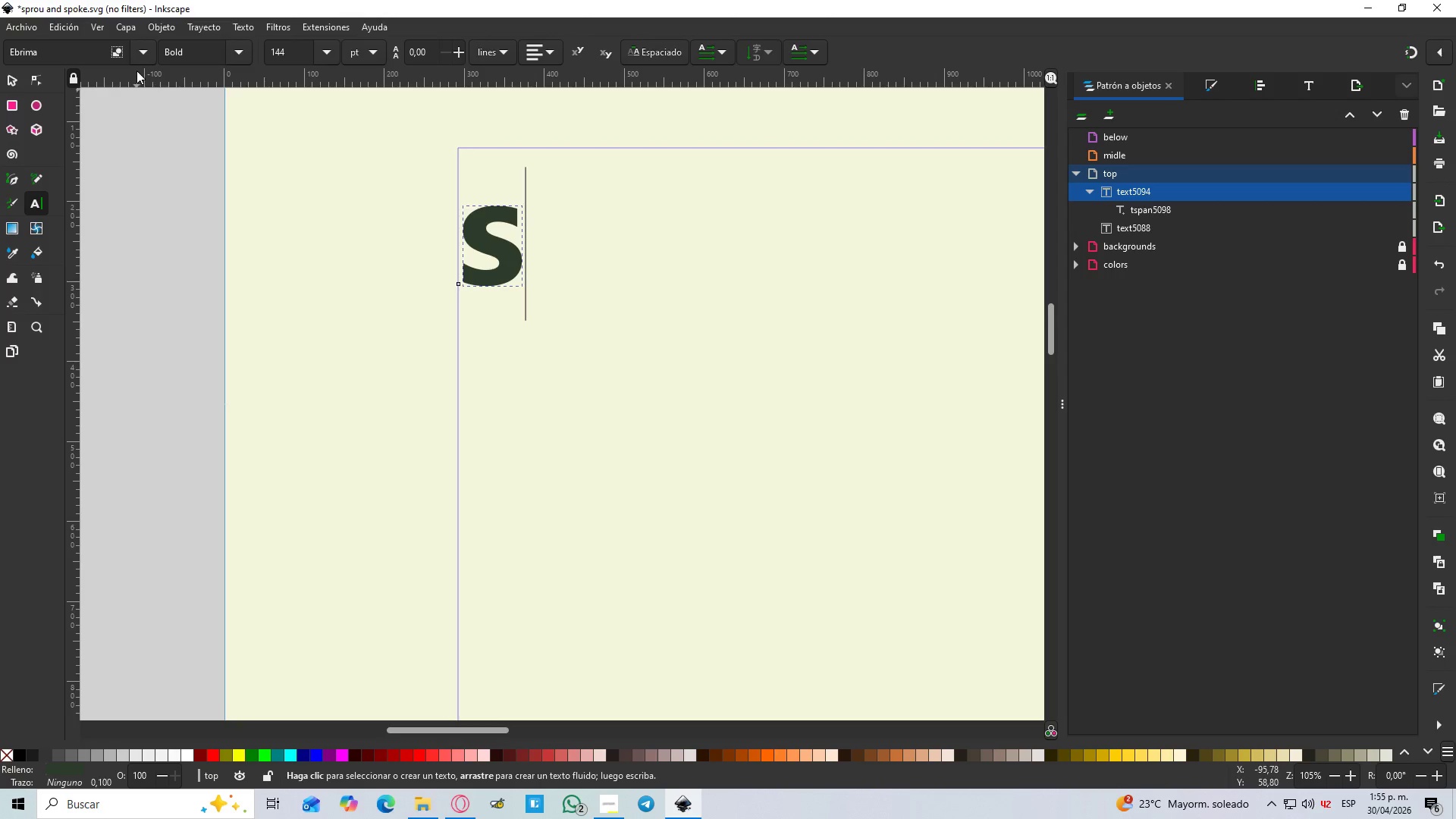 
left_click([153, 52])
 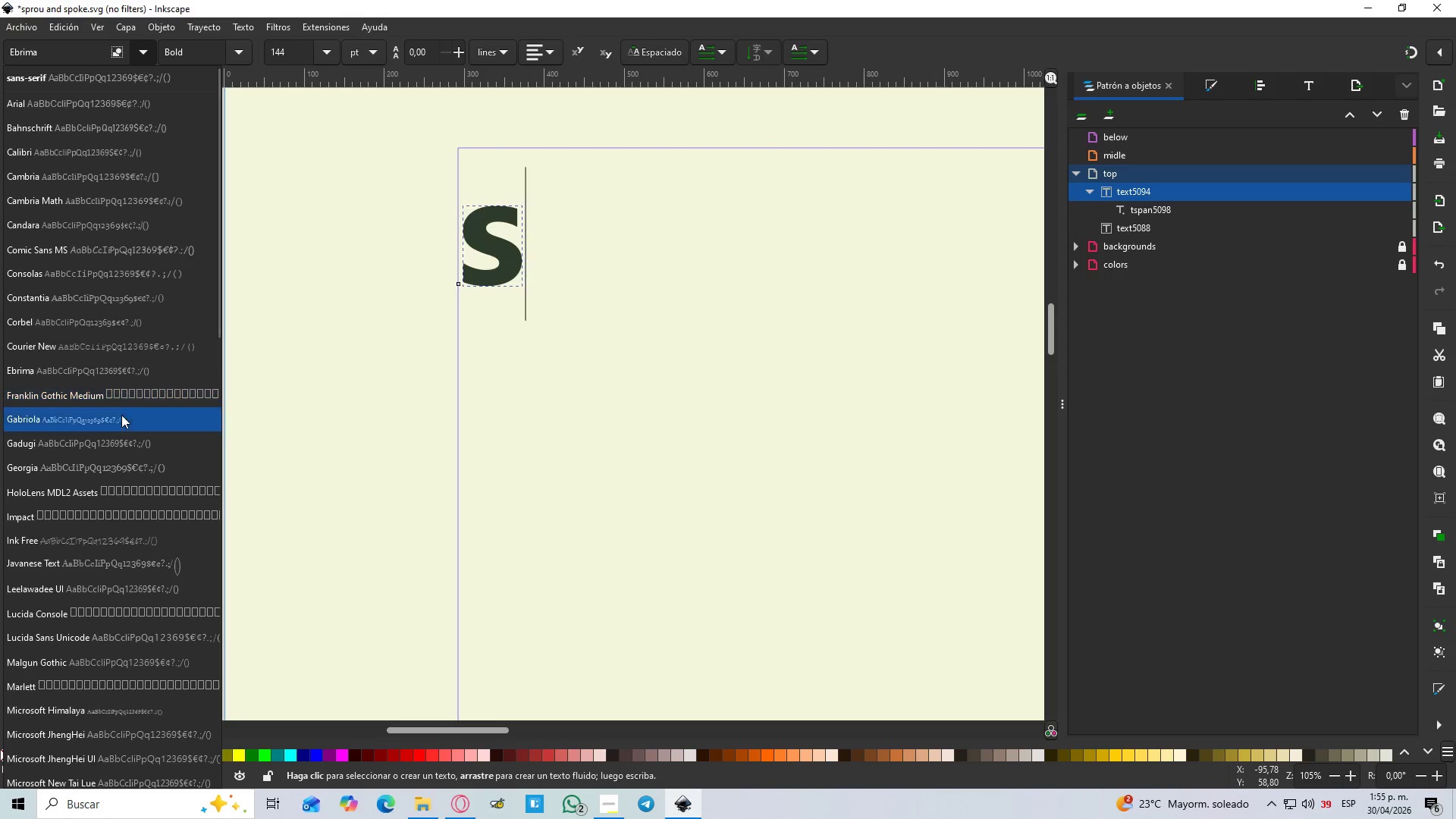 
left_click([121, 419])
 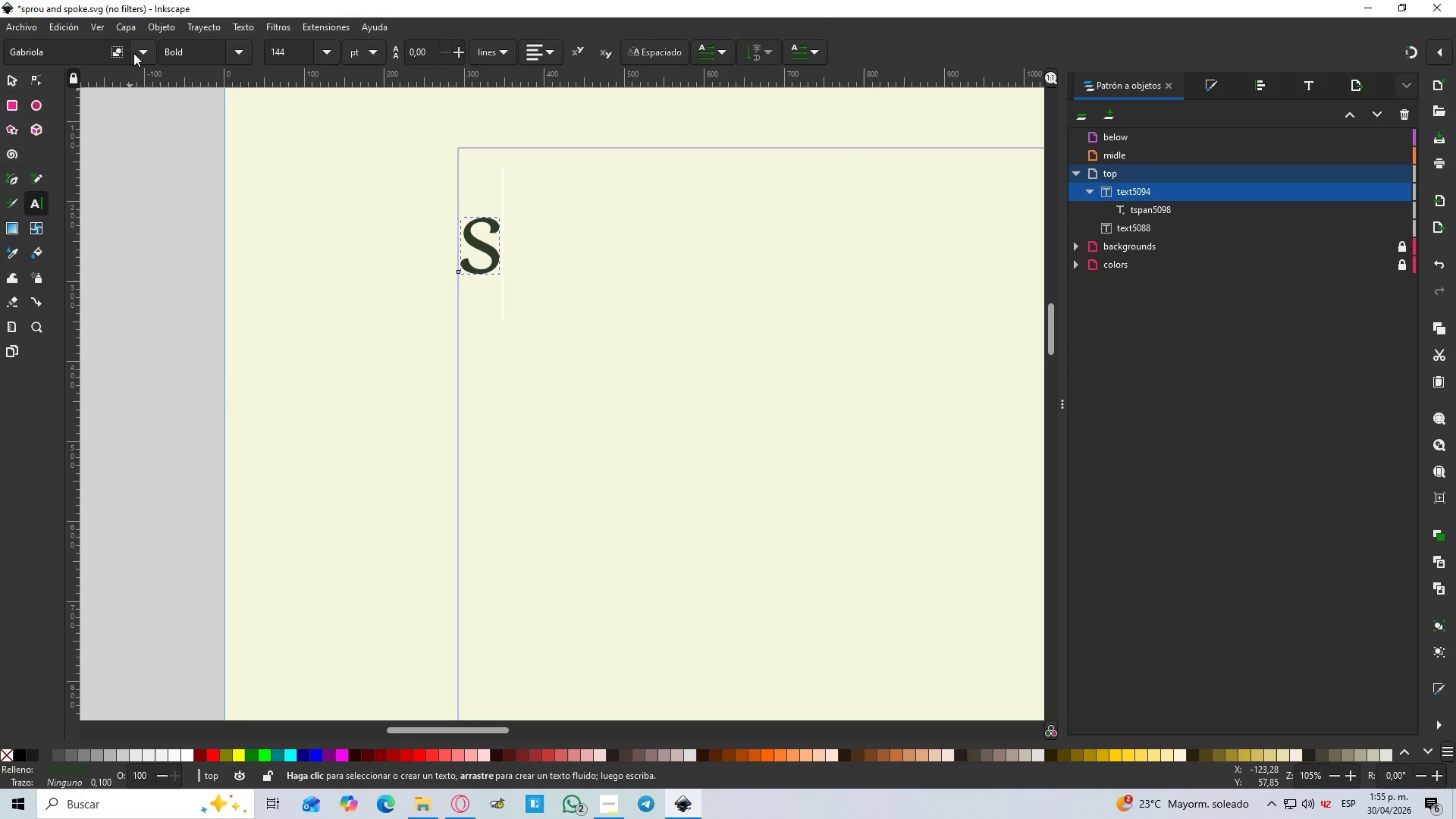 
left_click([146, 45])
 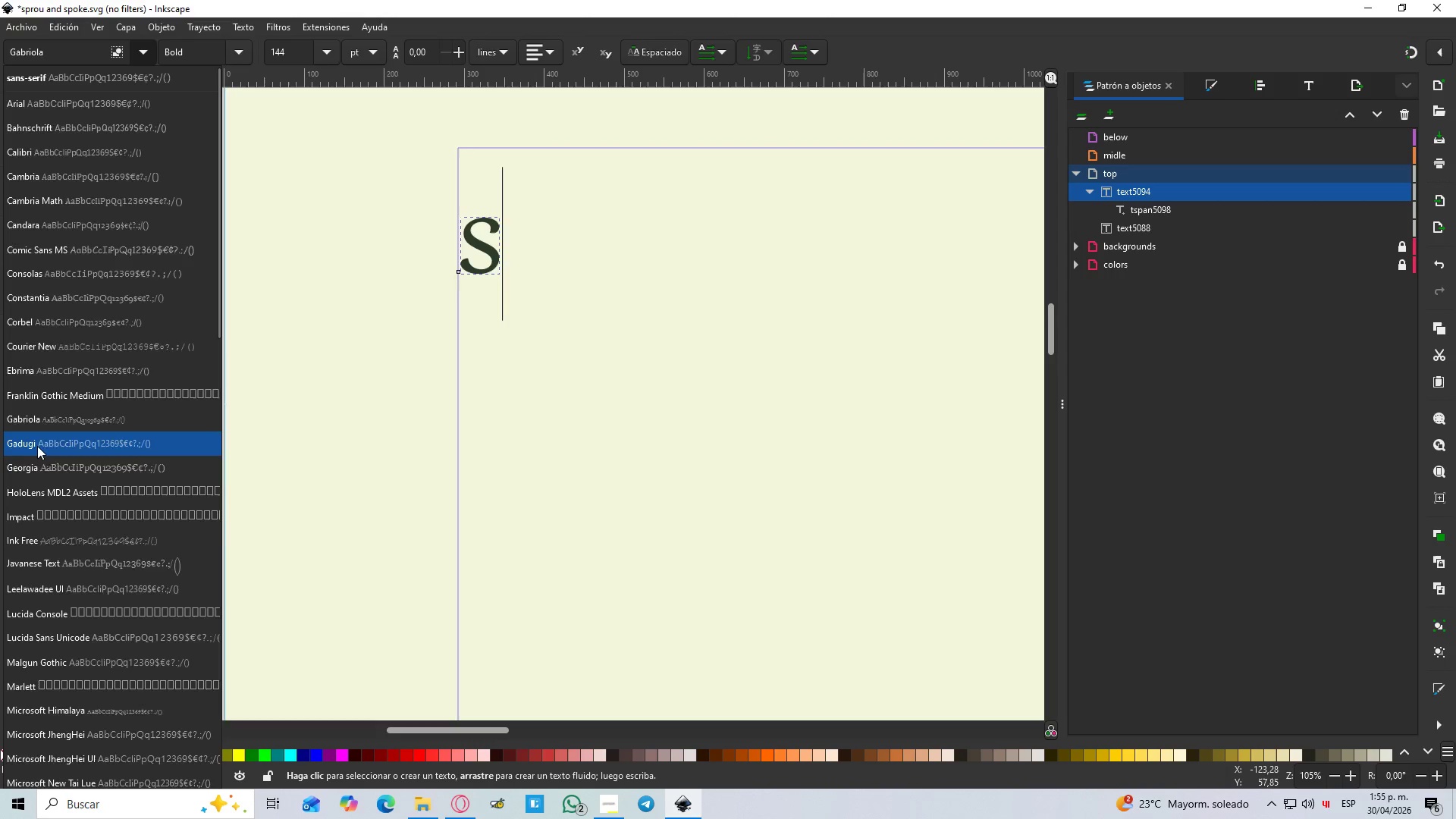 
wait(5.3)
 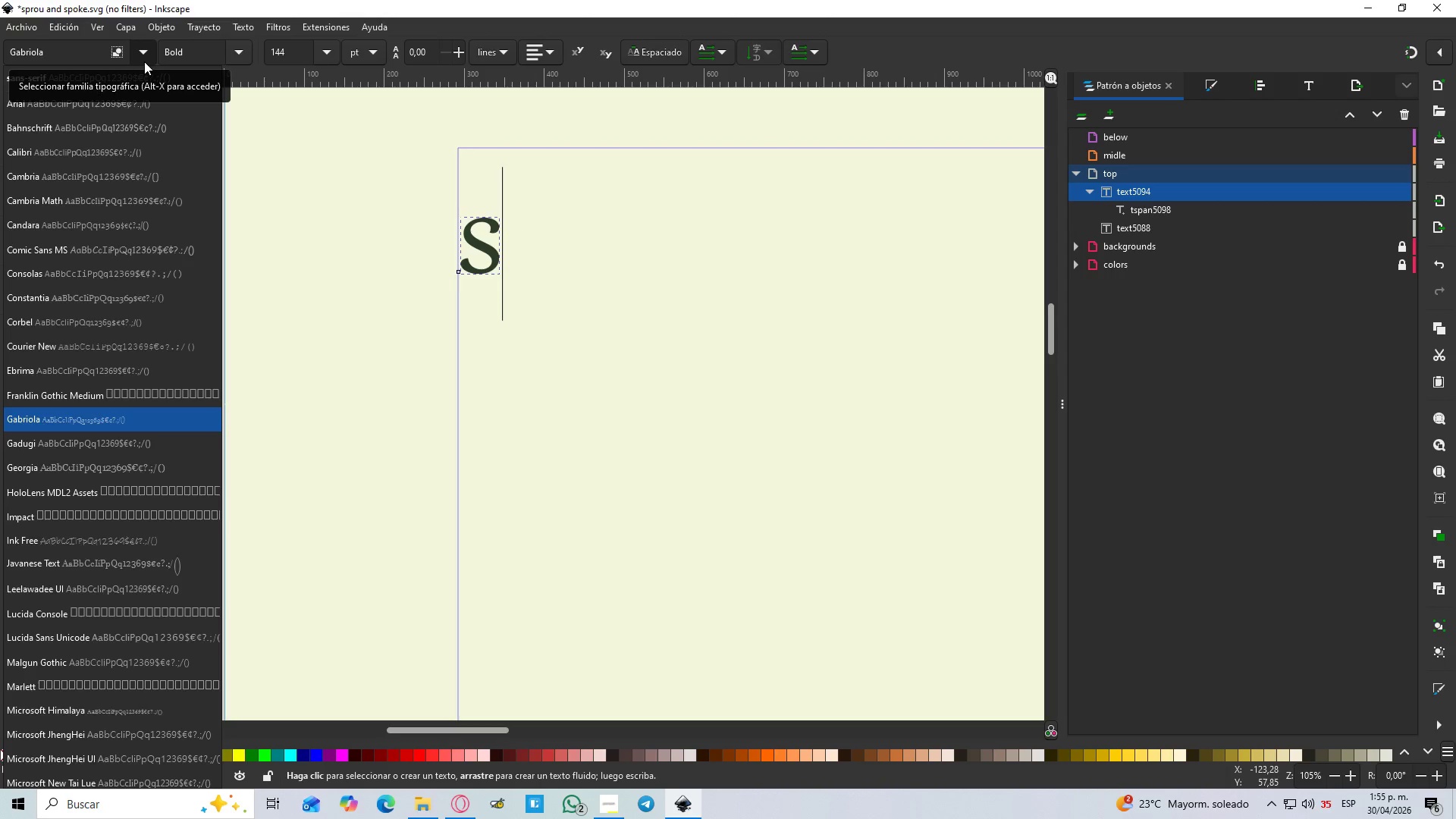 
left_click([149, 42])
 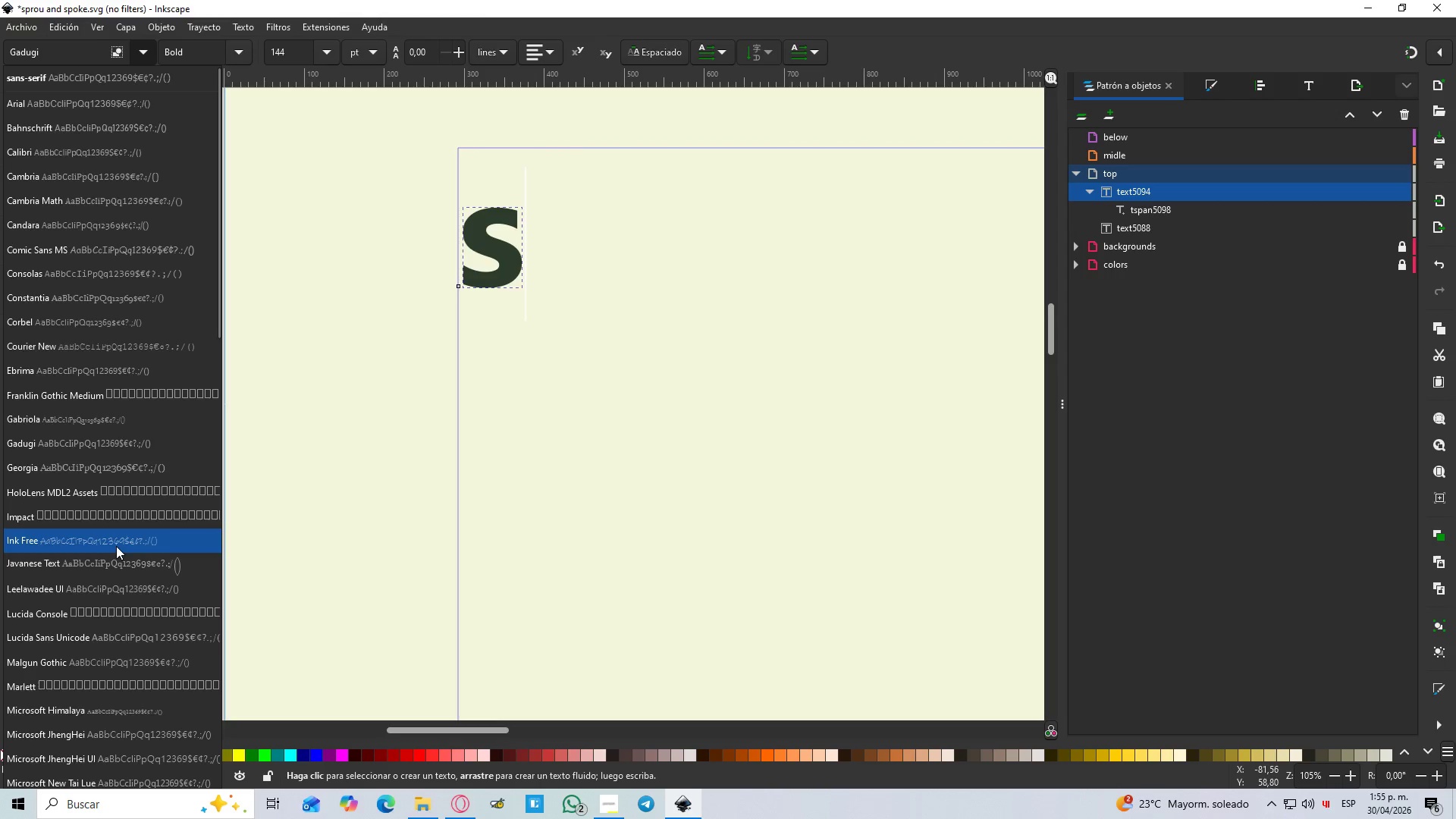 
left_click([116, 546])
 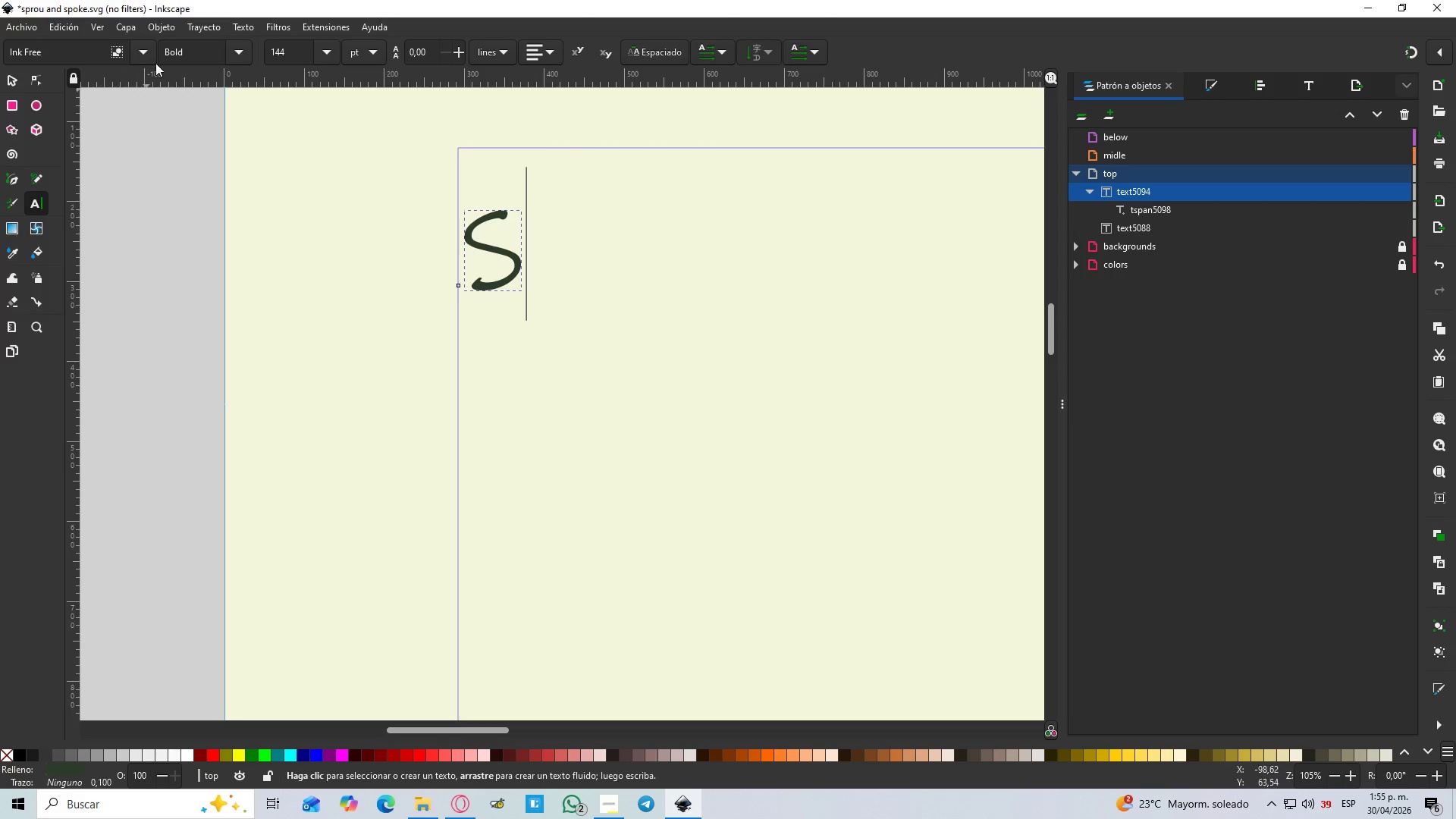 
left_click([153, 53])
 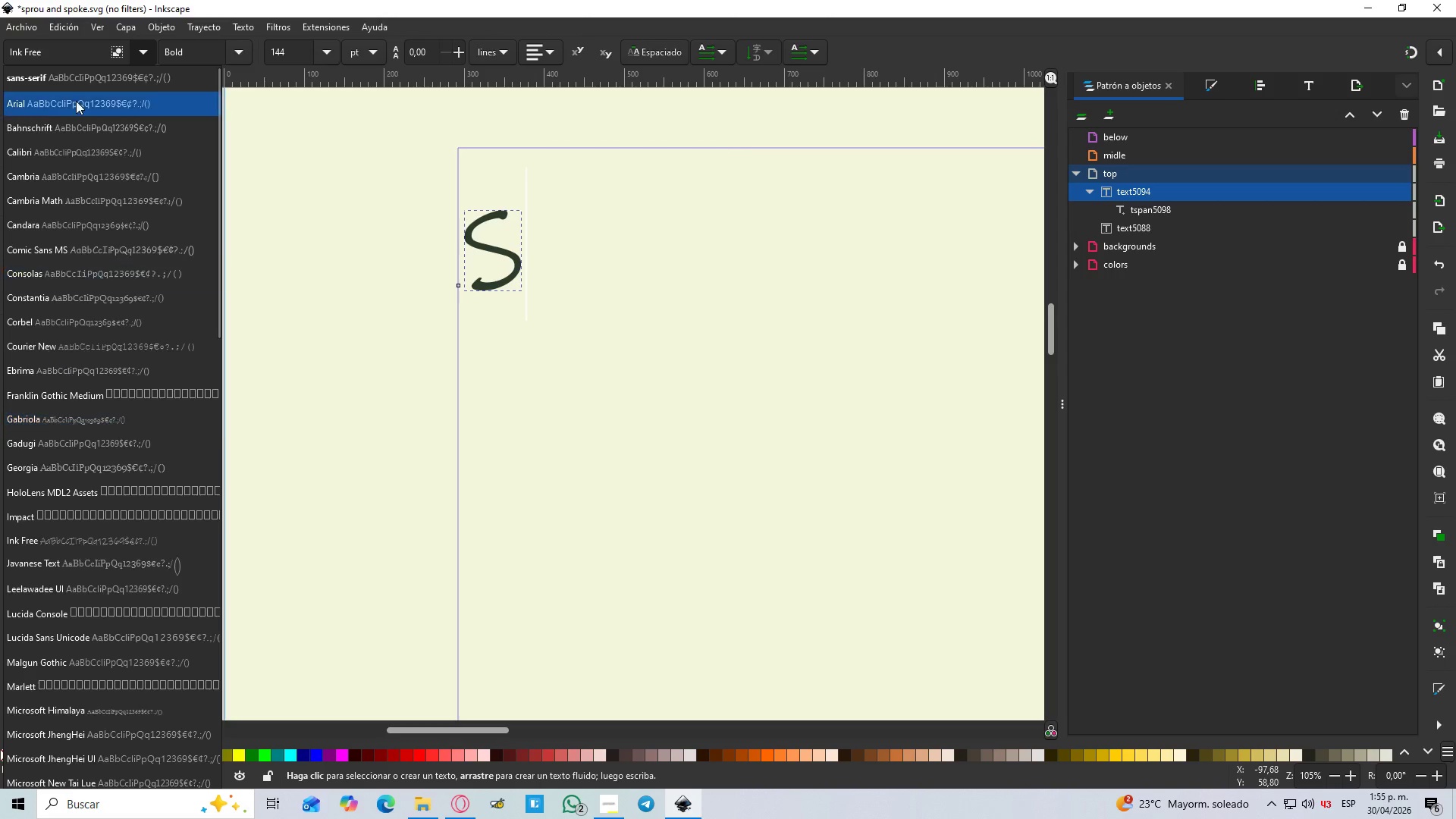 
left_click([78, 91])
 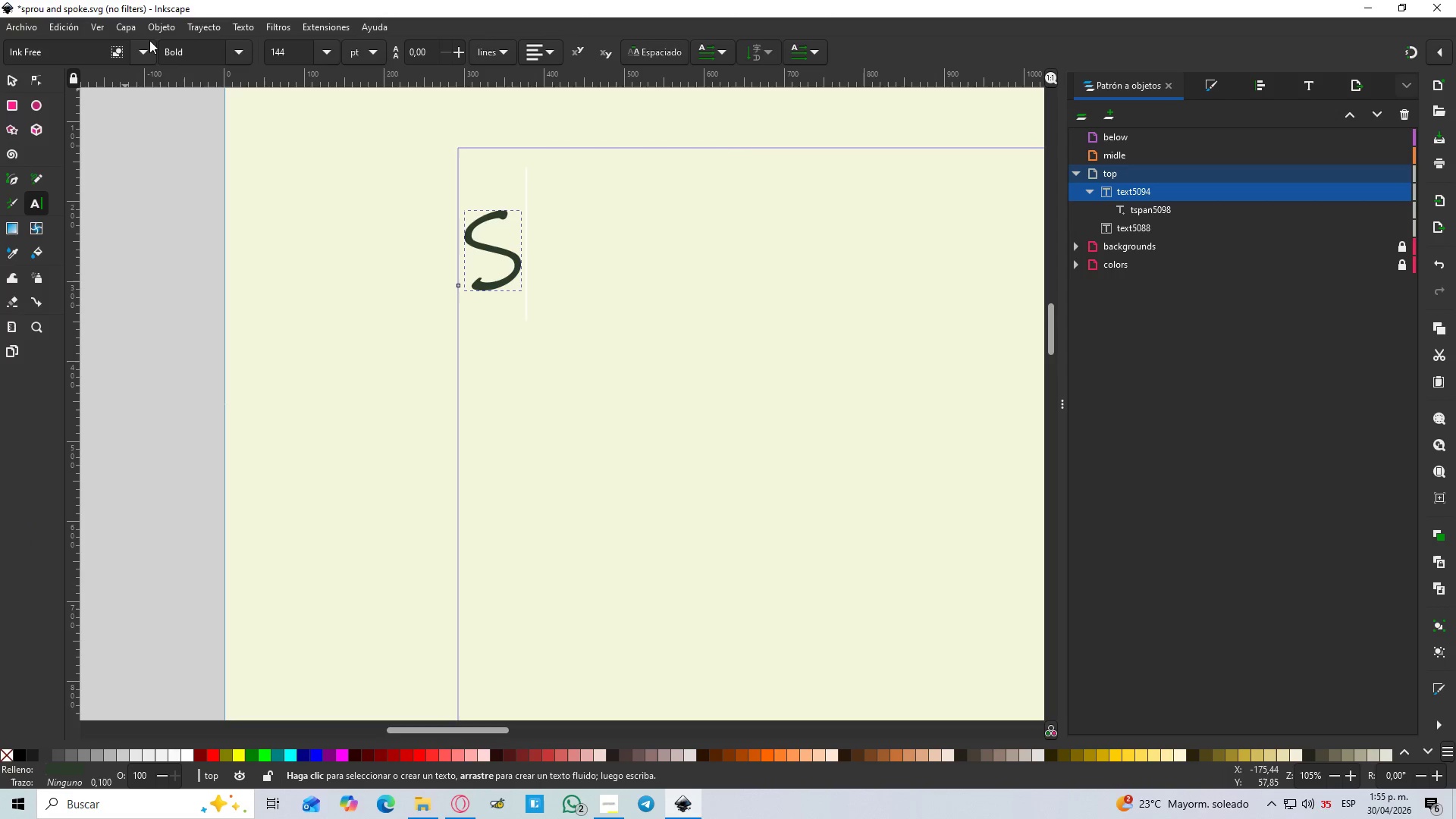 
left_click([149, 40])
 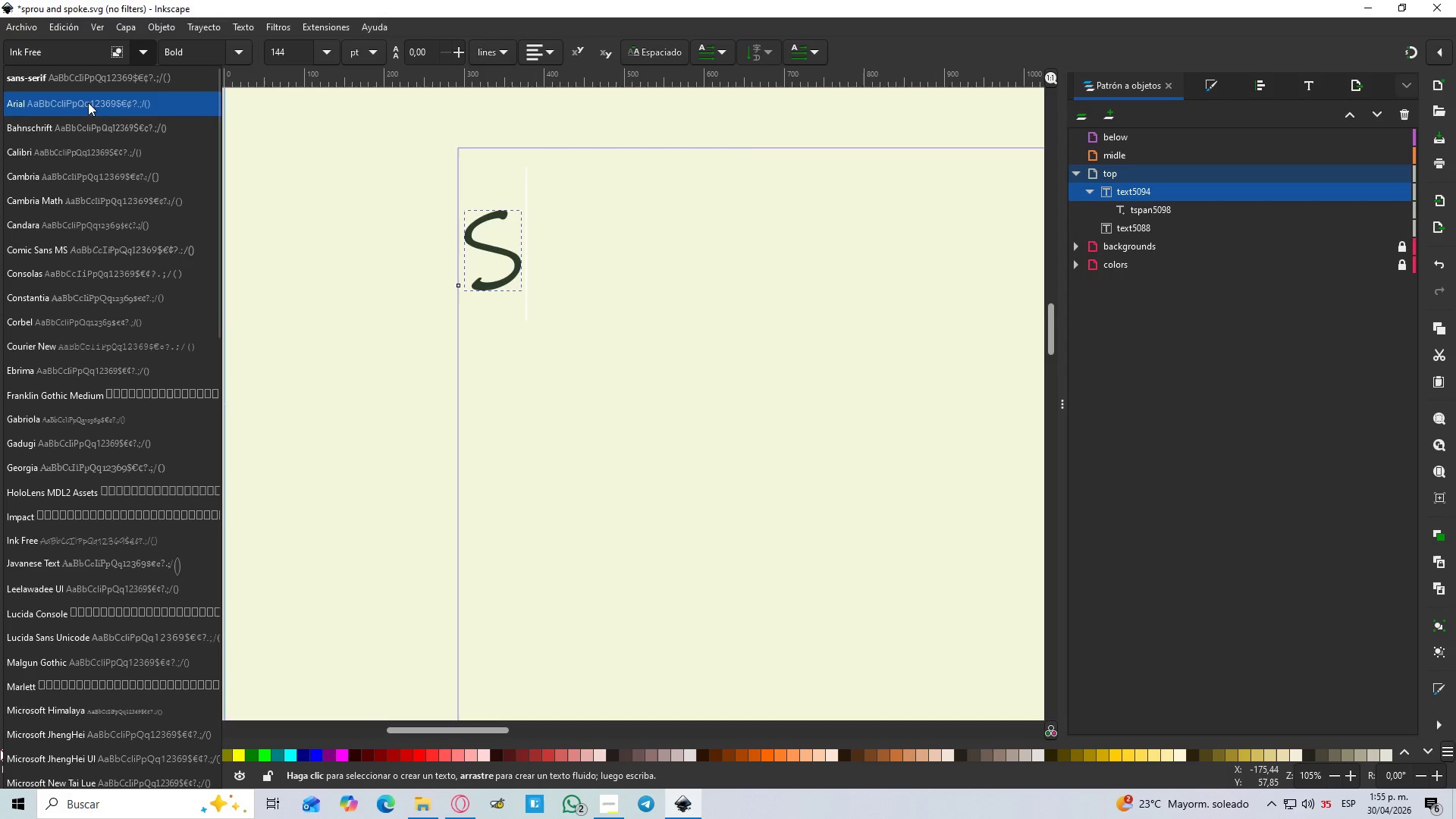 
left_click([86, 79])
 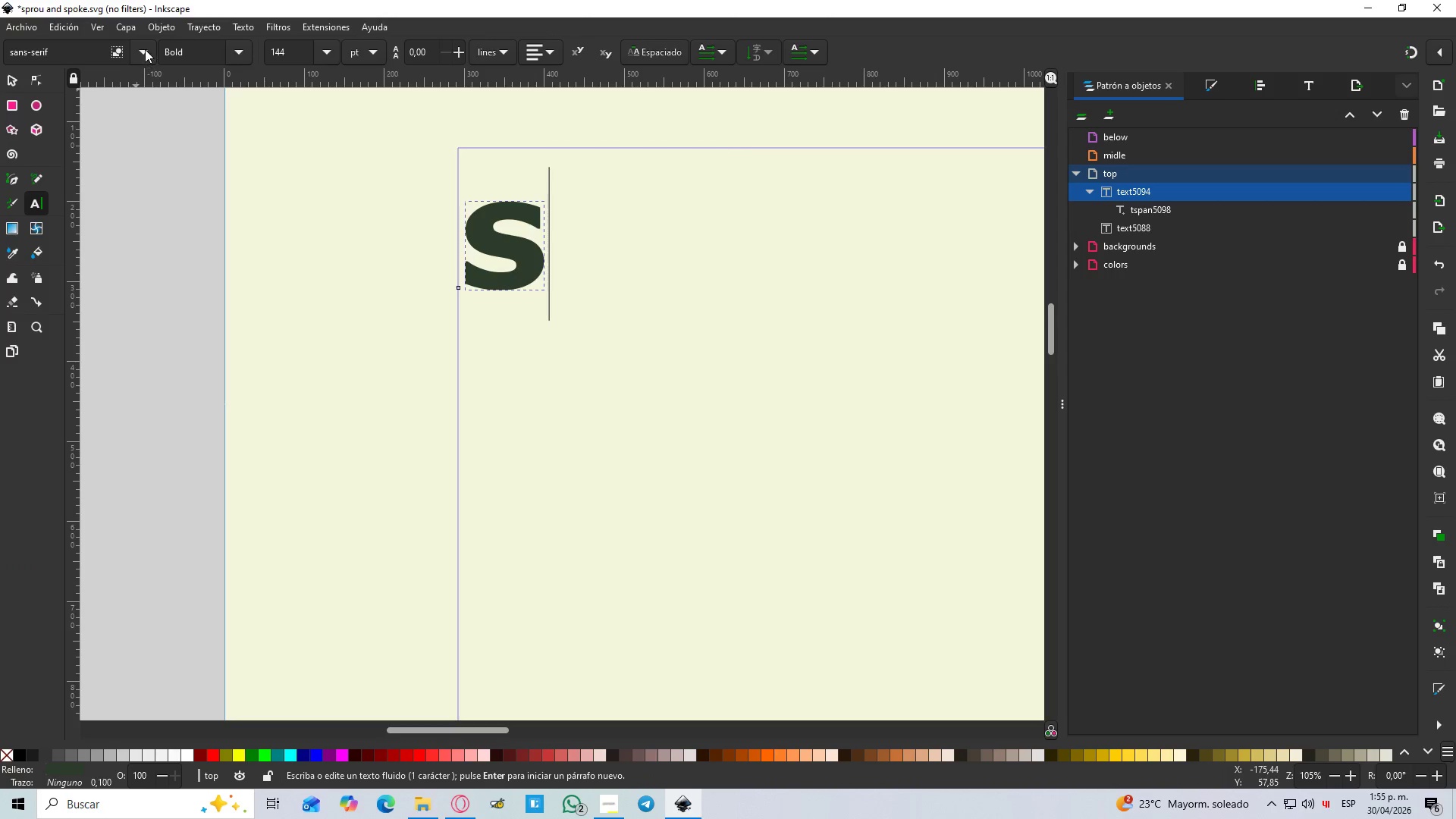 
left_click([145, 49])
 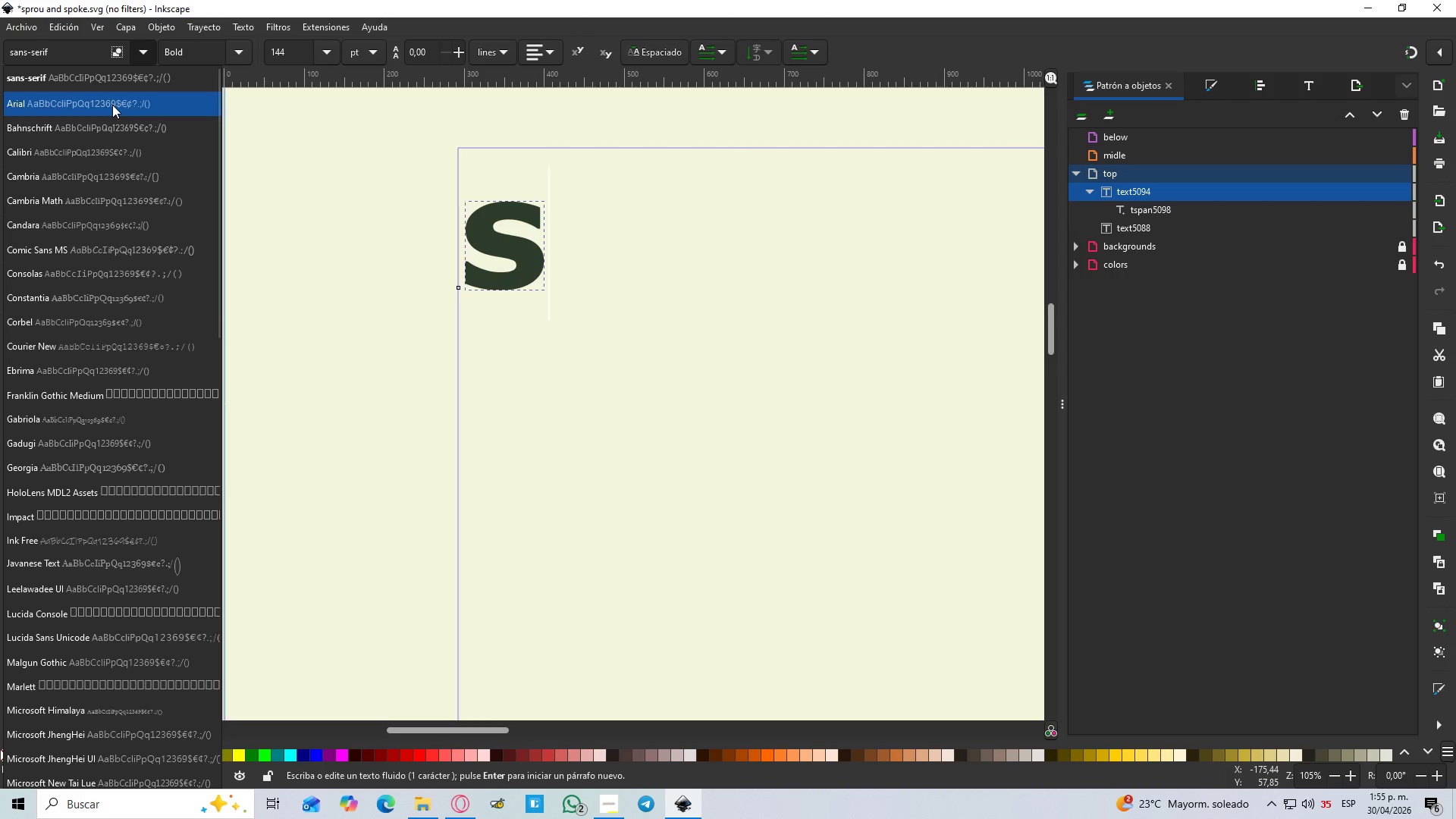 
left_click([112, 105])
 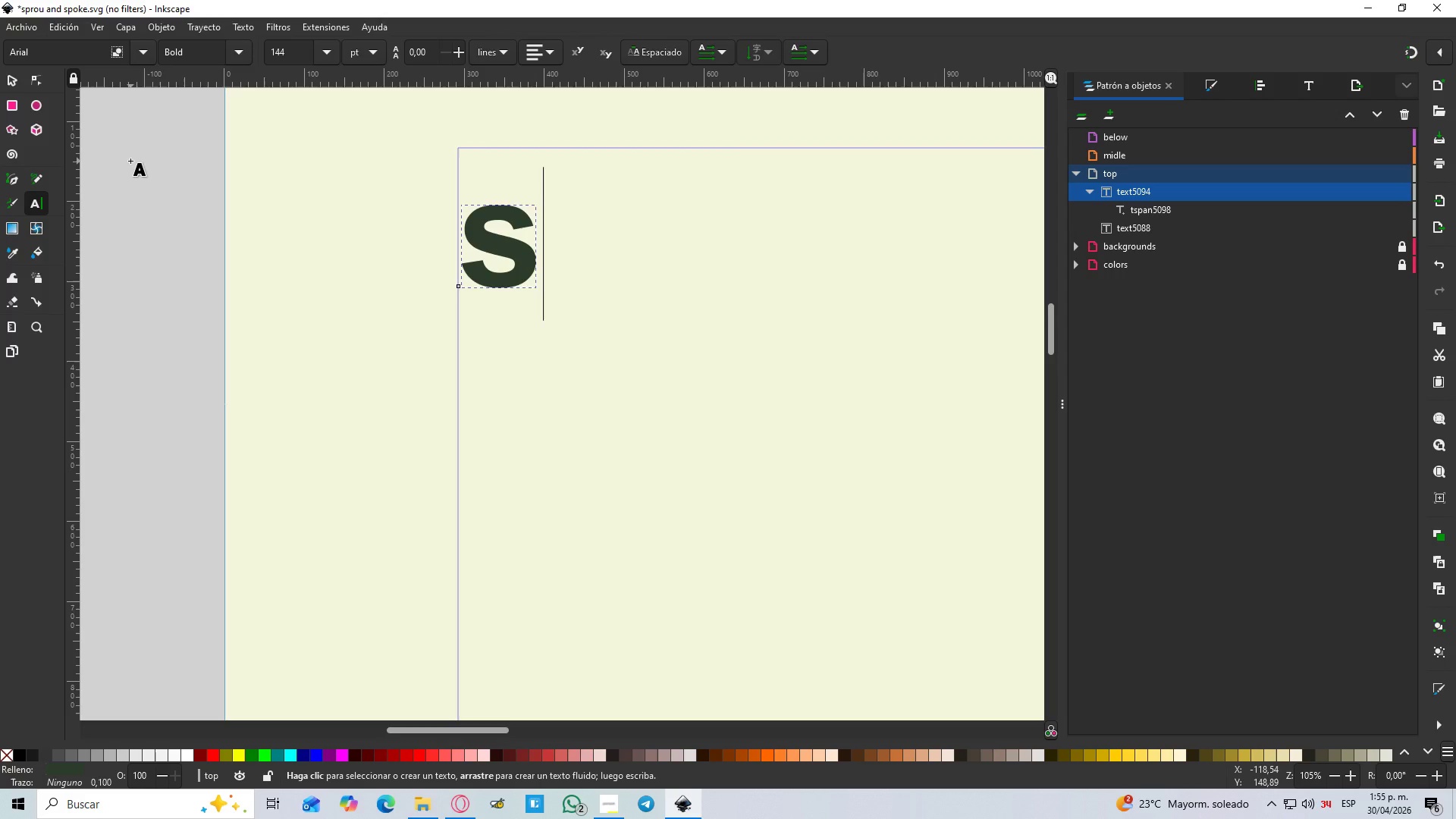 
mouse_move([11, 80])
 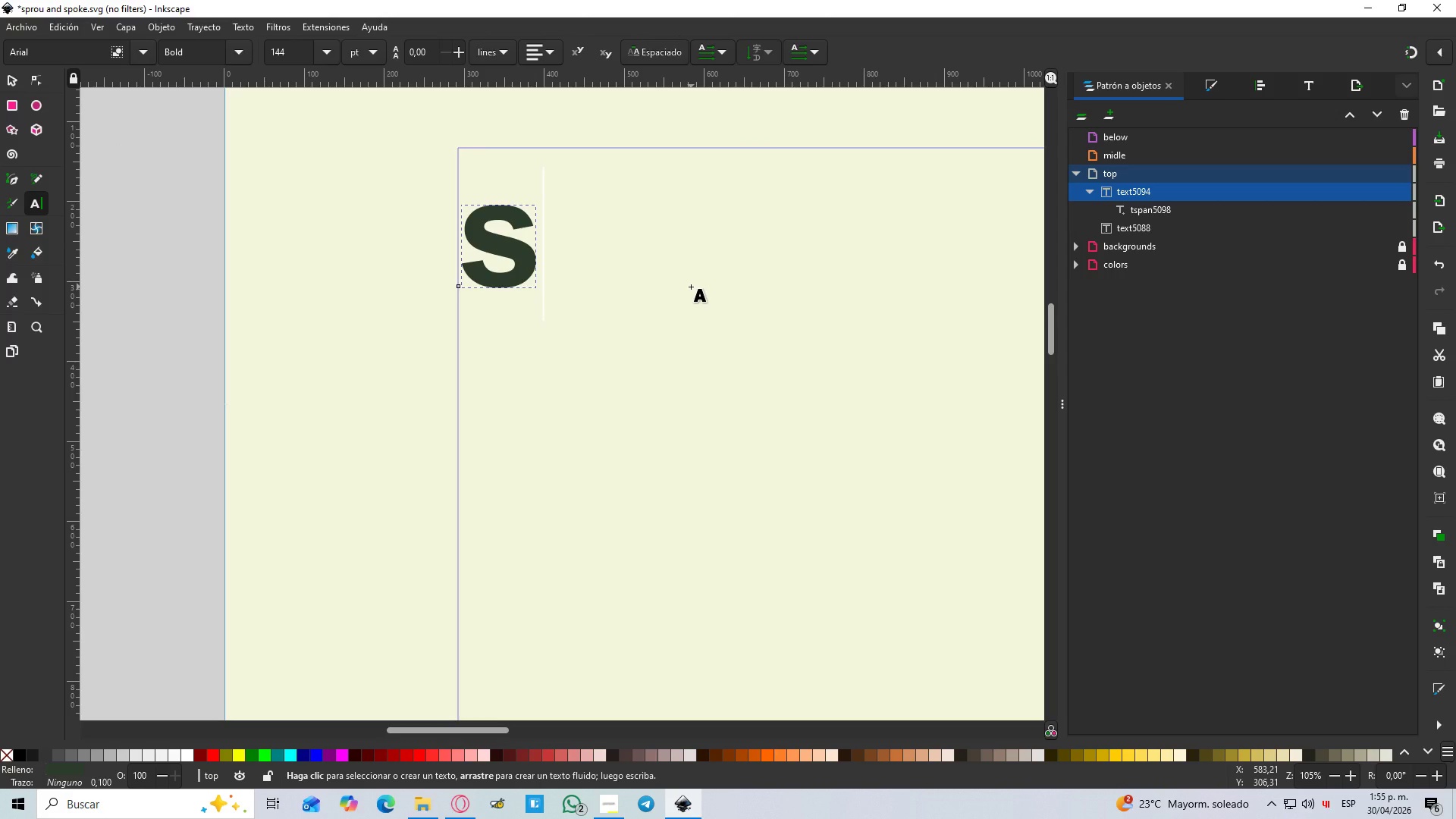 
type(P)
key(Backspace)
key(Backspace)
type(SD)
key(Backspace)
type(PROUT $)
key(Backspace)
type(^ SPKR)
 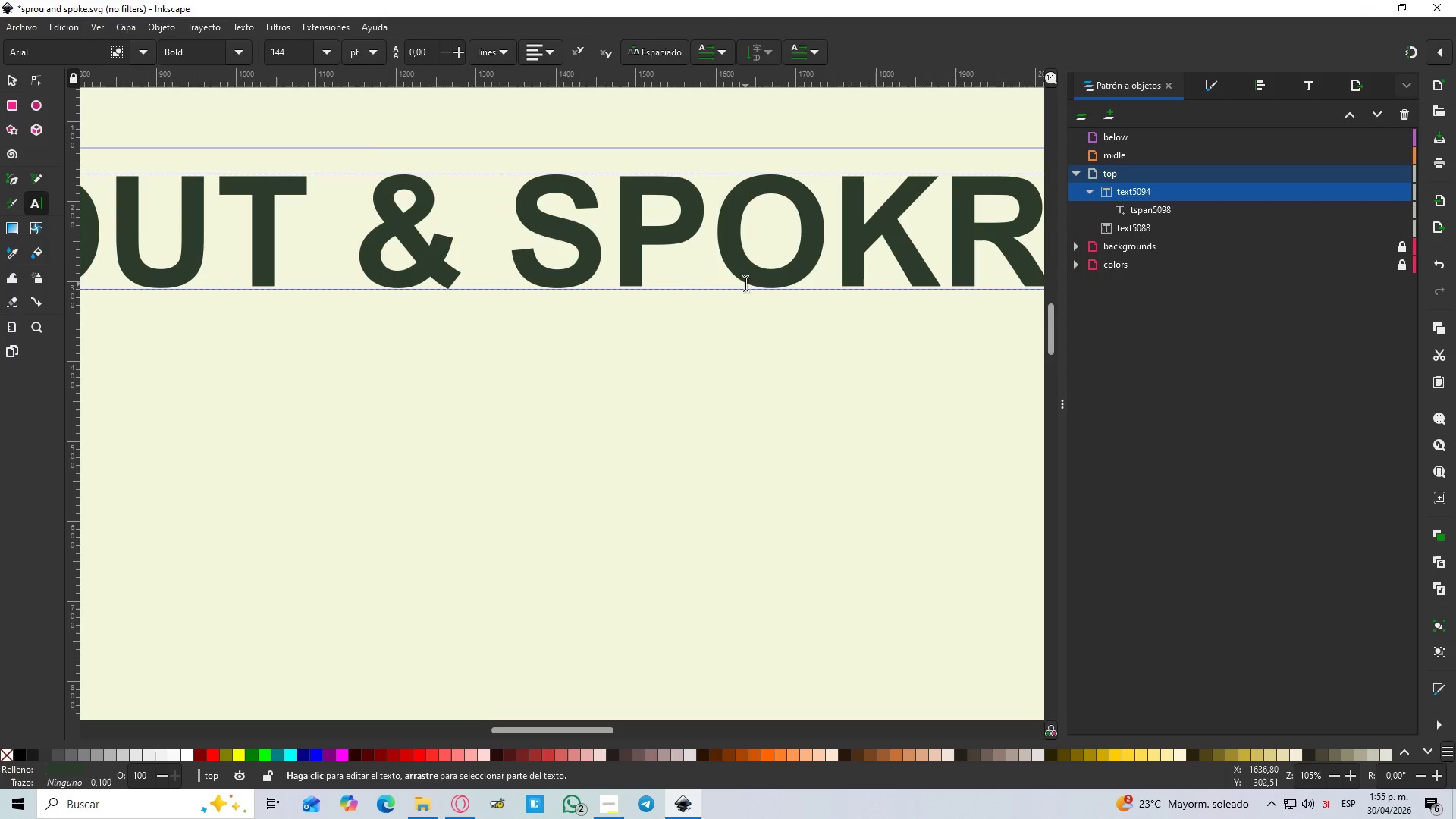 
key(Backspace)
 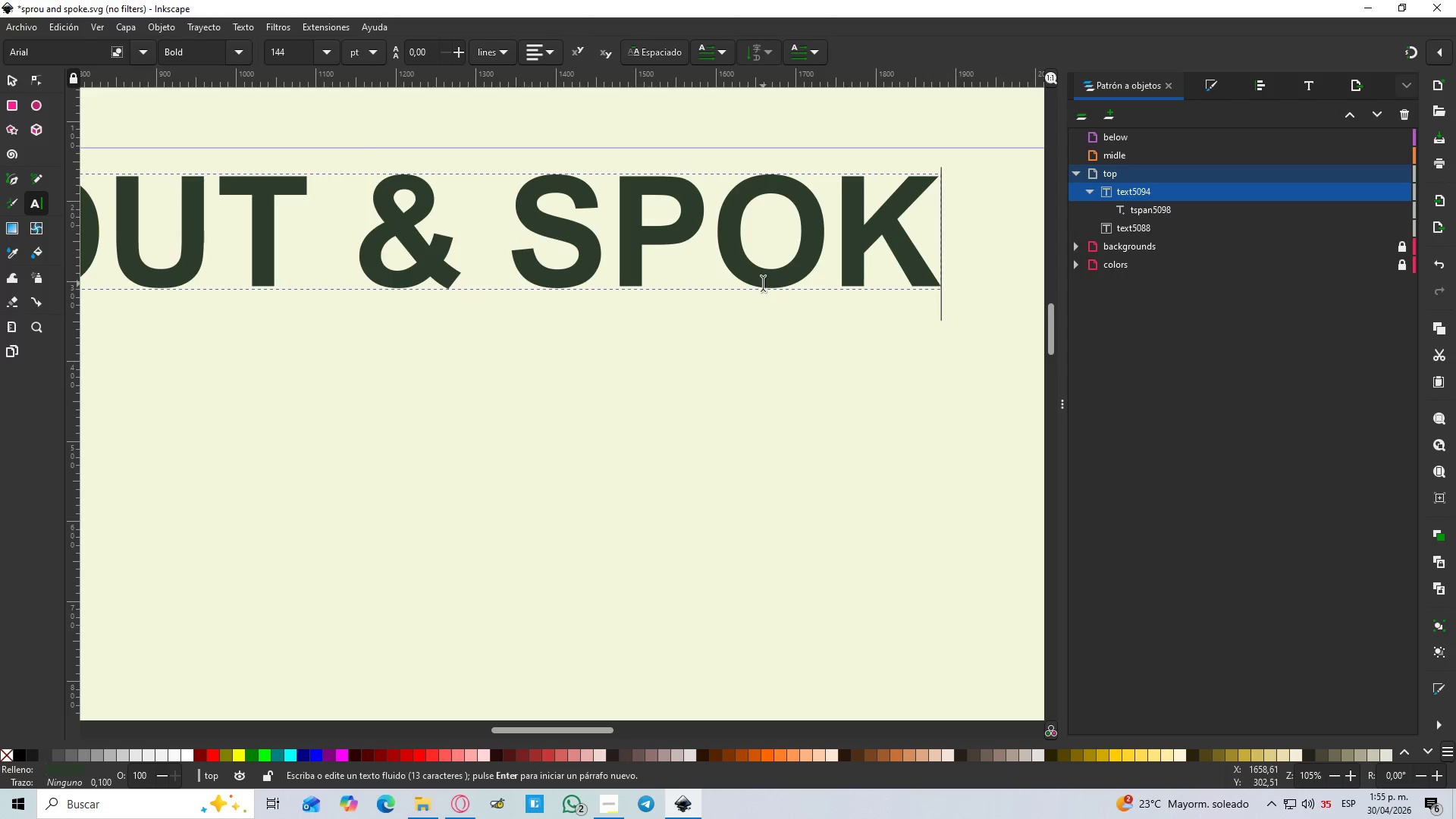 
key(E)
 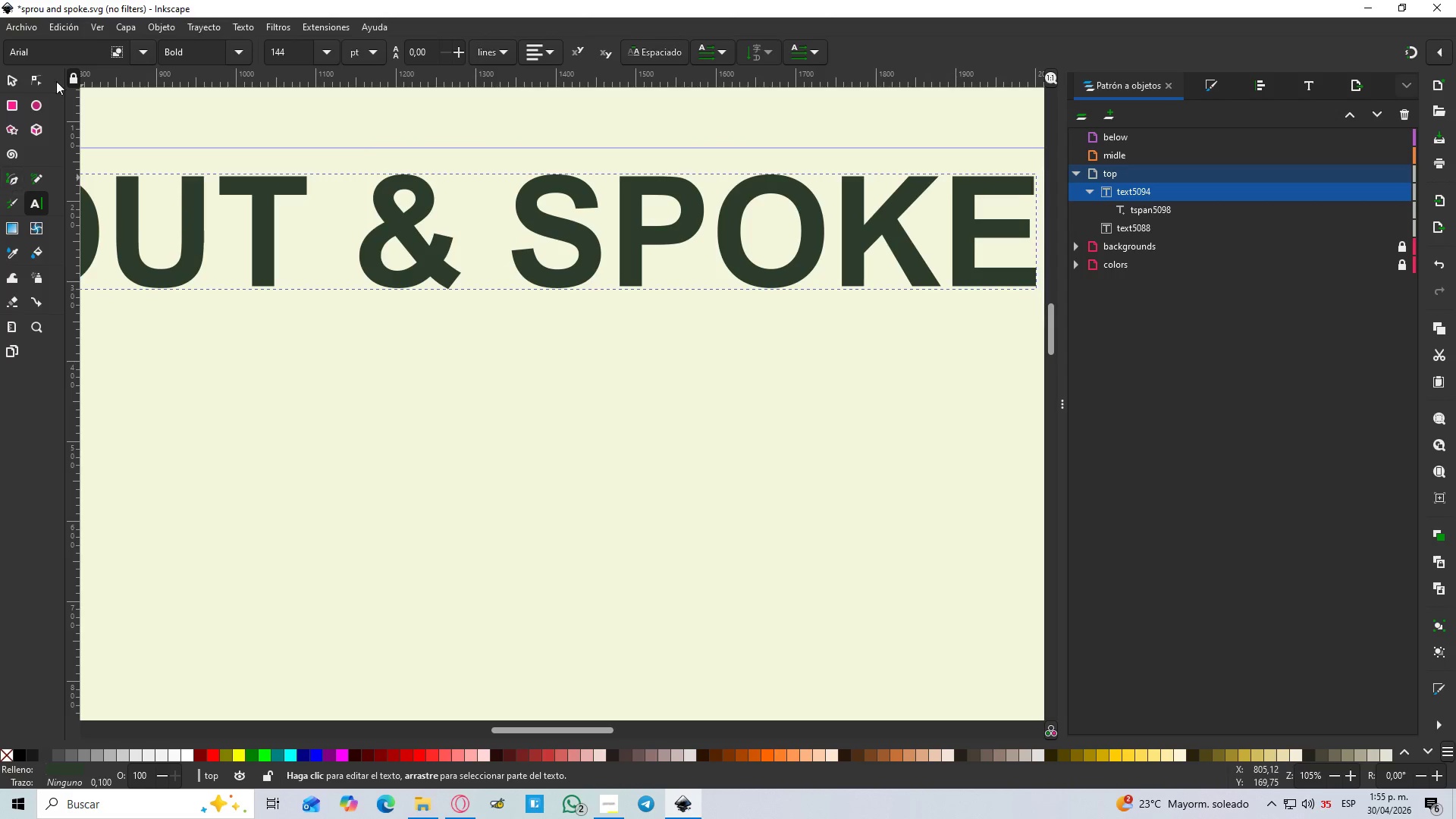 
left_click([0, 83])
 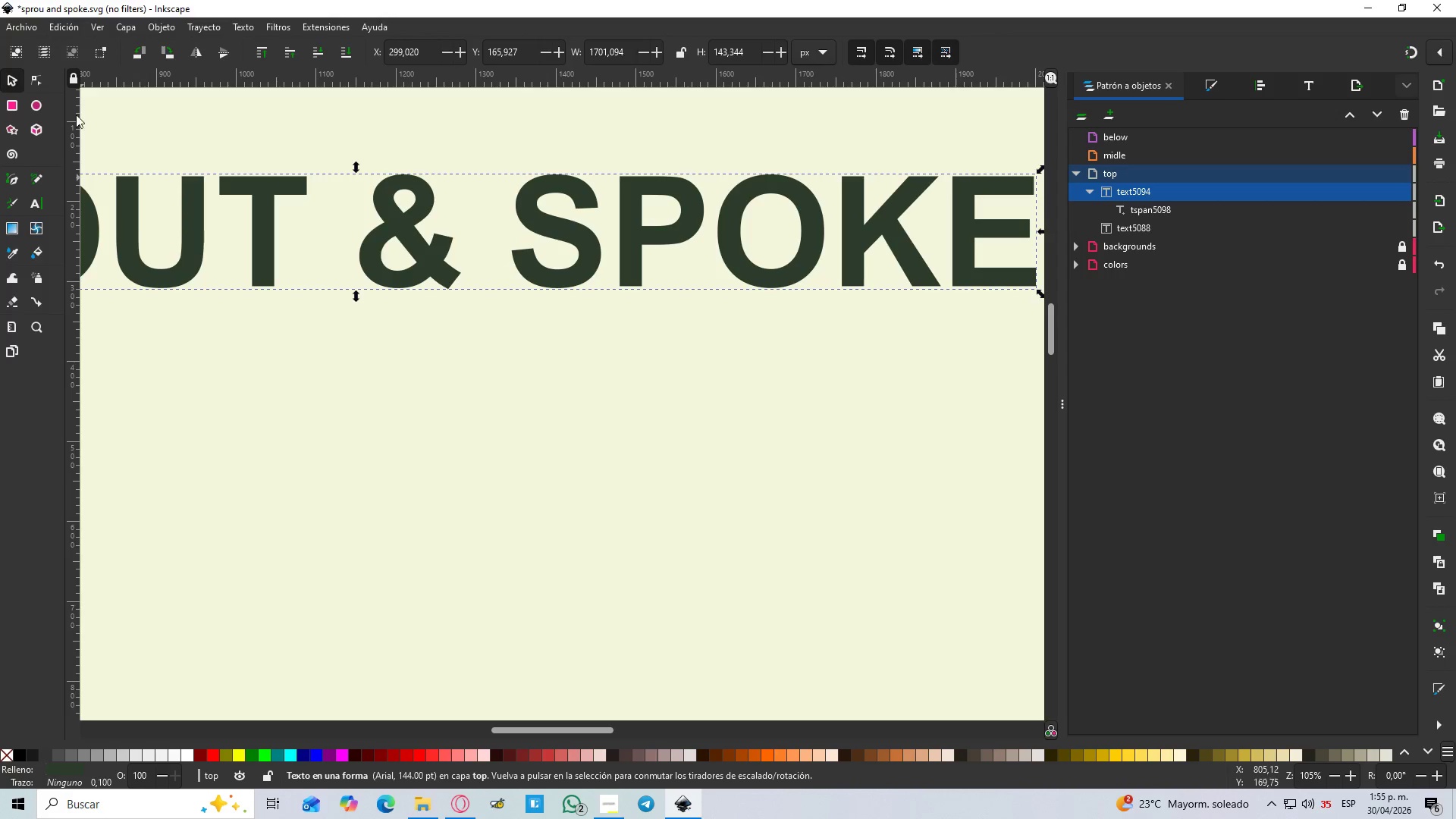 
hold_key(key=ControlLeft, duration=0.66)
scroll: coordinate [566, 272], scroll_direction: down, amount: 2.0
 